 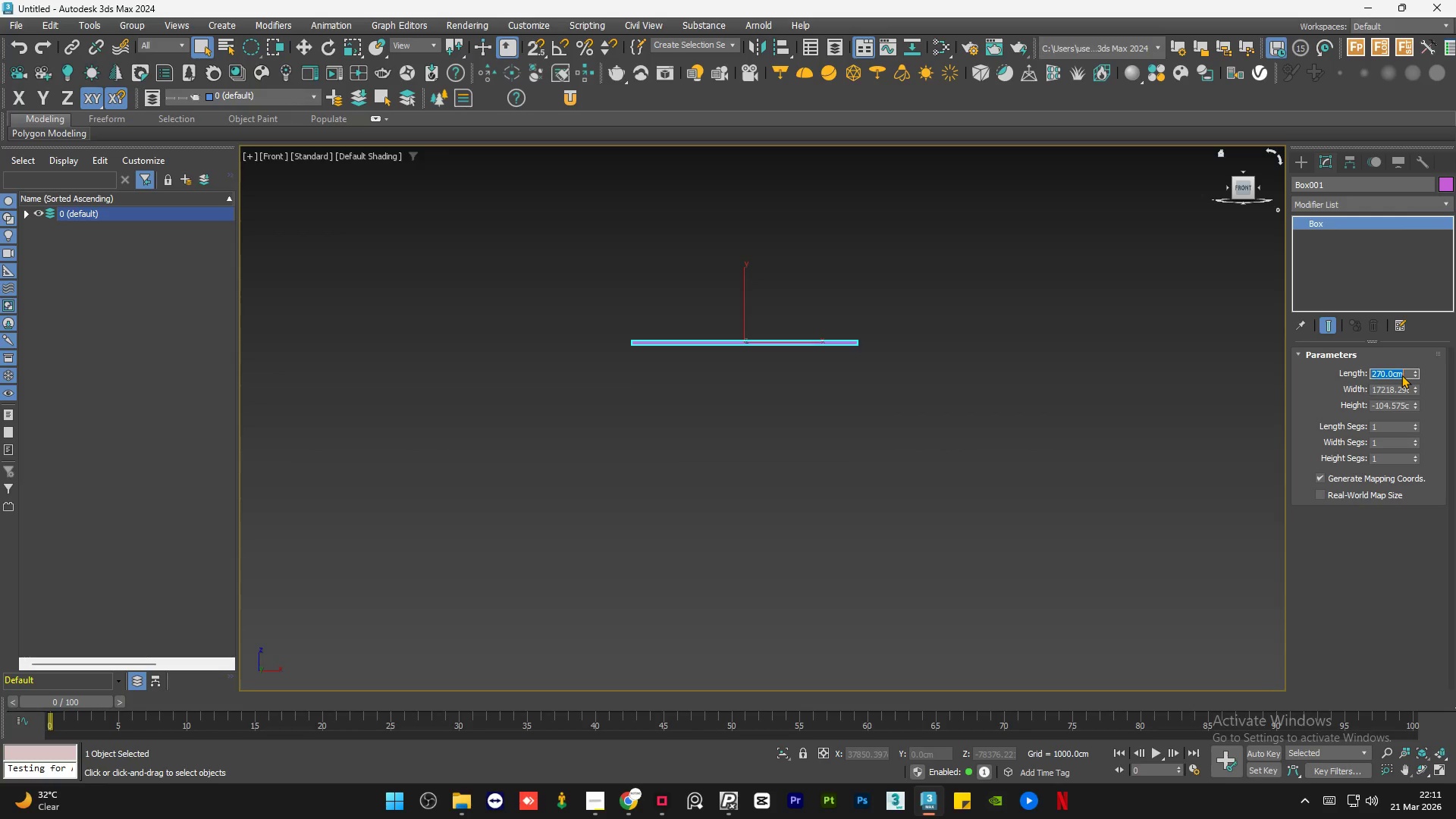 
double_click([1389, 394])
 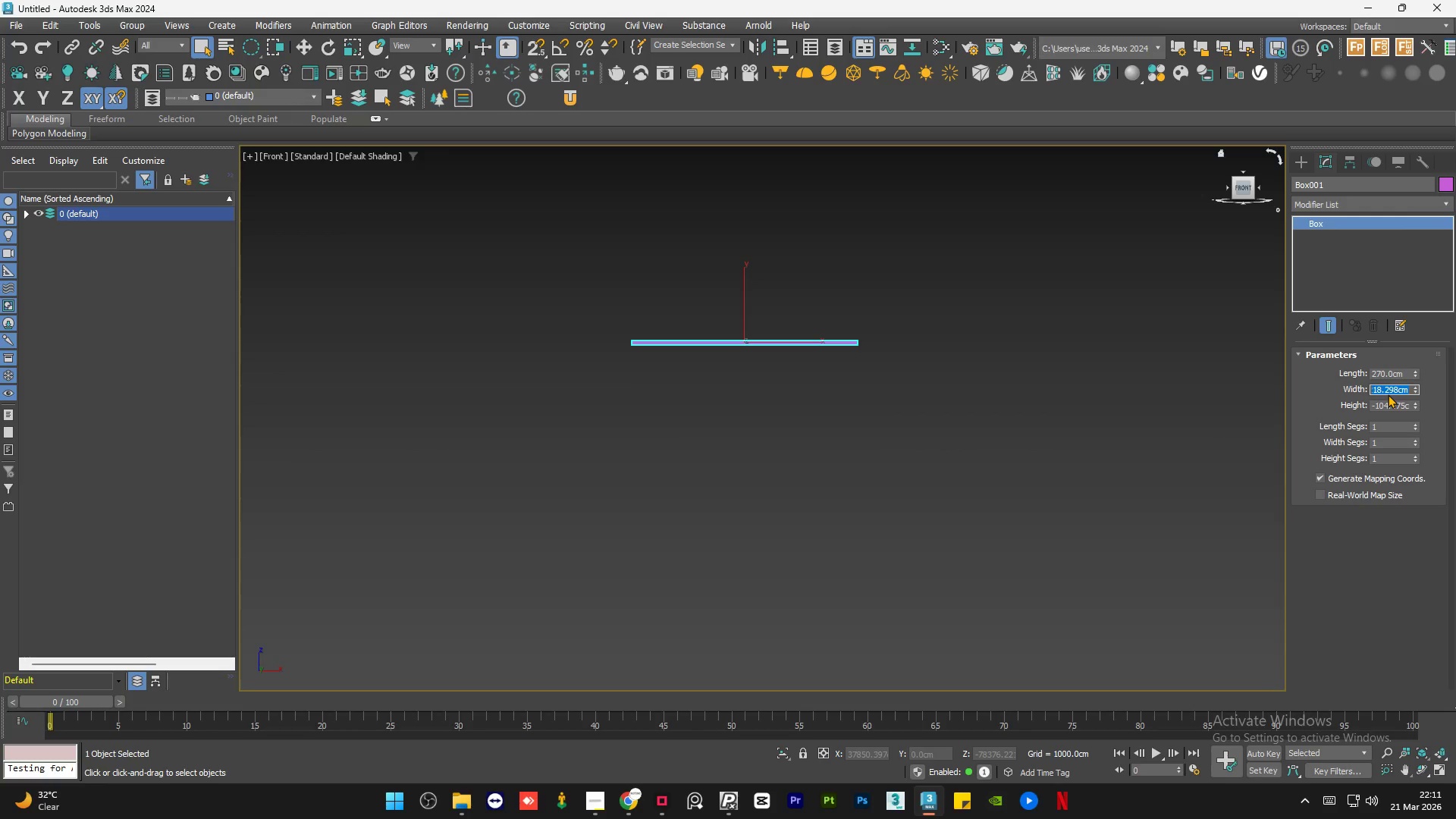 
key(Numpad1)
 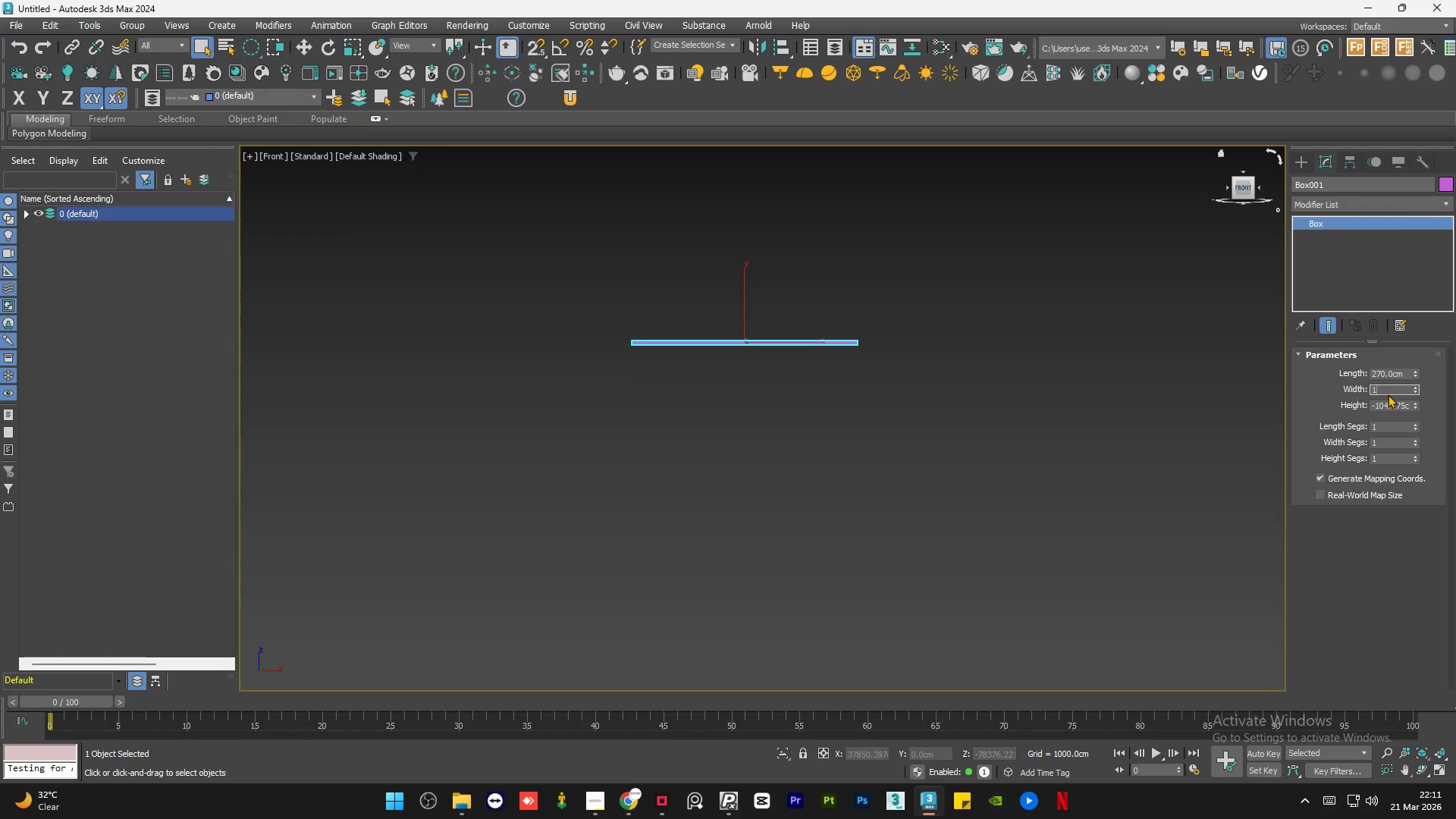 
key(Numpad0)
 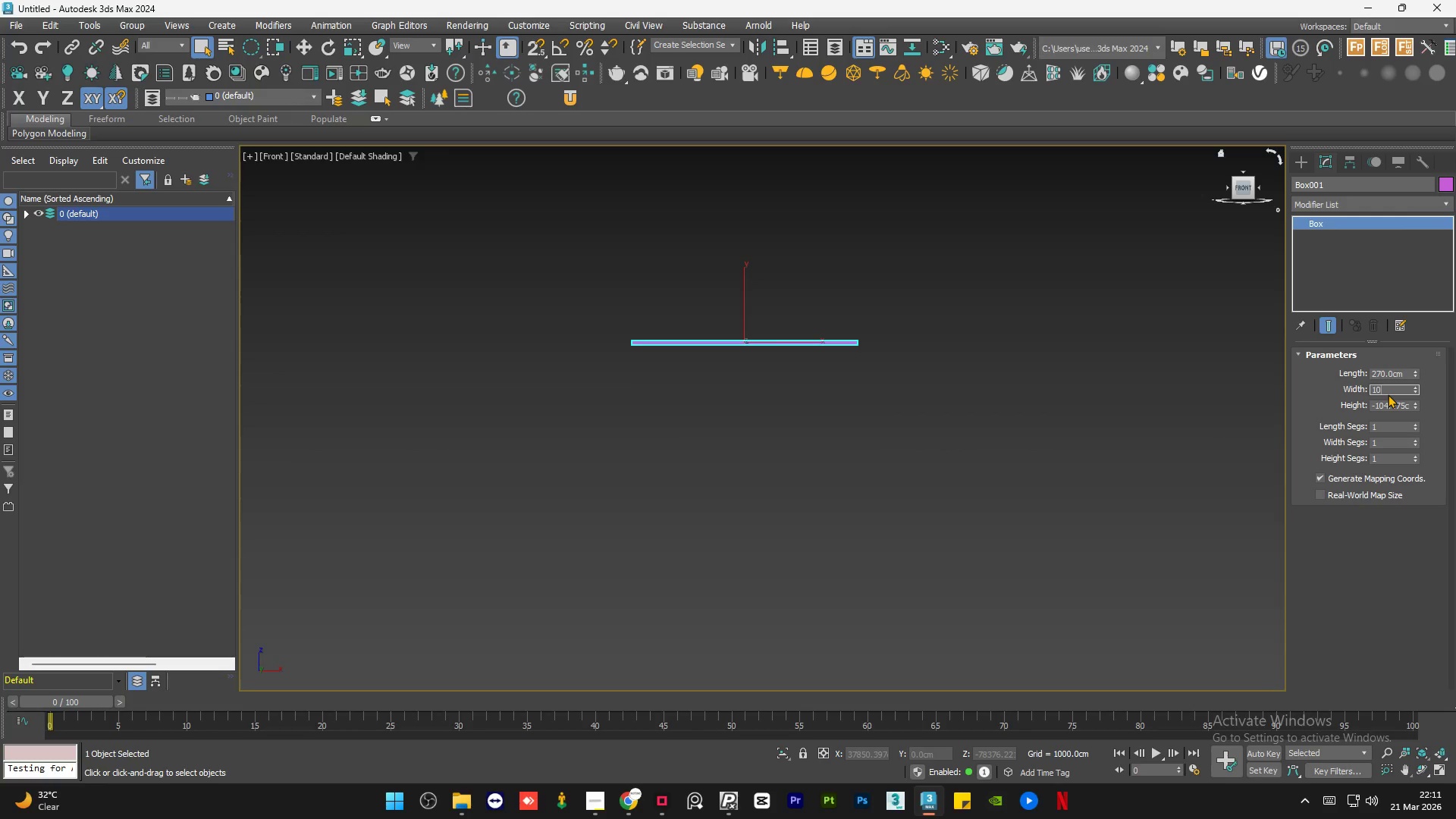 
key(Numpad0)
 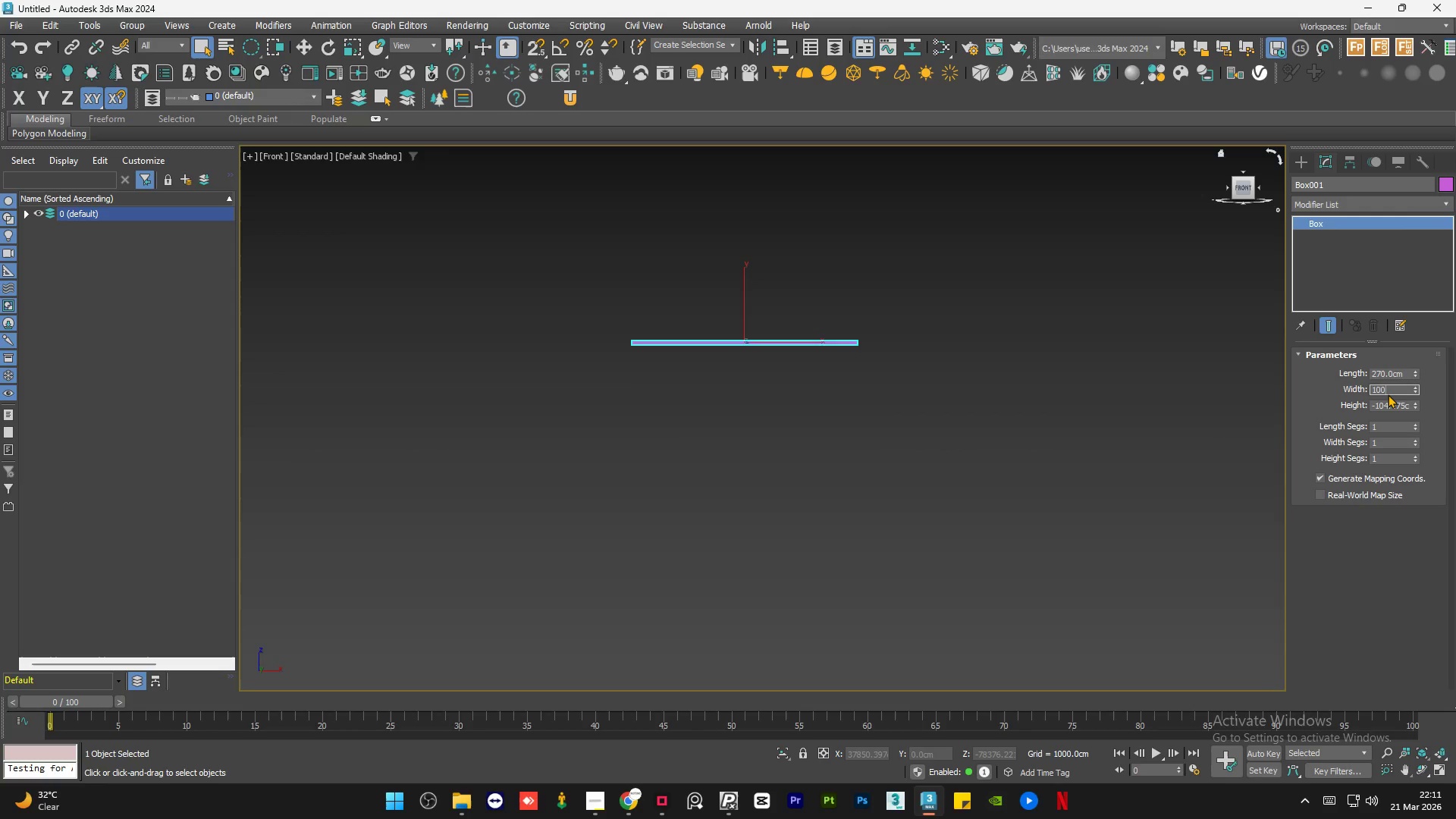 
key(NumpadEnter)
 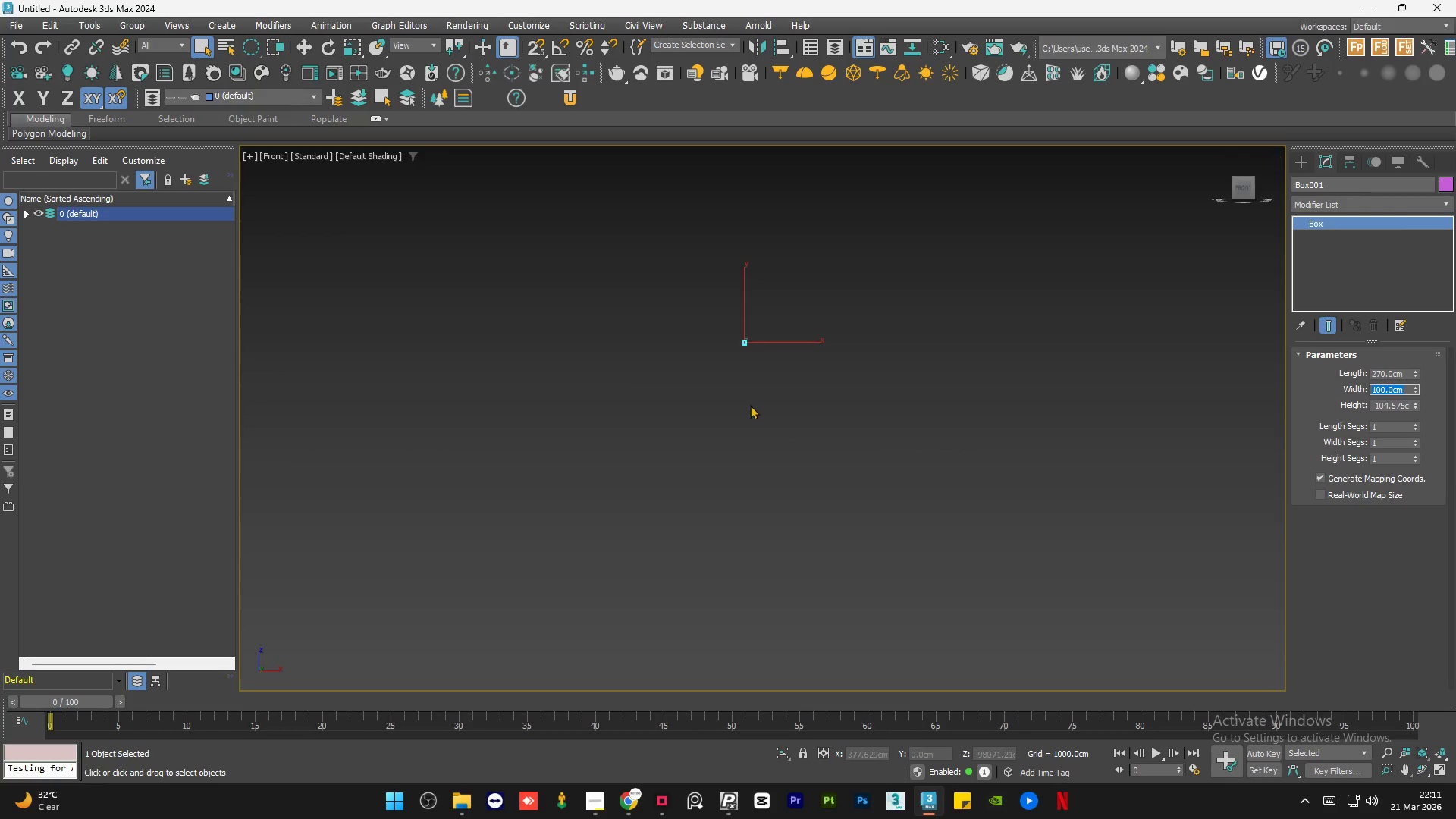 
scroll: coordinate [783, 257], scroll_direction: up, amount: 13.0
 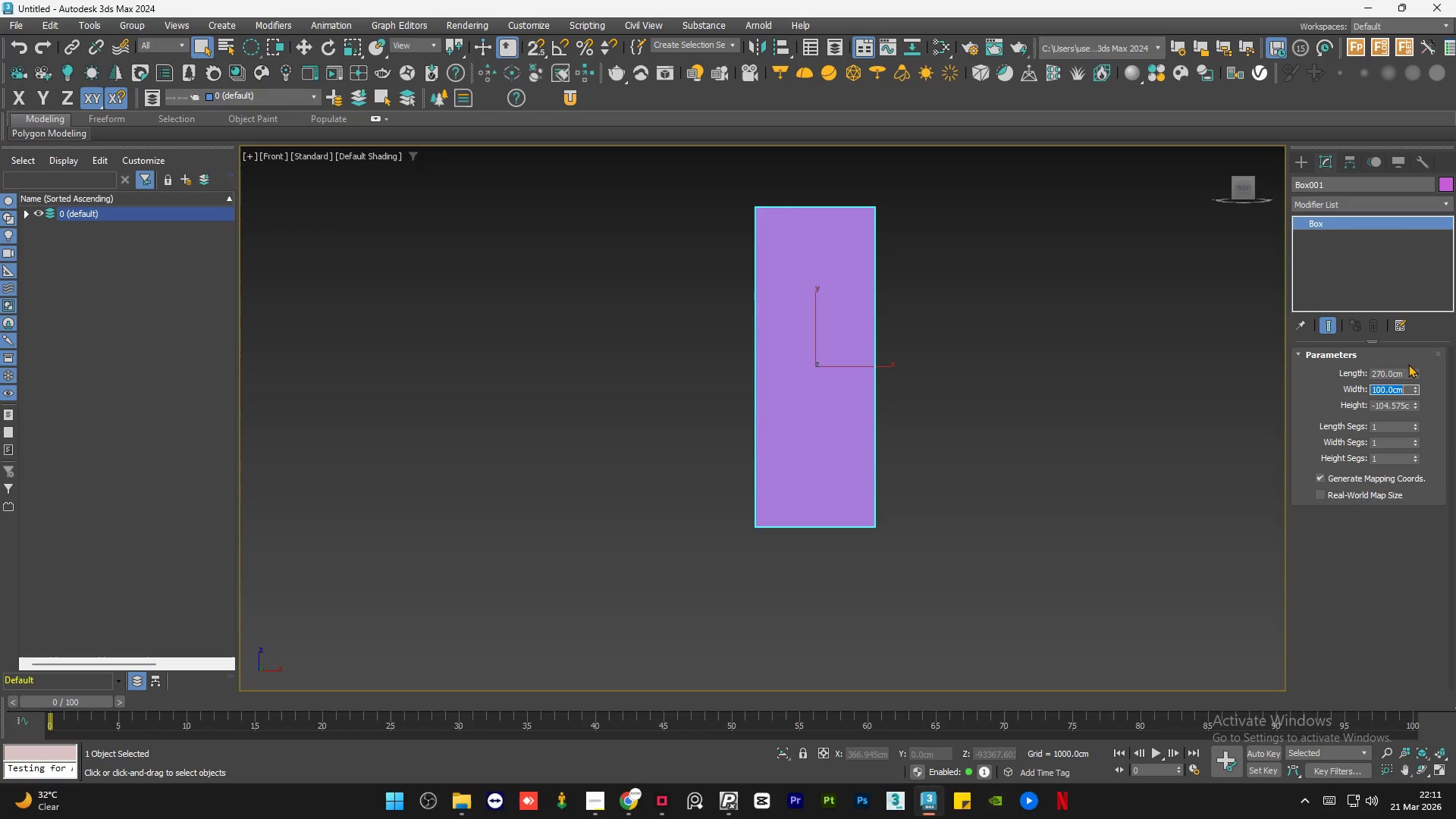 
key(Numpad2)
 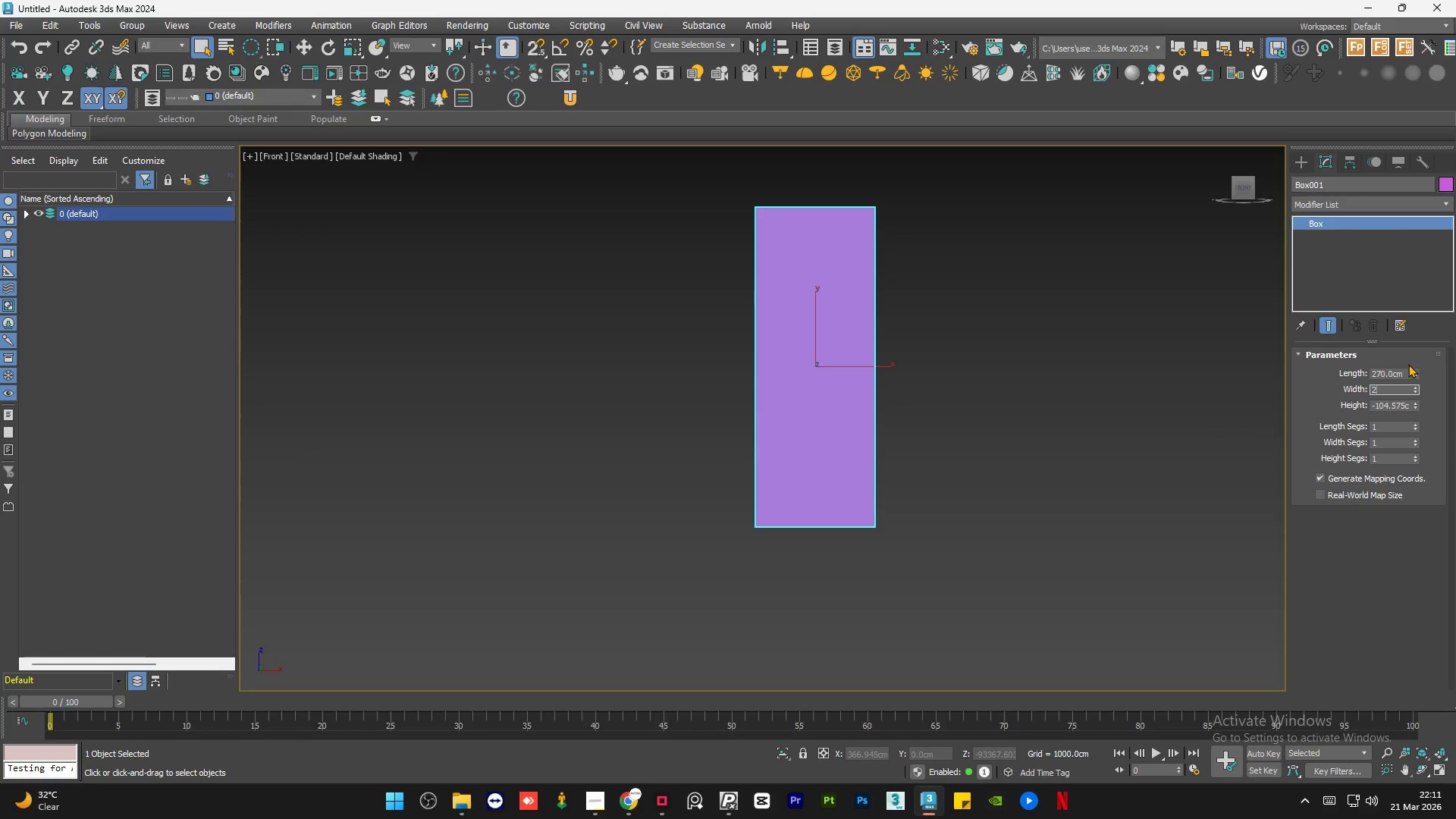 
key(Numpad7)
 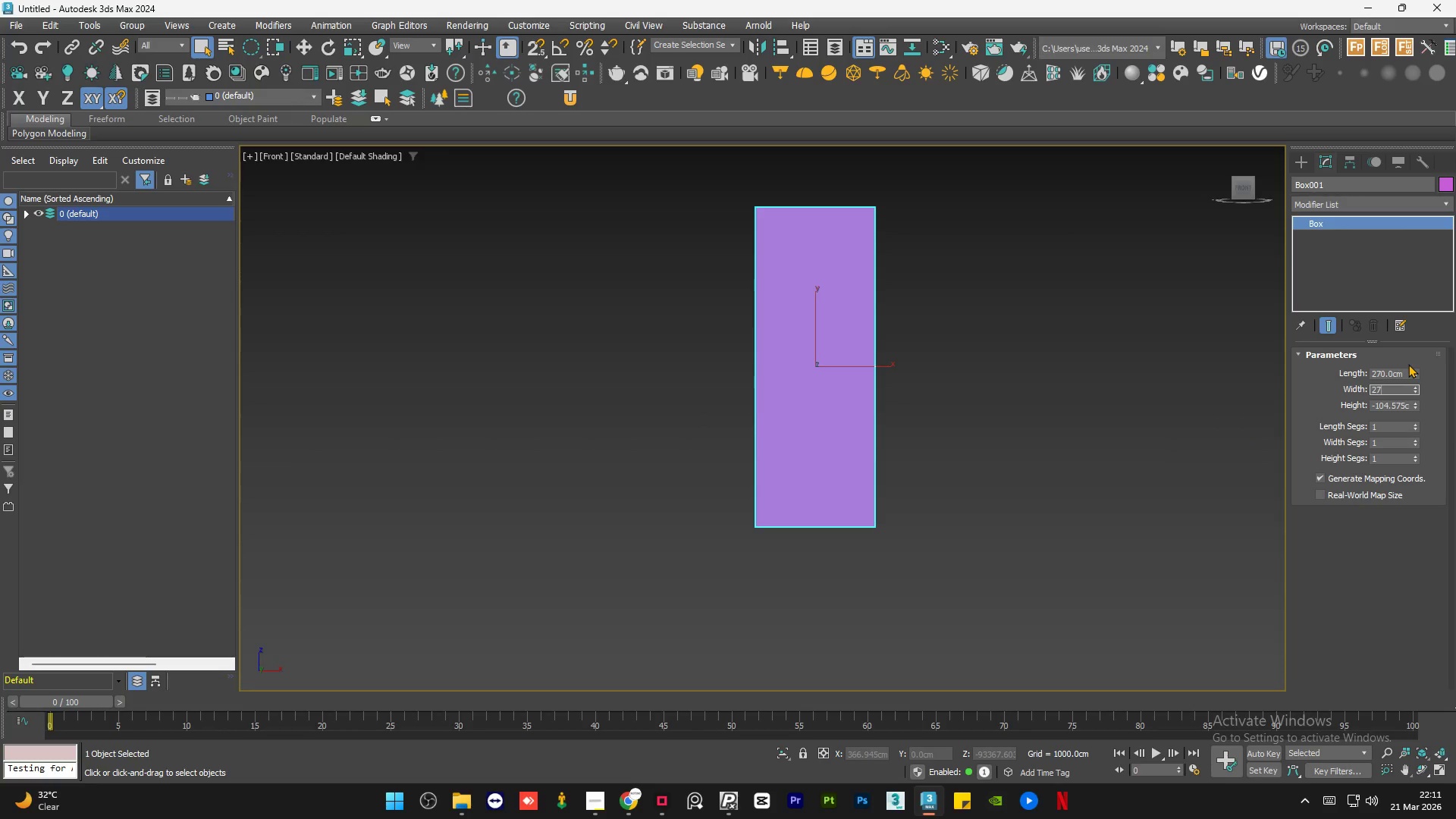 
key(Numpad0)
 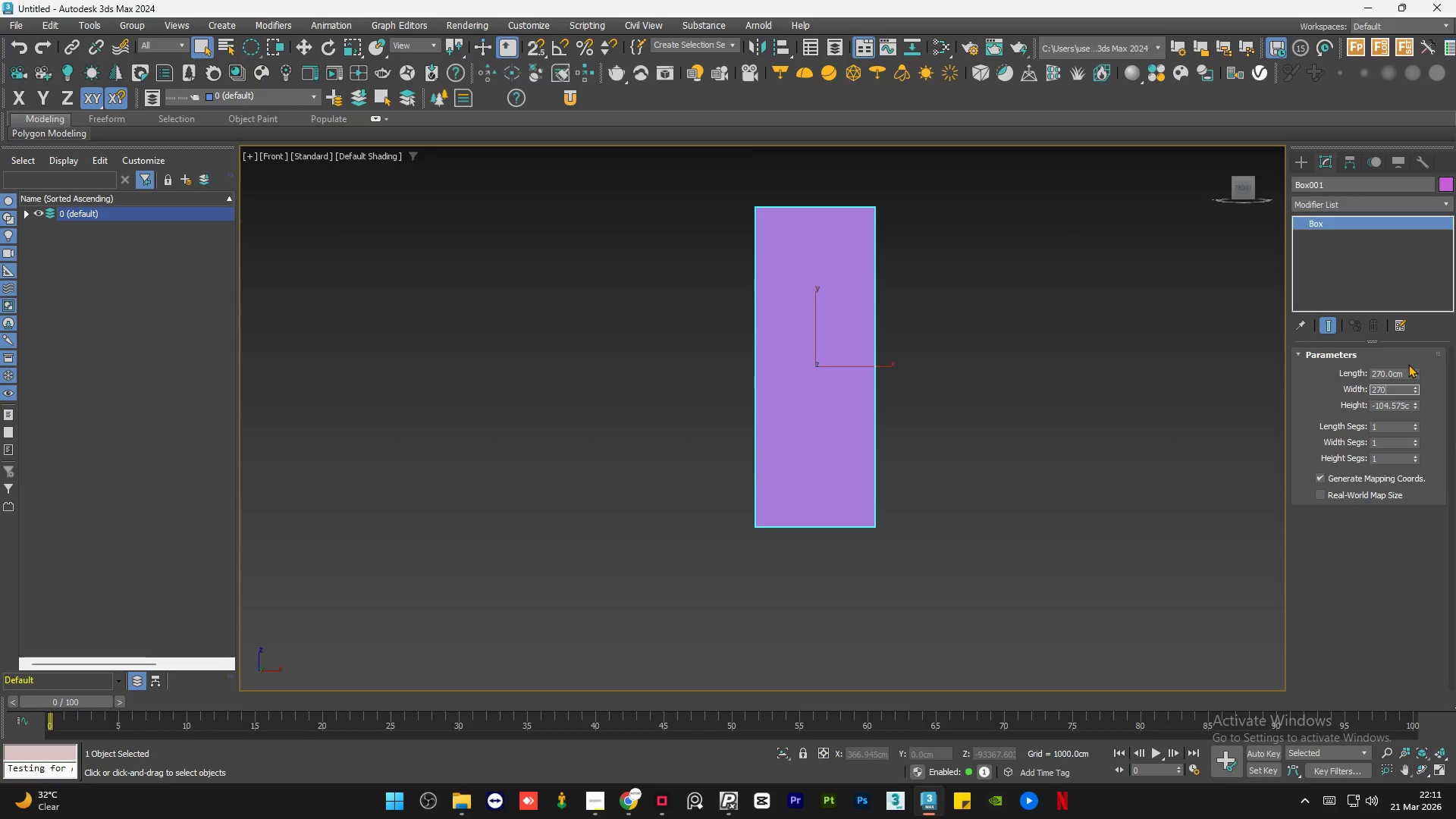 
key(NumpadEnter)
 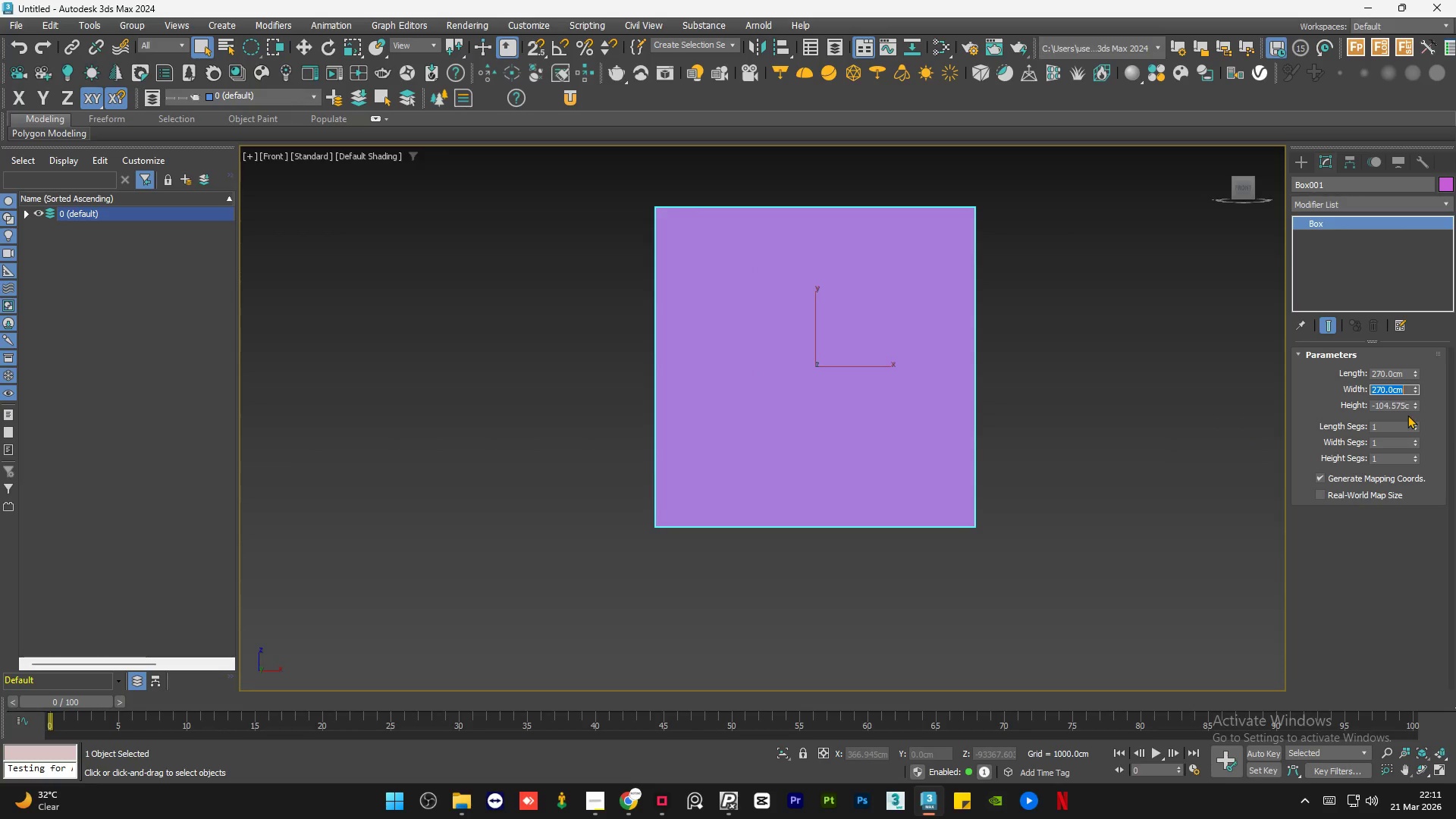 
double_click([1403, 406])
 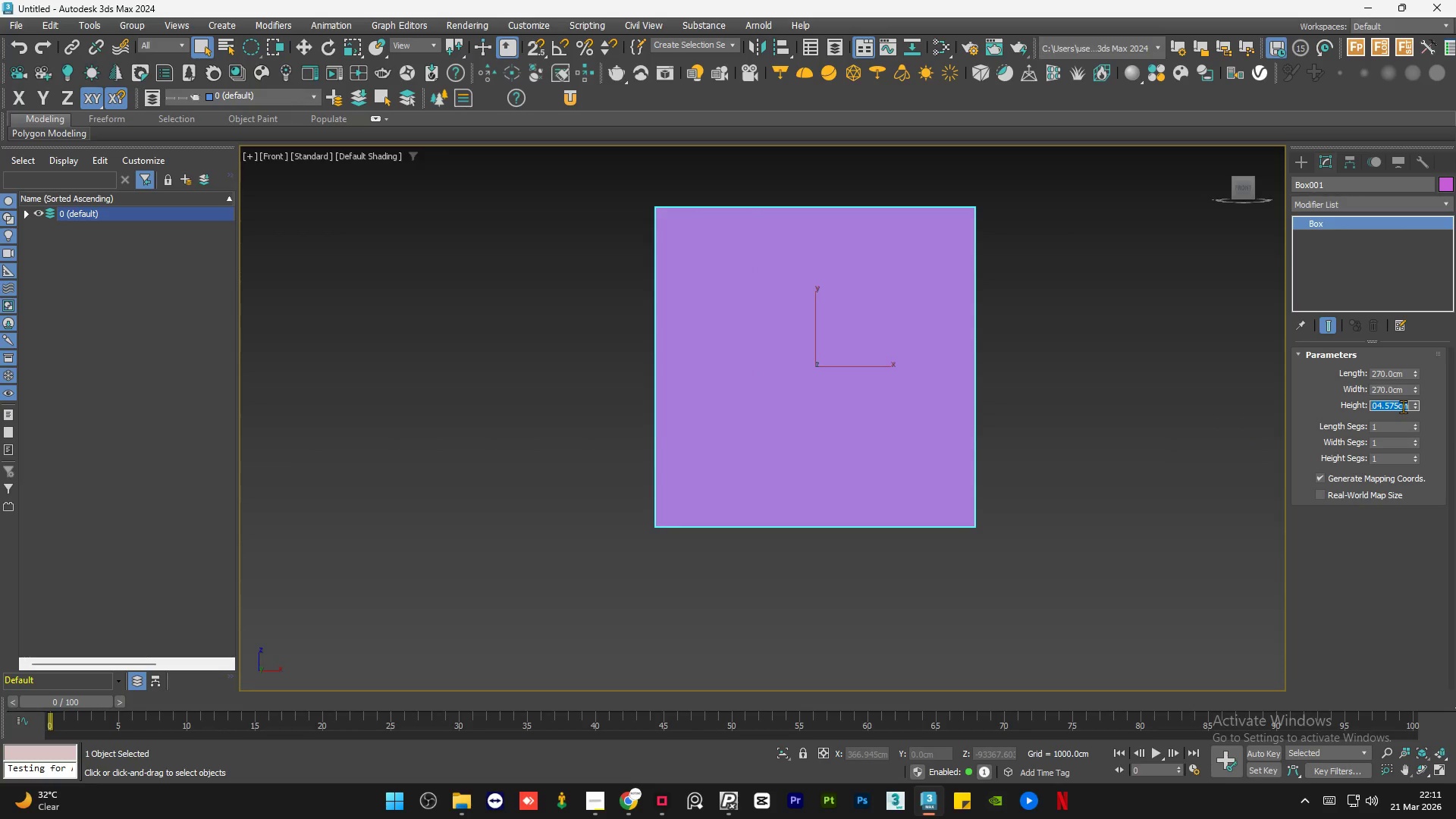 
key(Numpad1)
 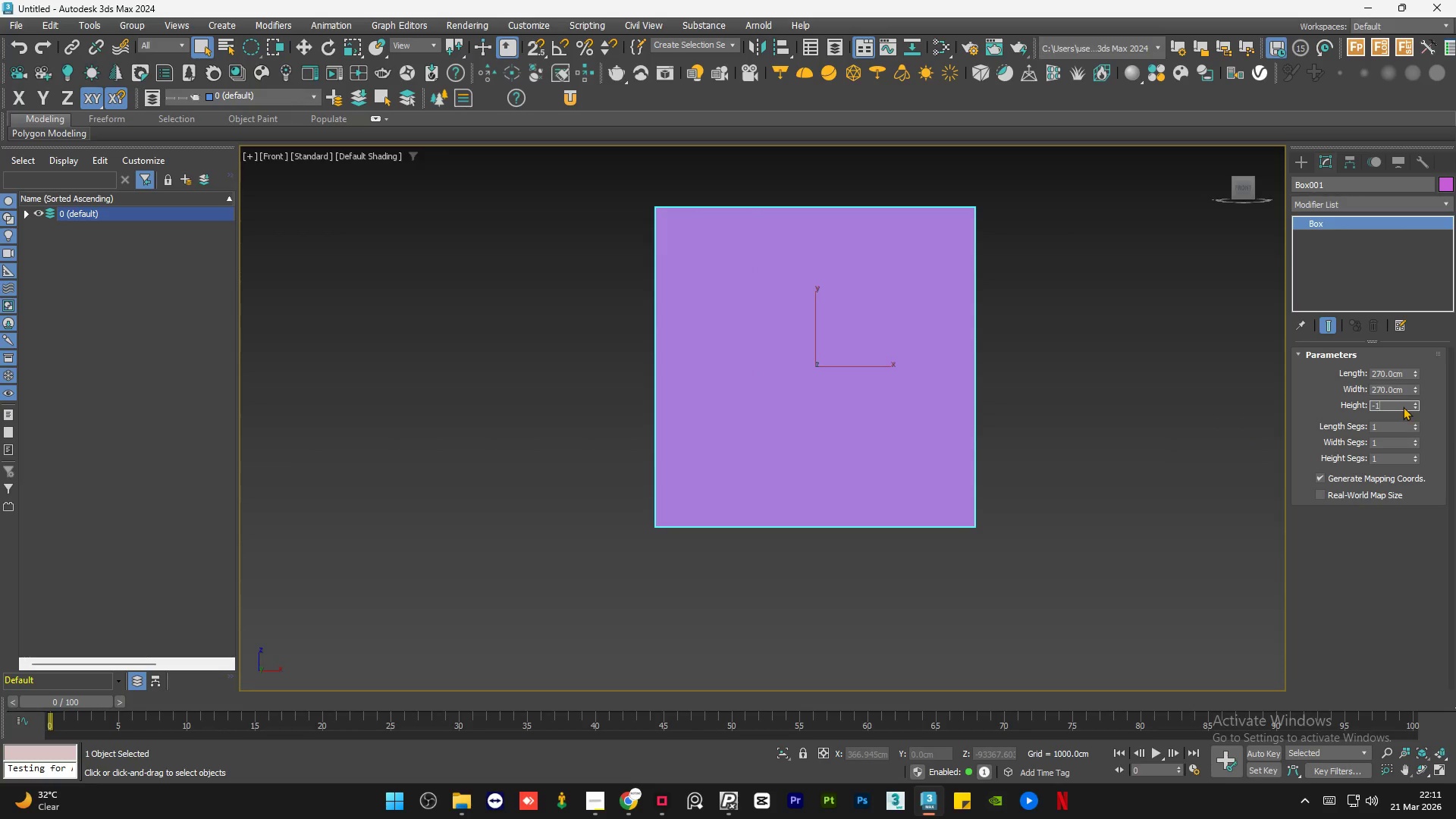 
key(Numpad0)
 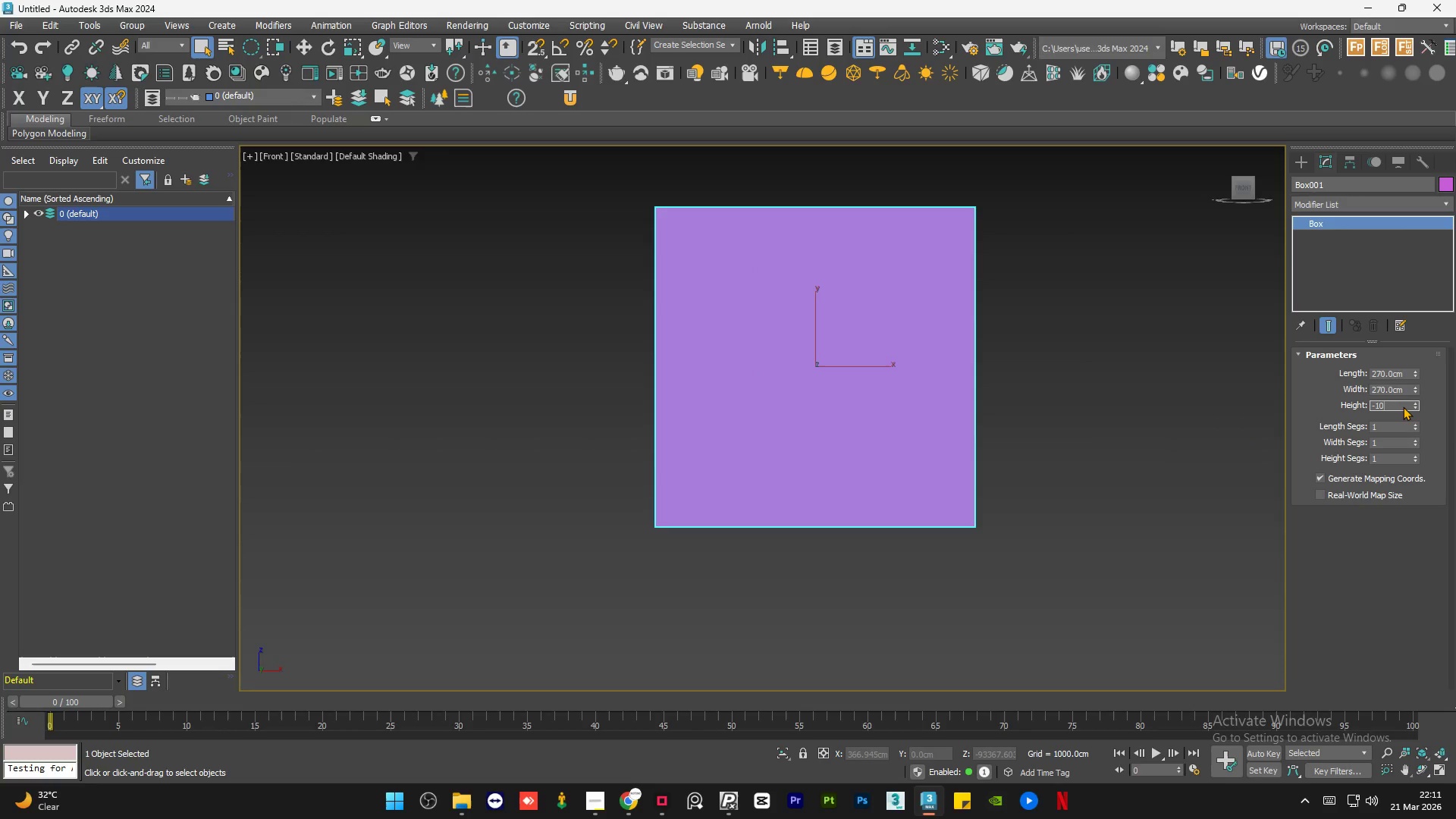 
key(NumpadEnter)
 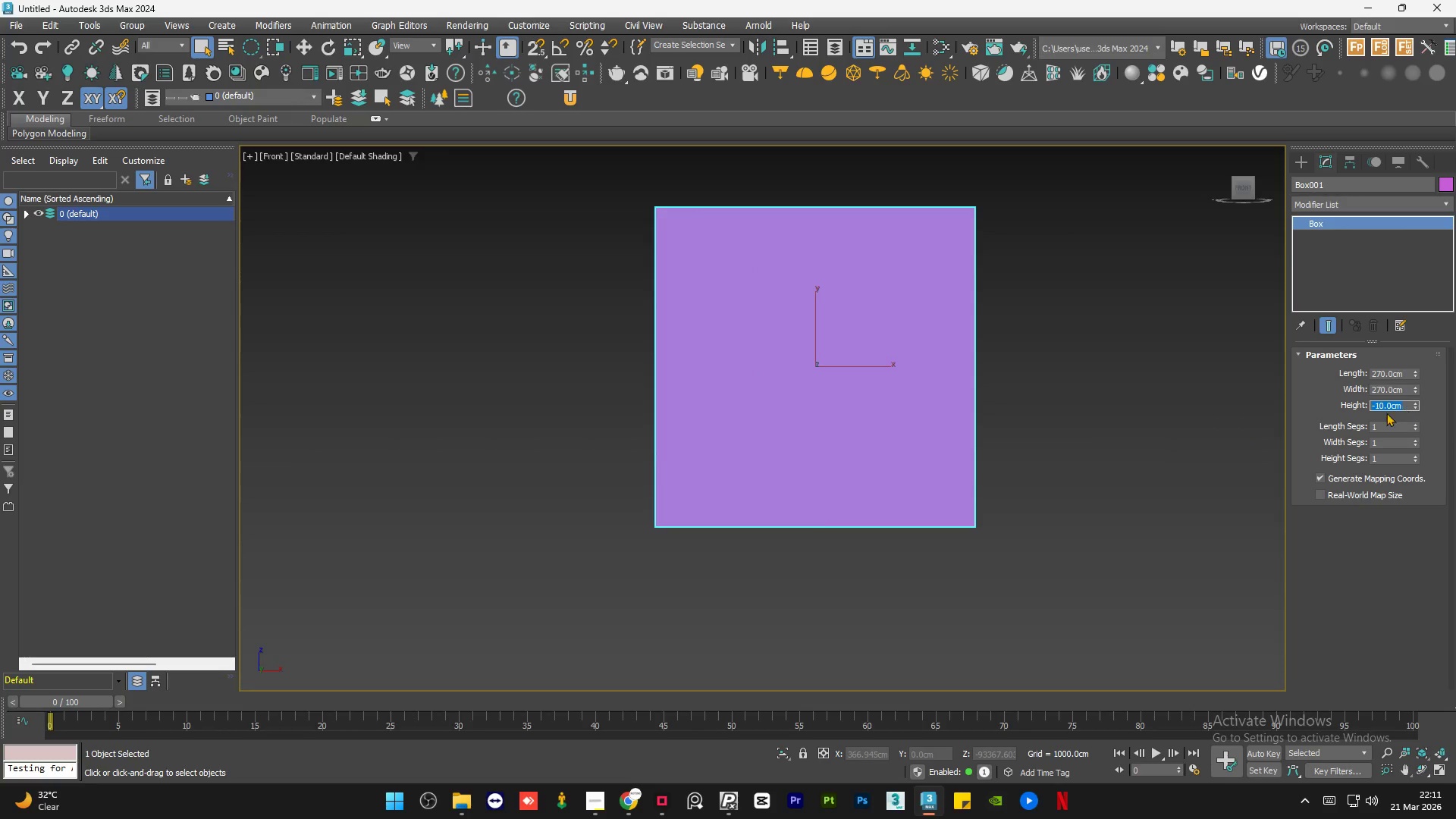 
hold_key(key=AltLeft, duration=1.33)
scroll: coordinate [859, 425], scroll_direction: up, amount: 1.0
 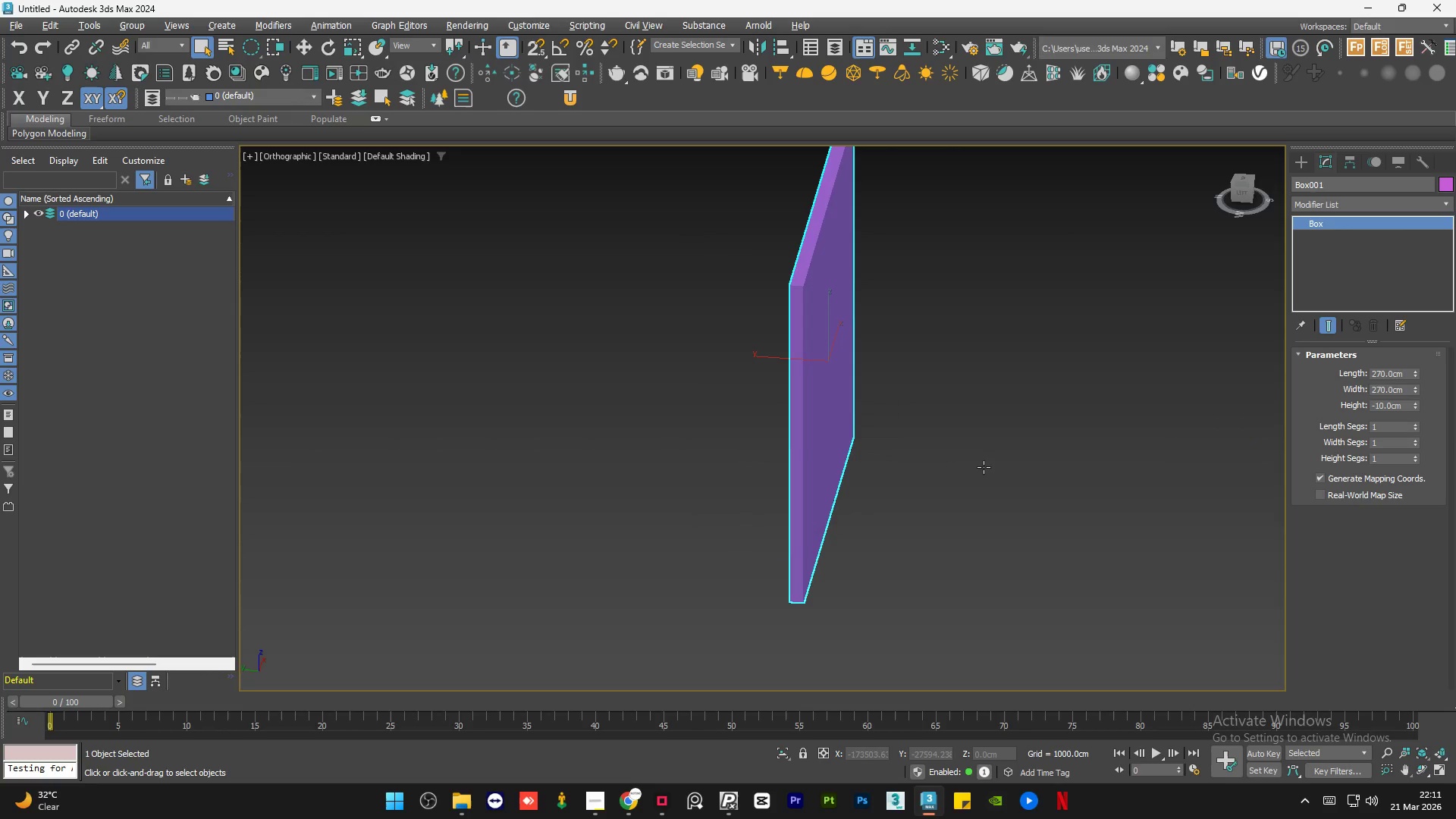 
left_click([981, 432])
 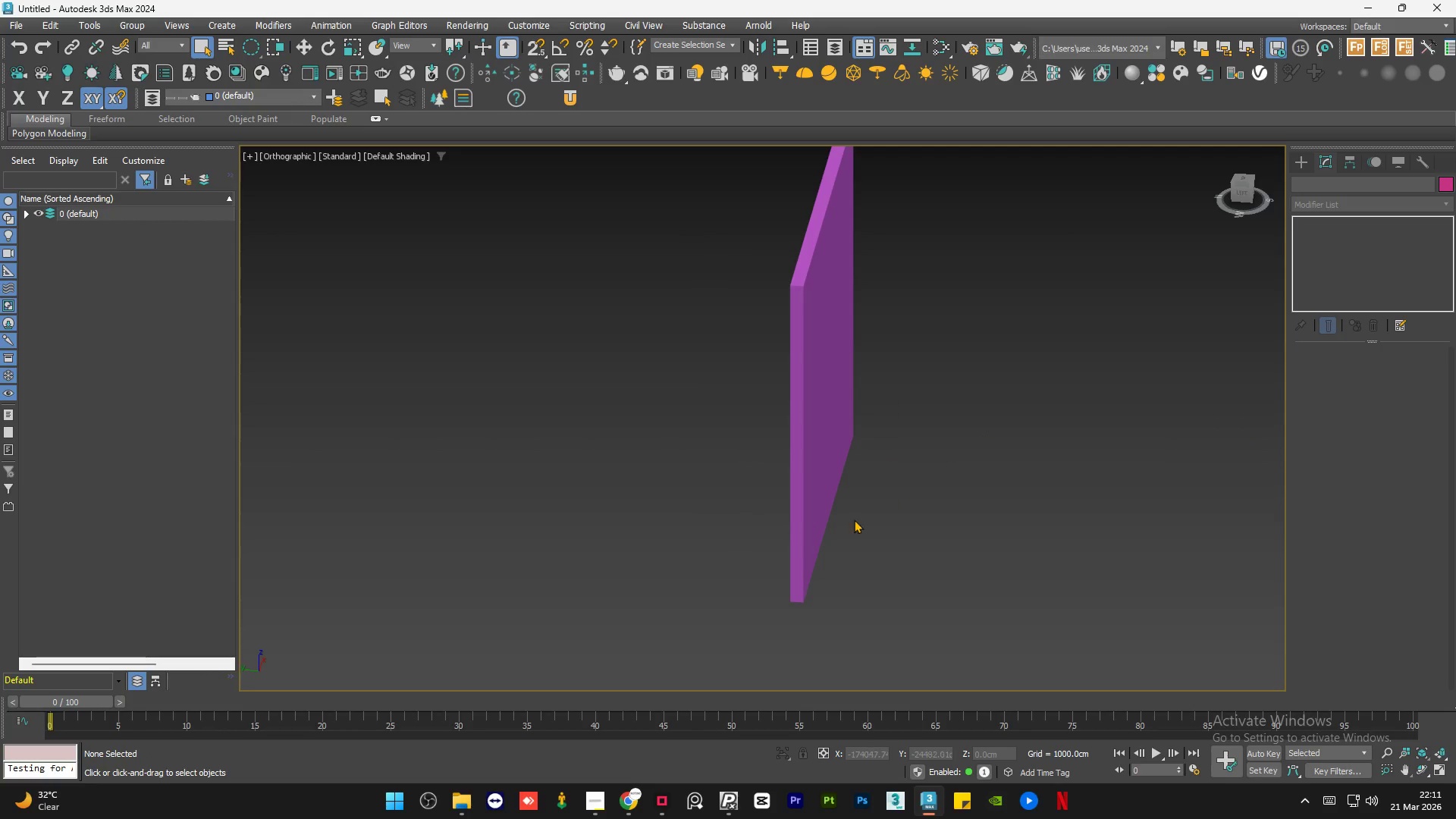 
hold_key(key=AltLeft, duration=0.67)
 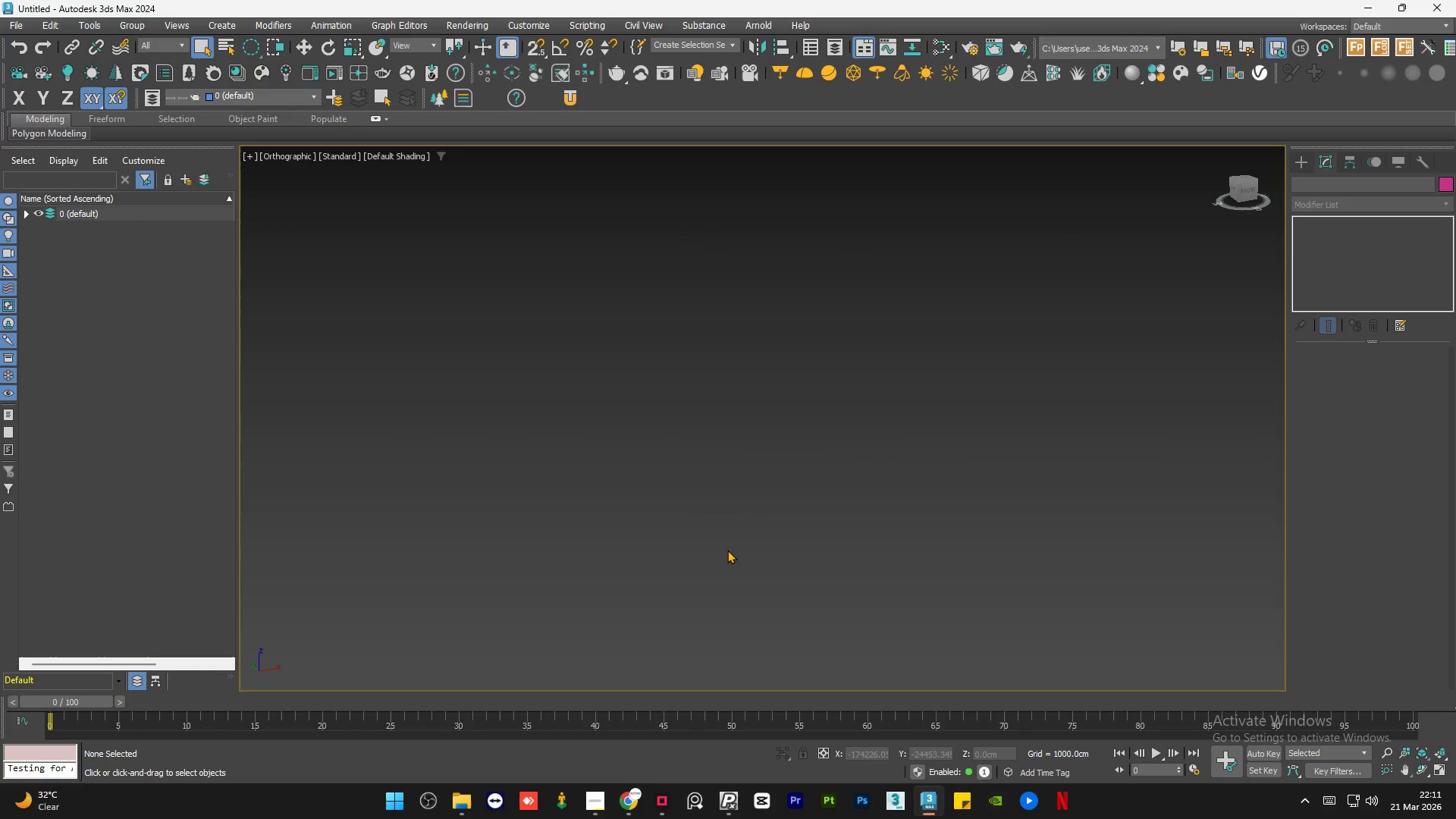 
scroll: coordinate [834, 533], scroll_direction: down, amount: 1.0
 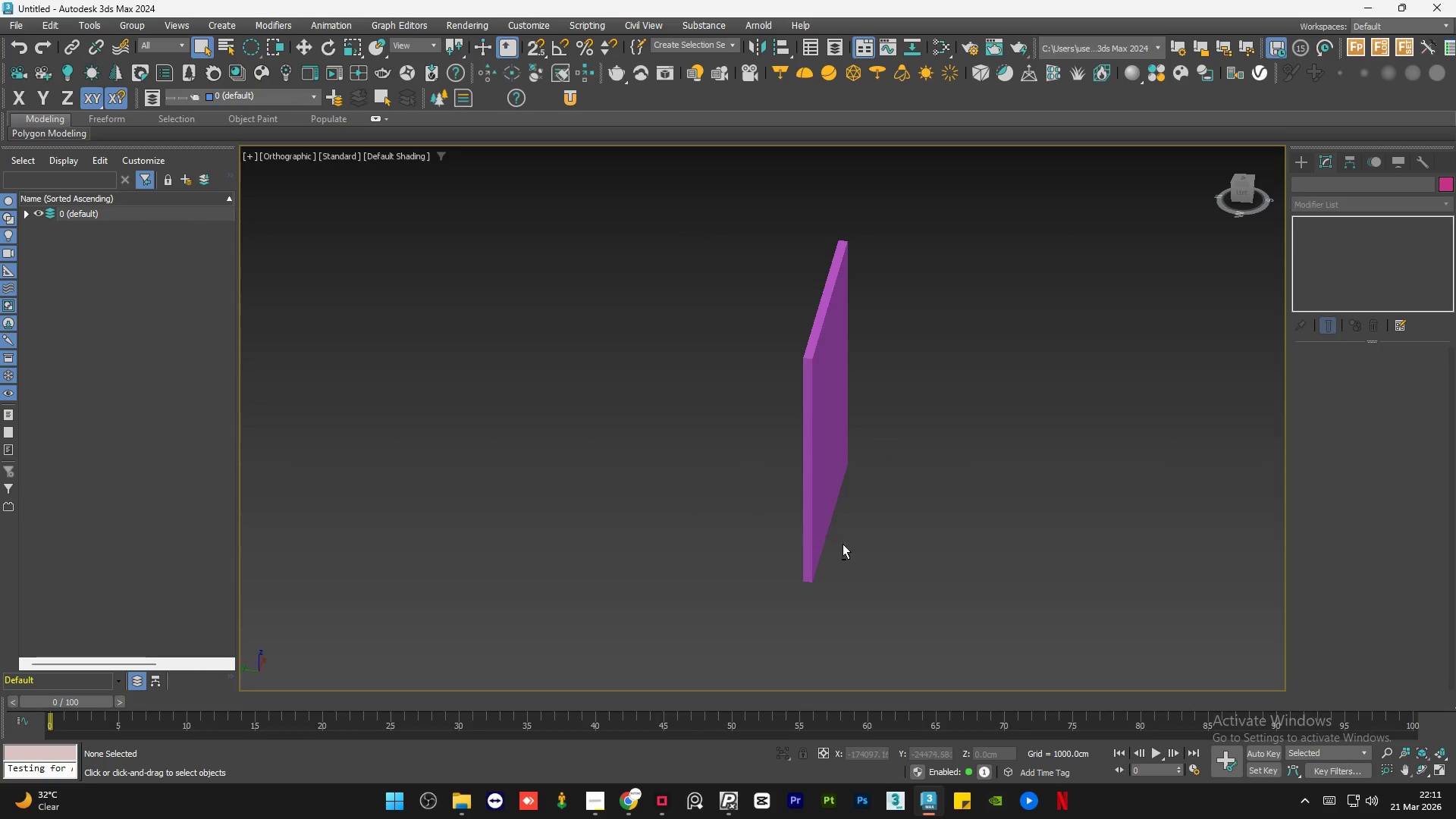 
key(Z)
 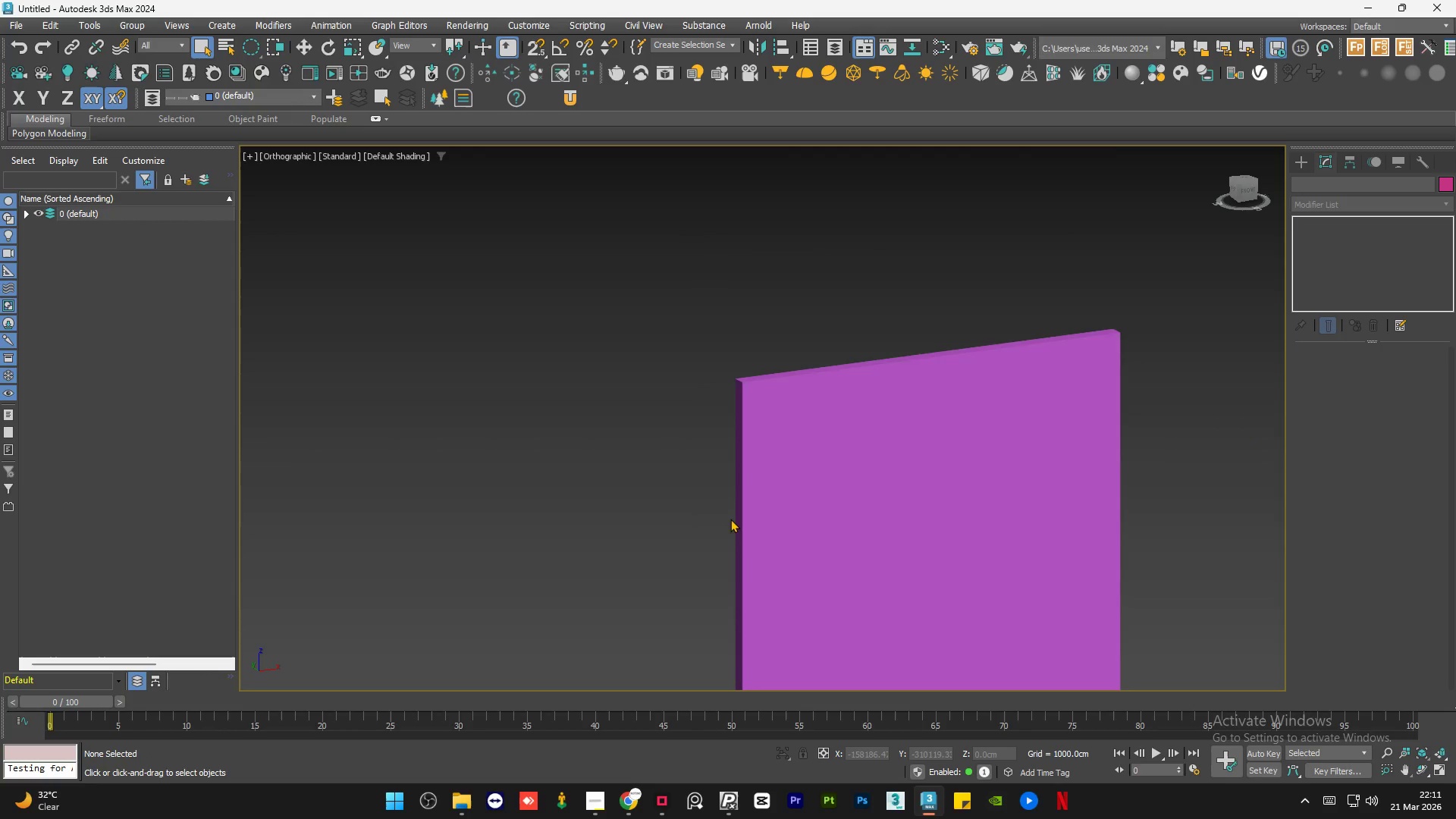 
left_click([821, 475])
 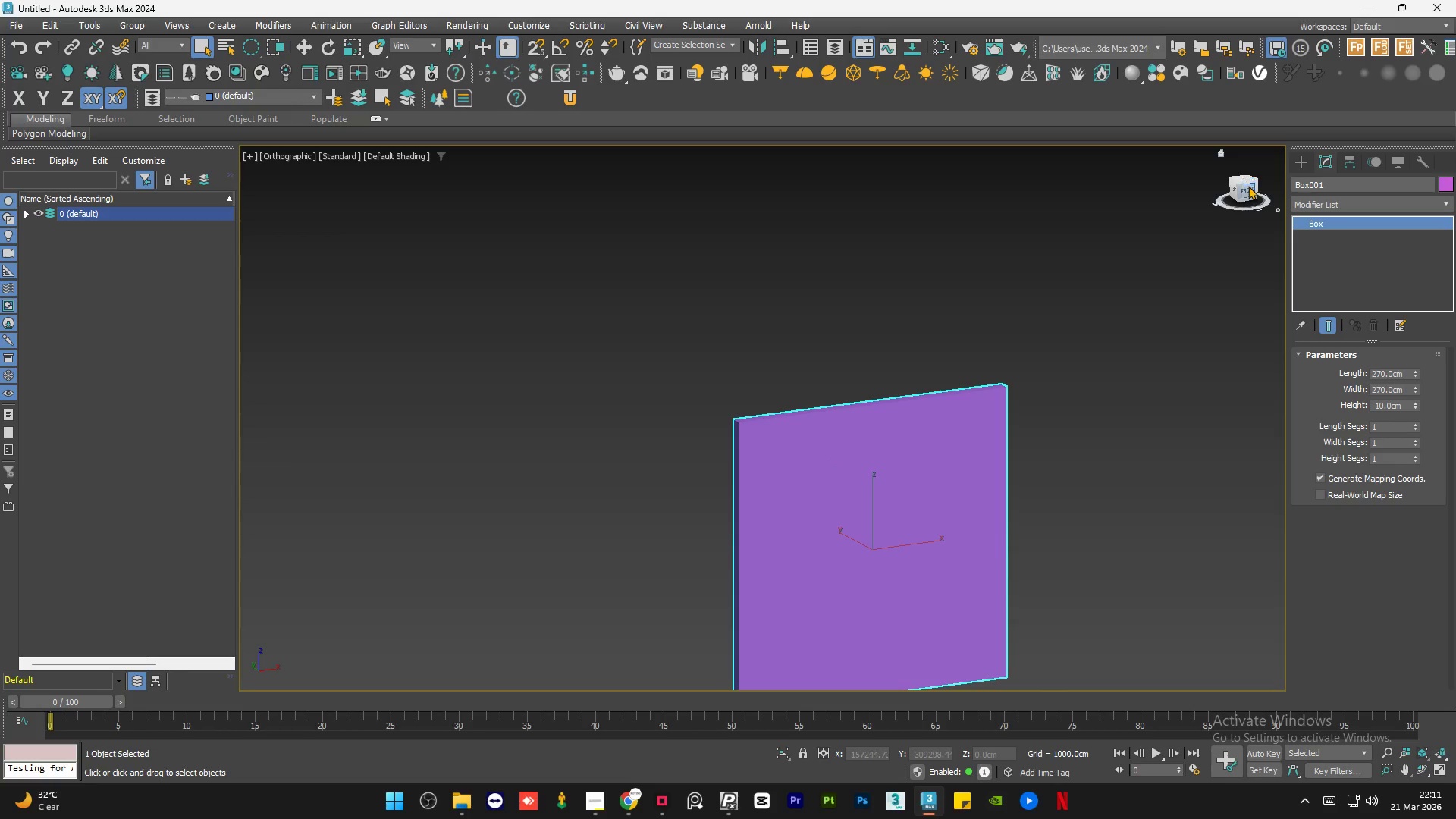 
scroll: coordinate [730, 519], scroll_direction: down, amount: 1.0
 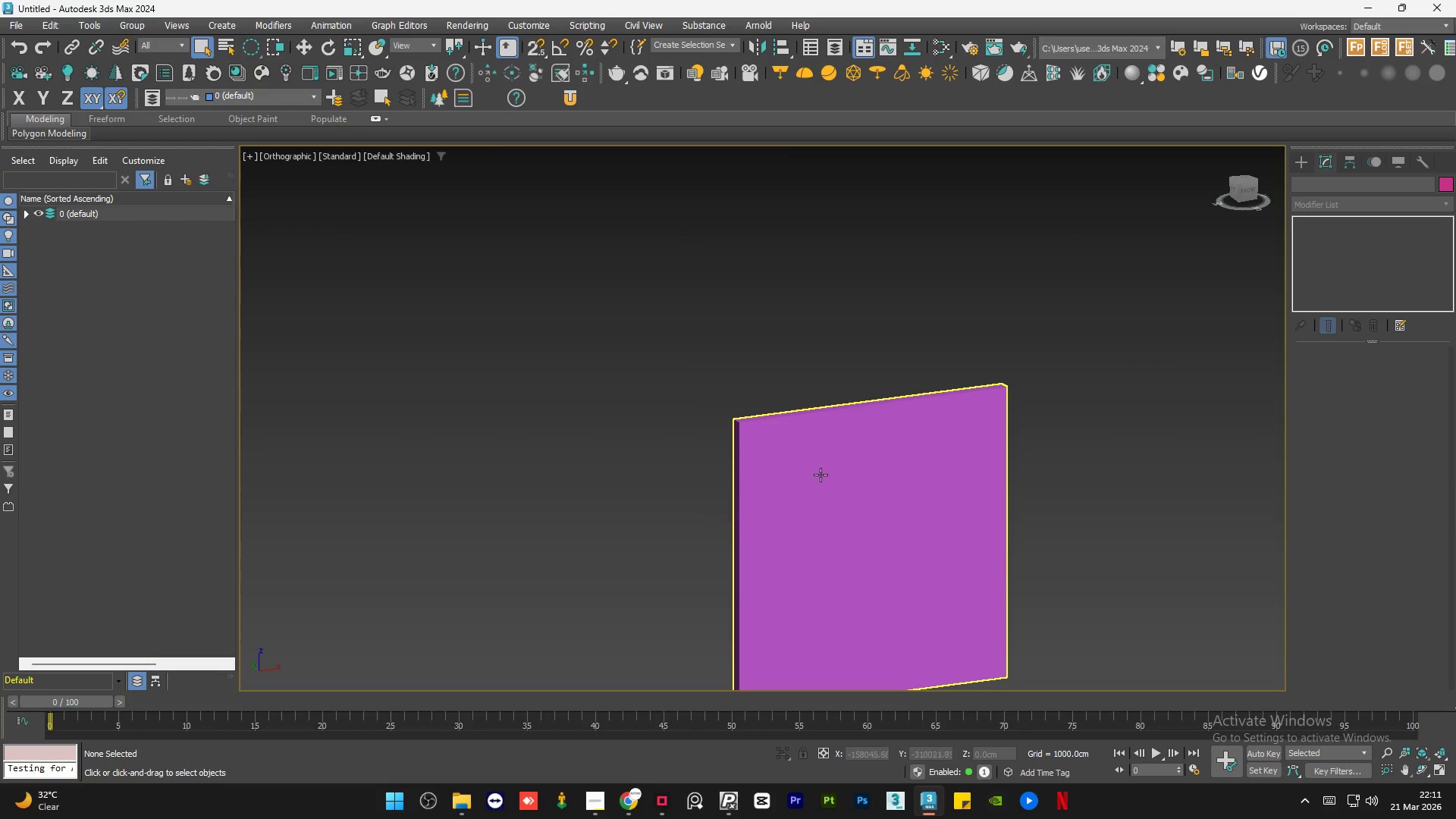 
left_click([1248, 187])
 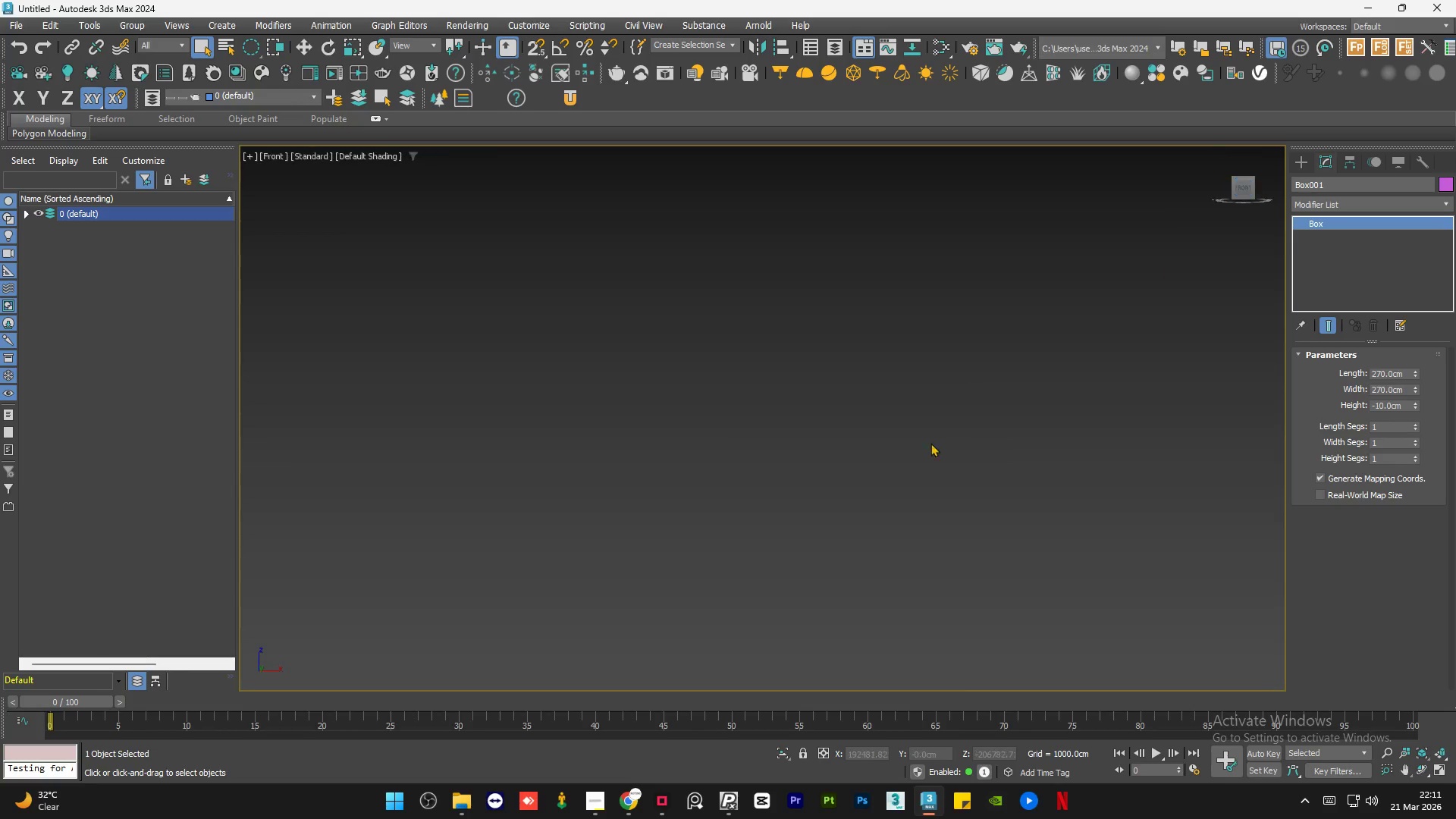 
key(Z)
 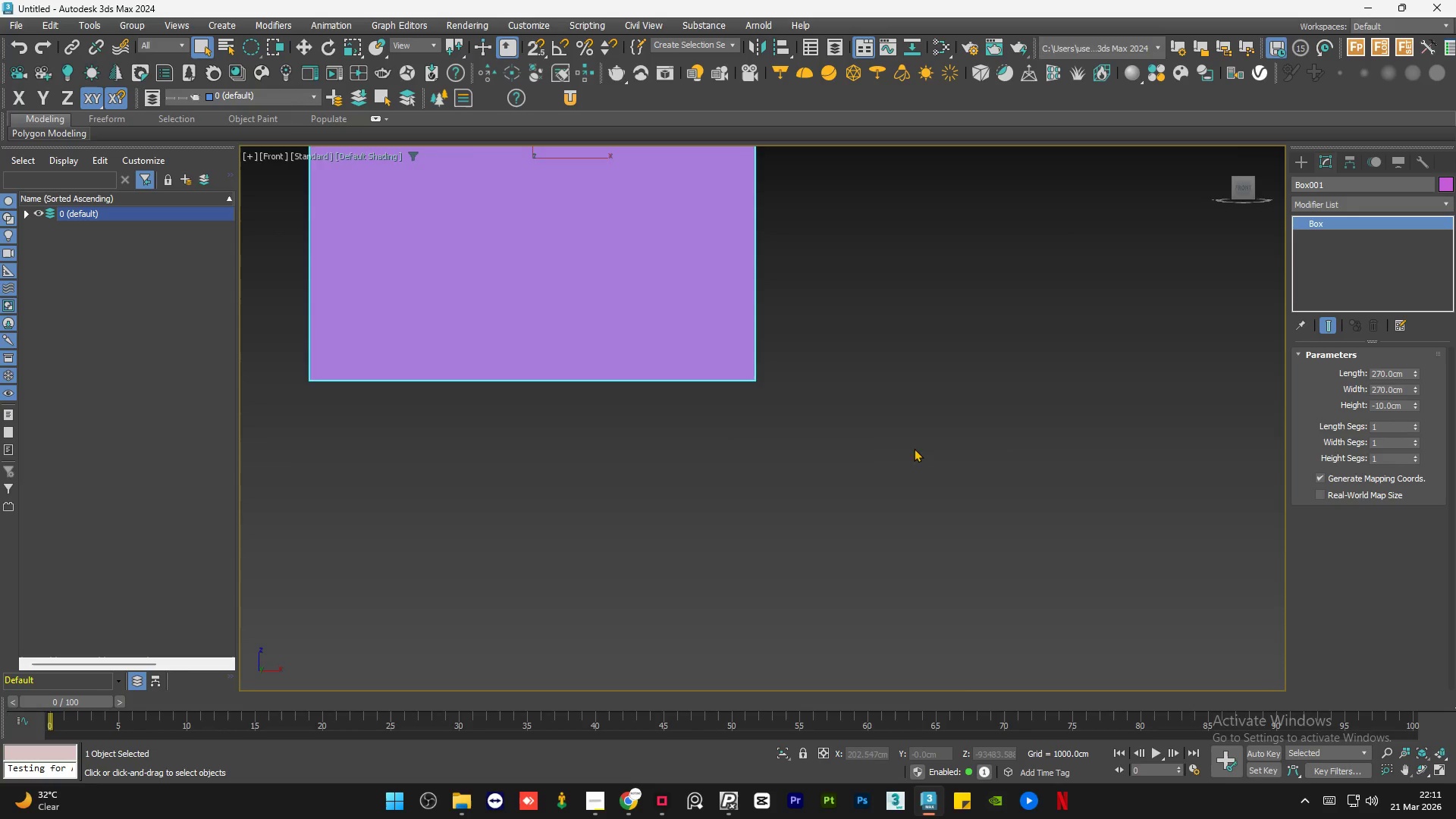 
scroll: coordinate [906, 457], scroll_direction: down, amount: 2.0
 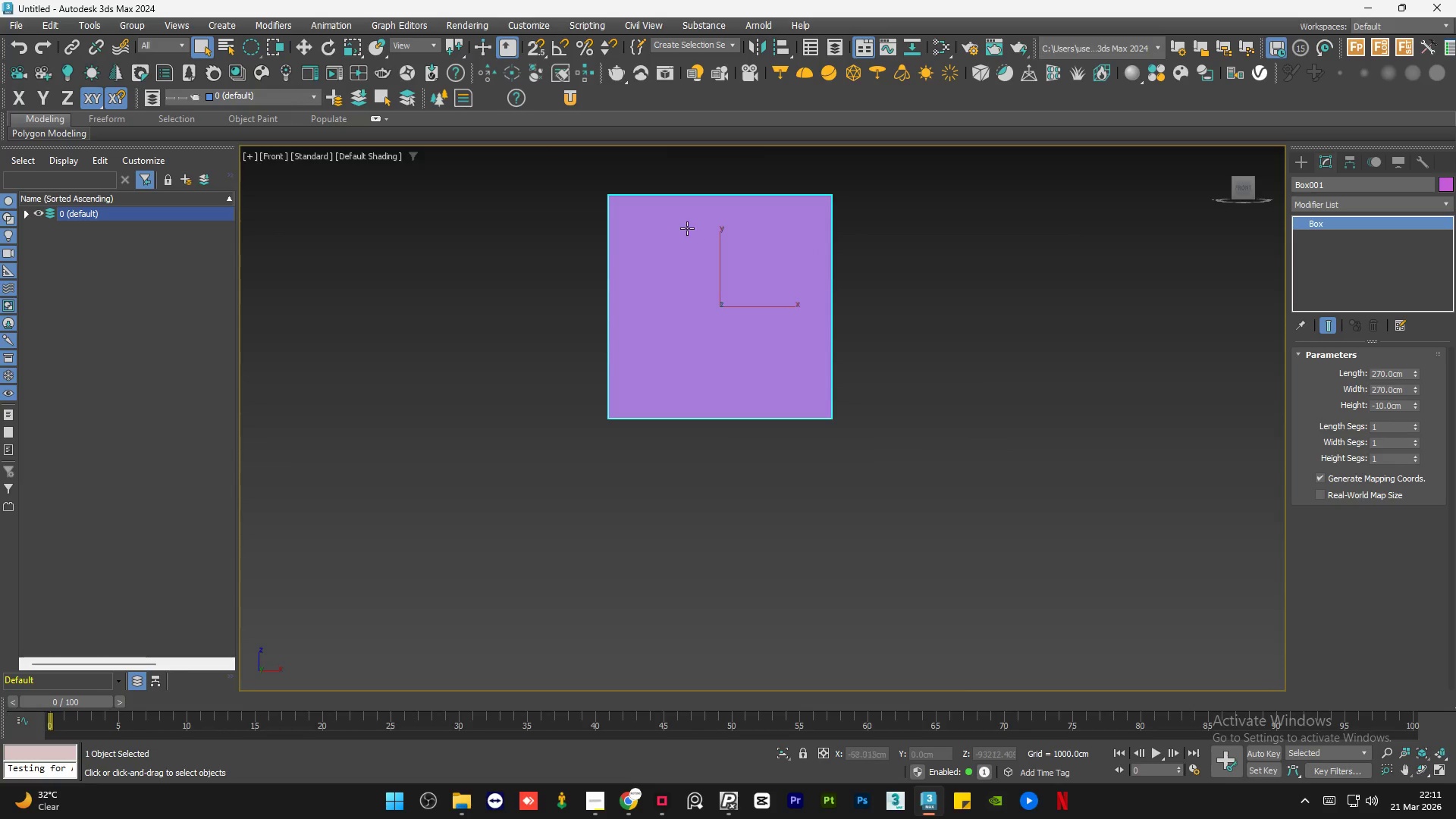 
scroll: coordinate [703, 249], scroll_direction: up, amount: 2.0
 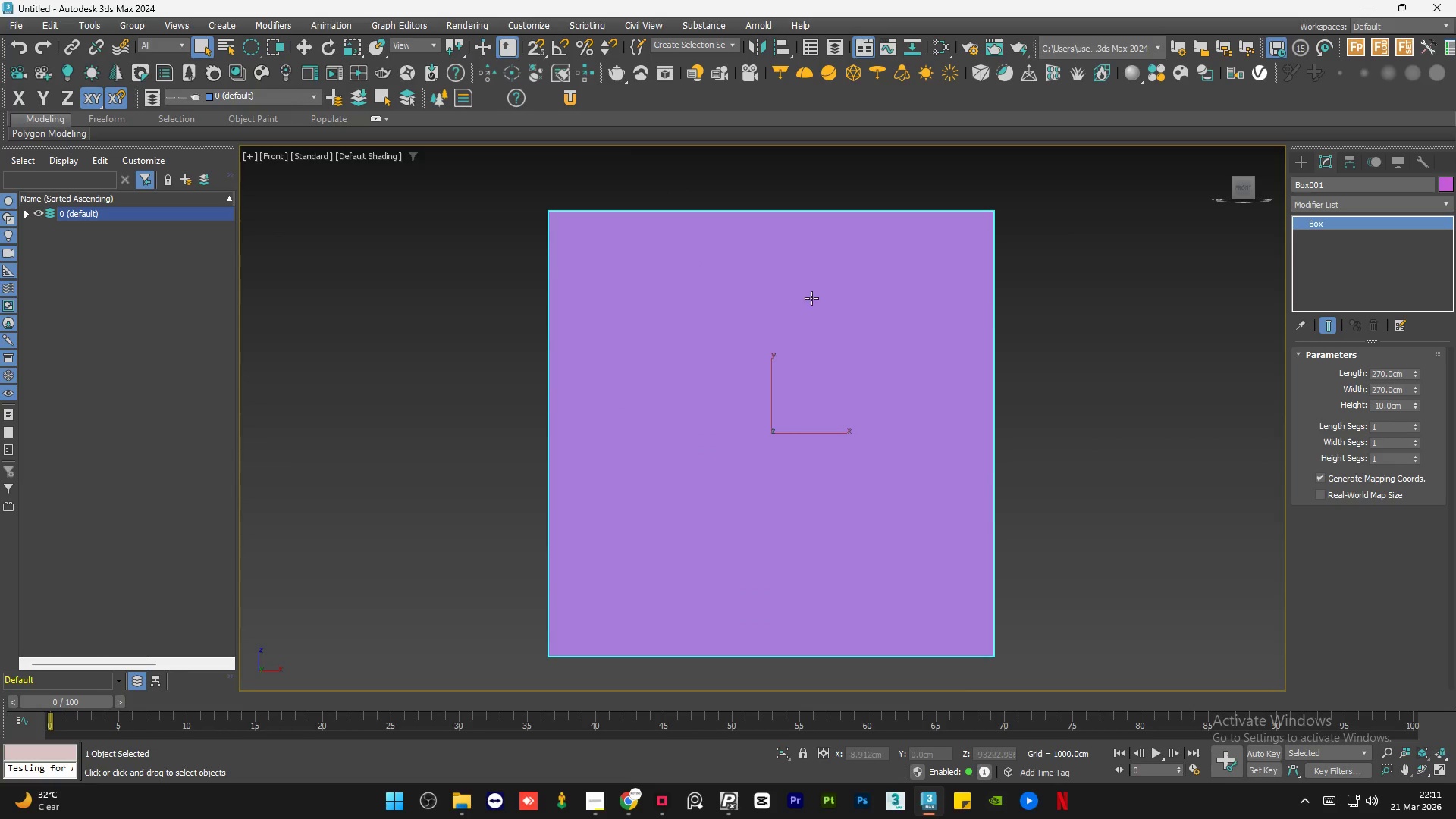 
left_click([1031, 329])
 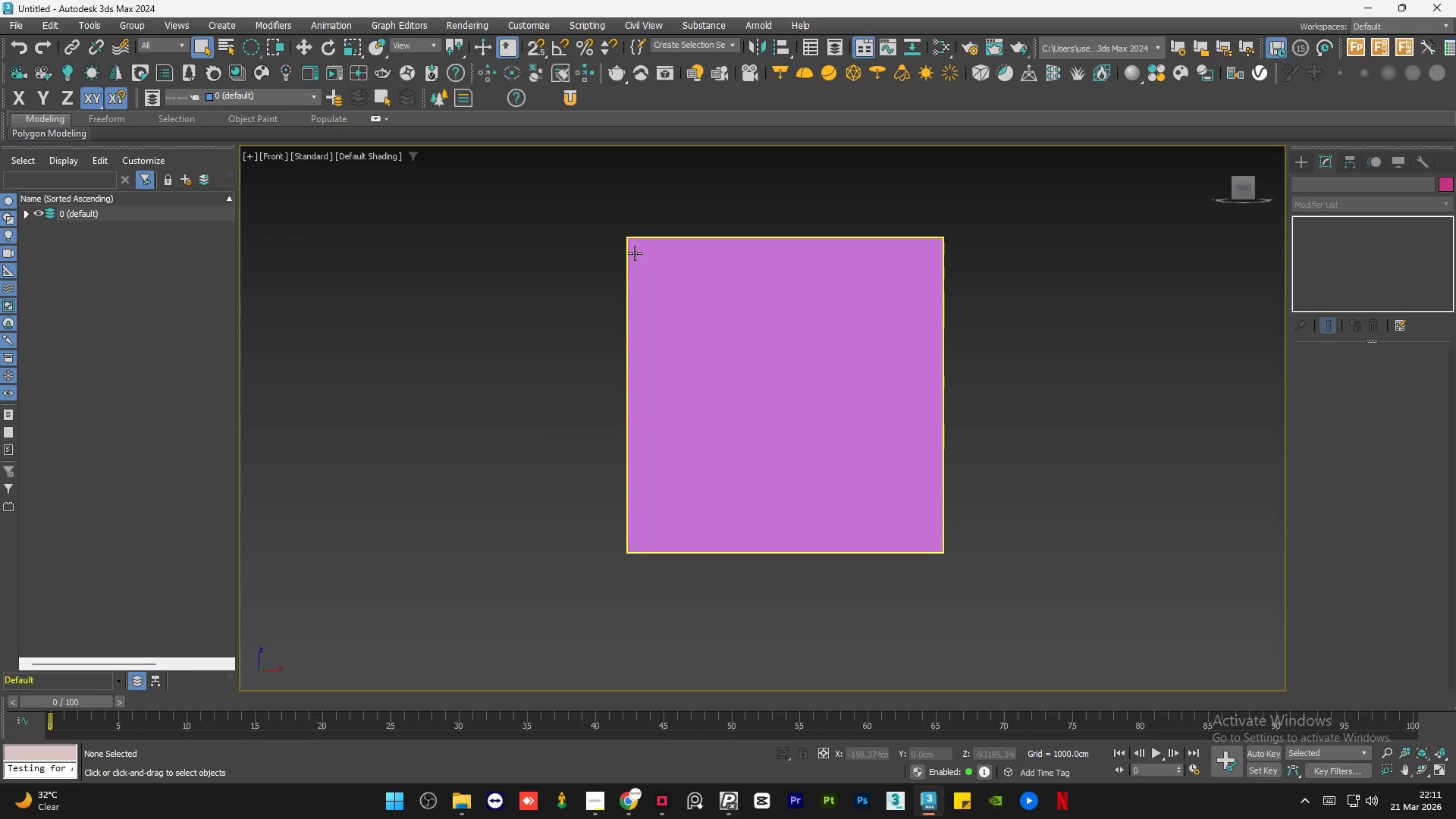 
scroll: coordinate [818, 302], scroll_direction: down, amount: 1.0
 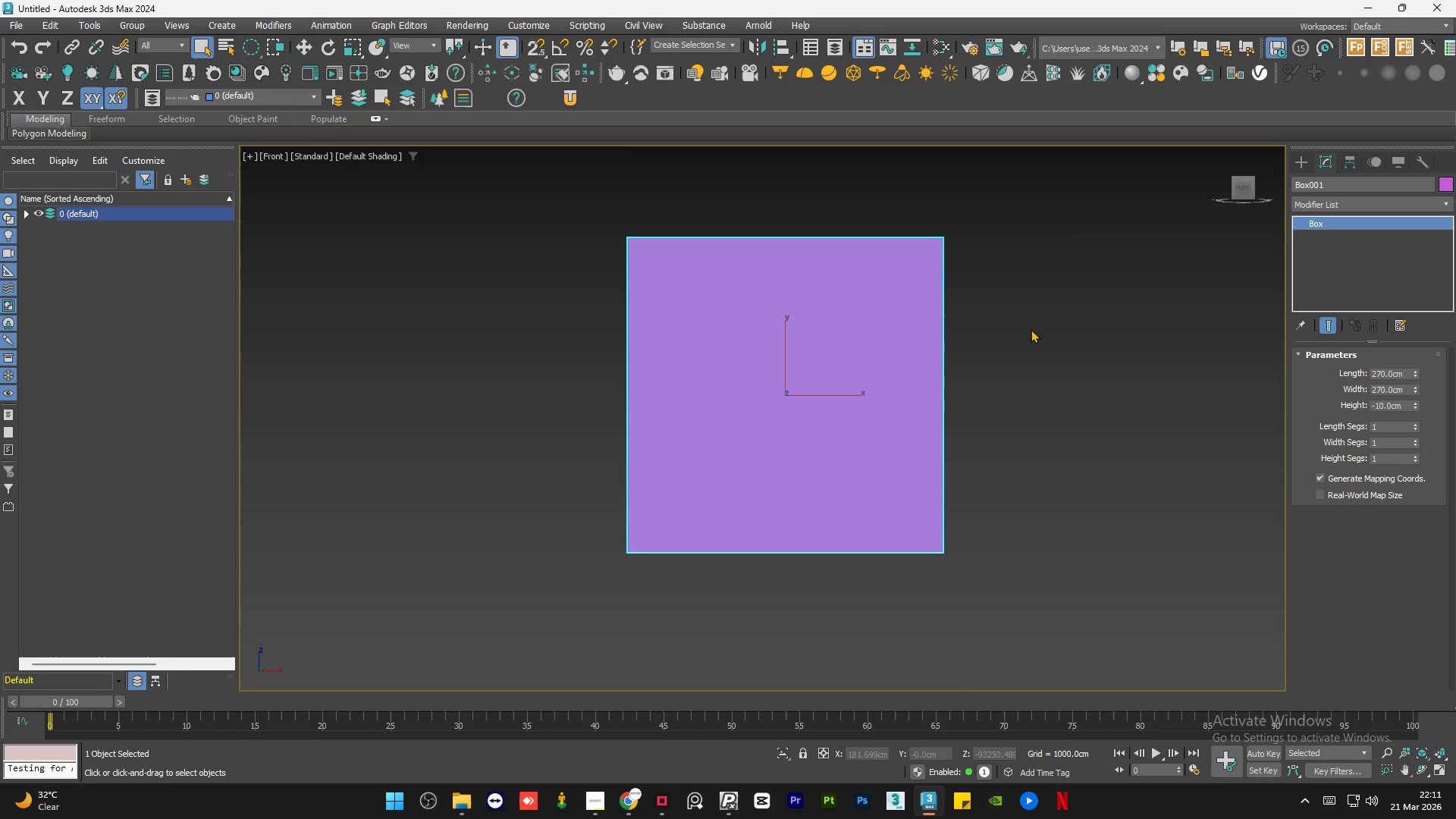 
scroll: coordinate [667, 268], scroll_direction: up, amount: 1.0
 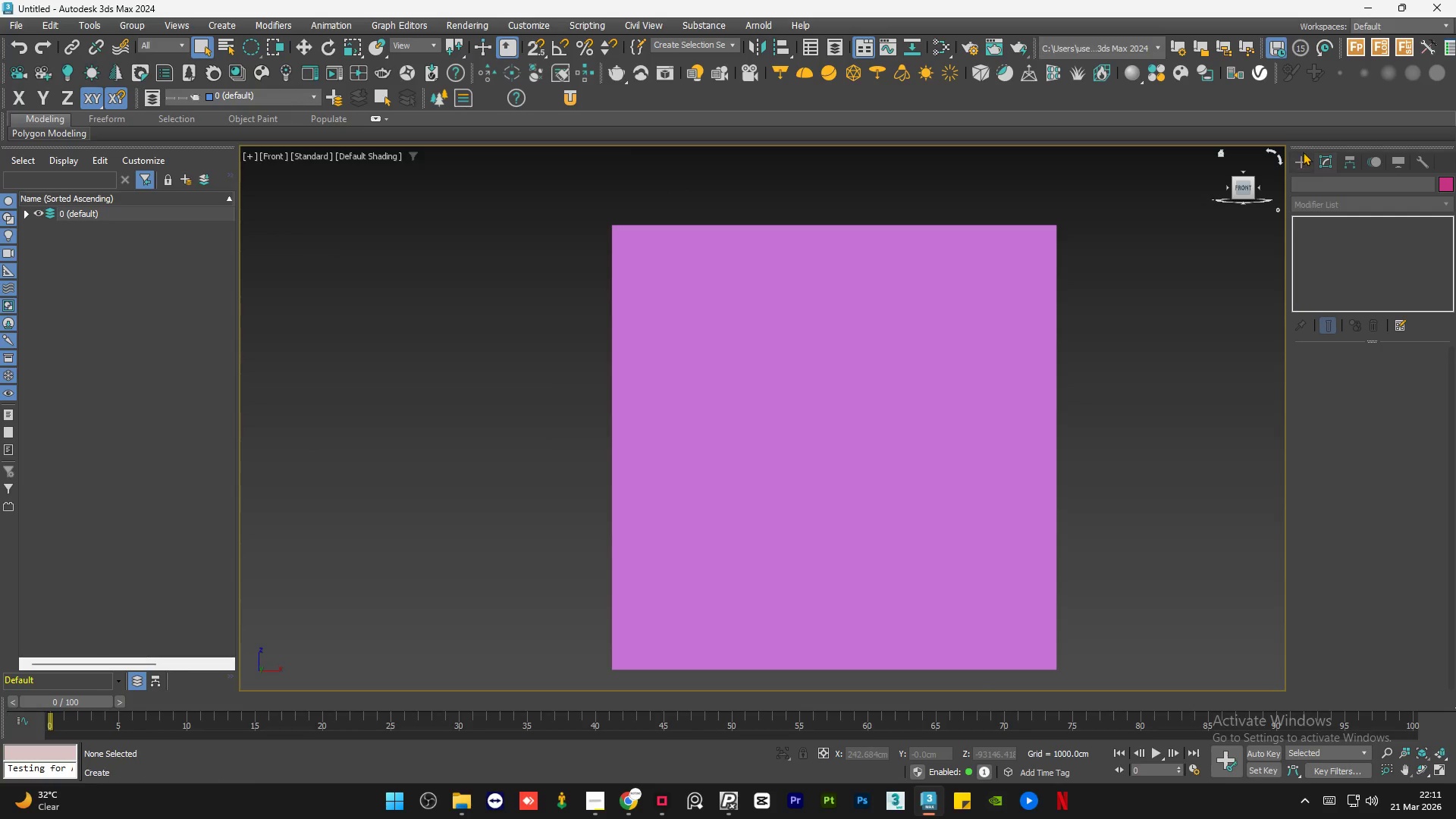 
left_click([1302, 155])
 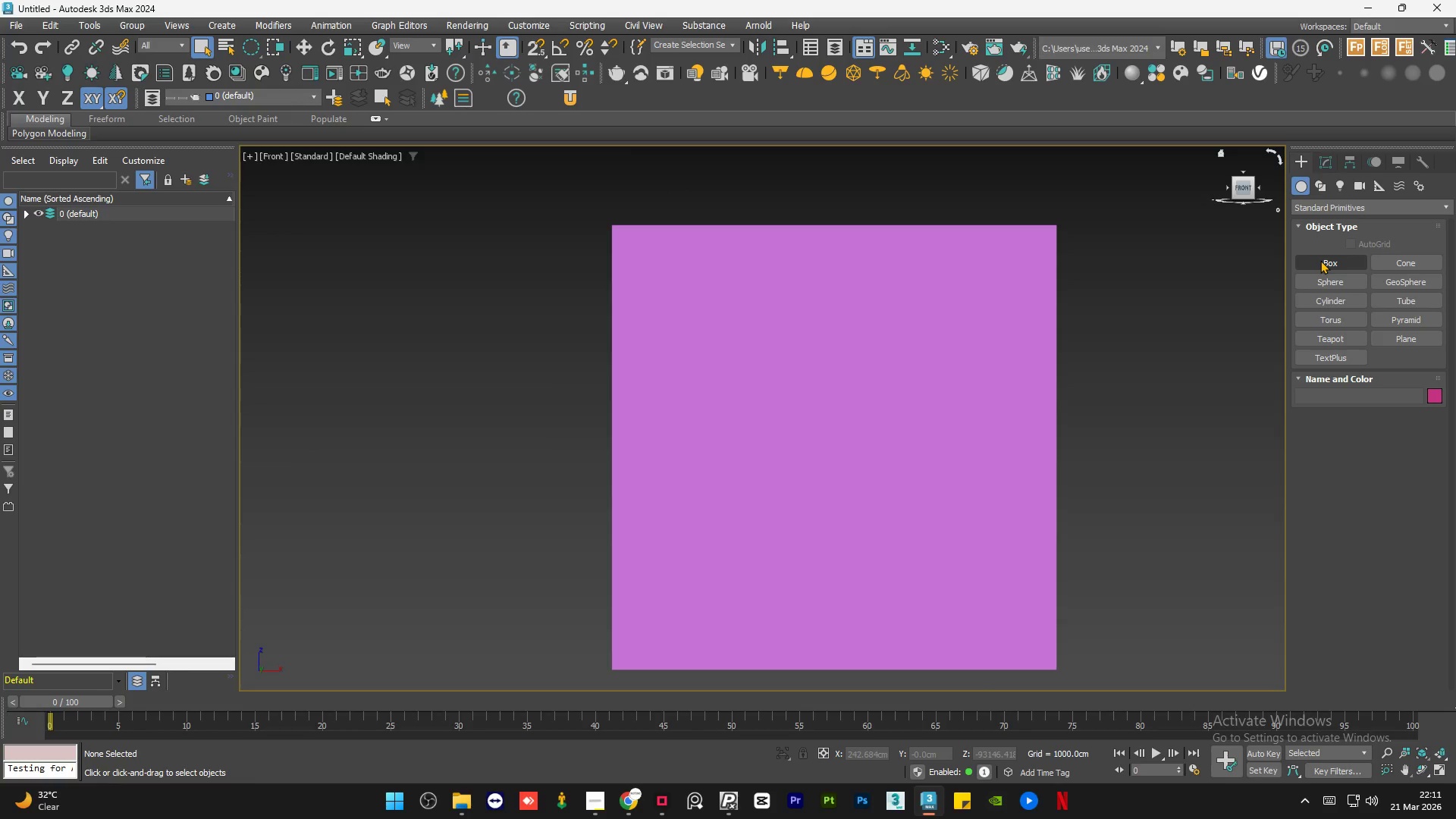 
left_click([1320, 260])
 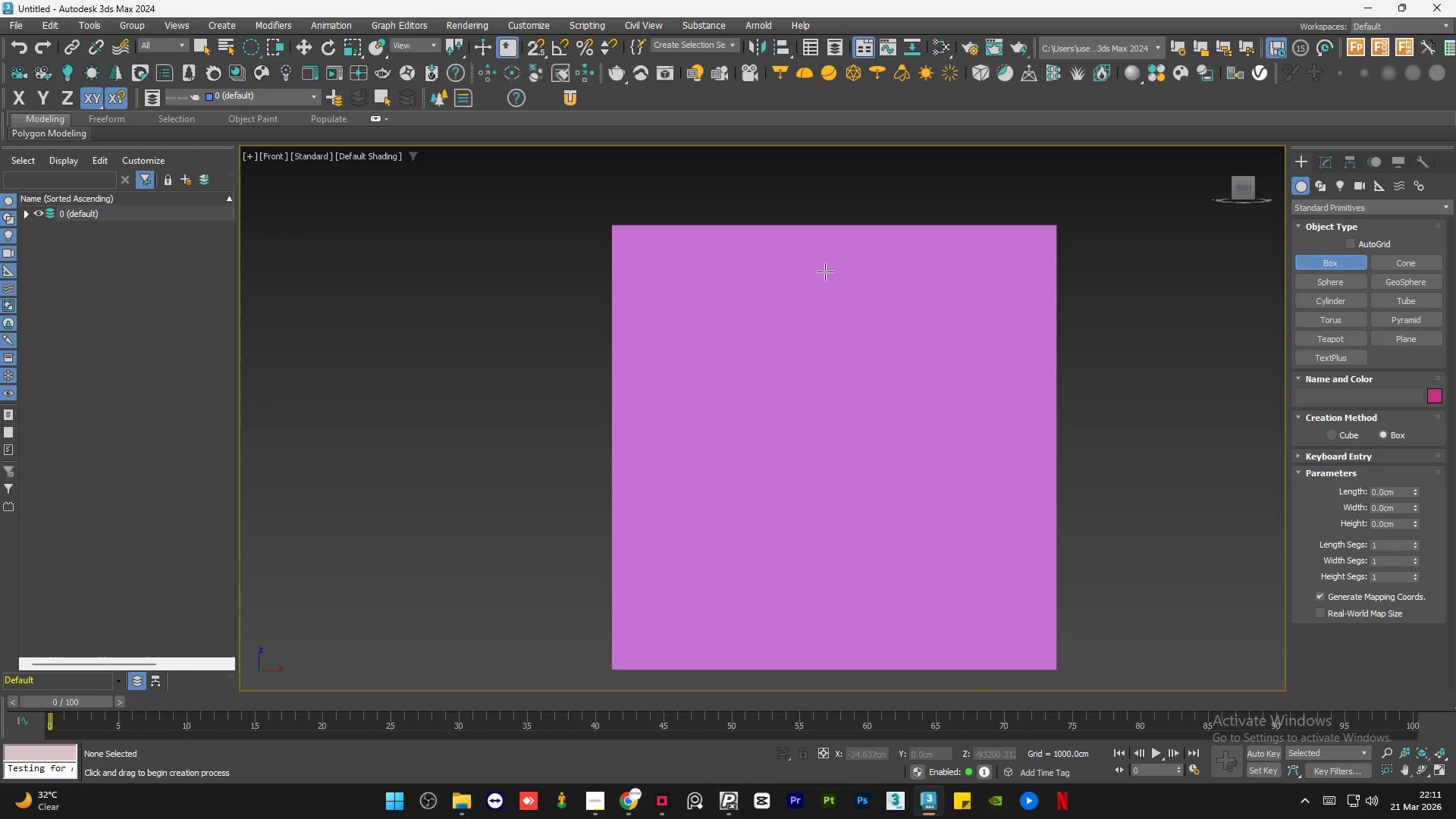 
type(ss)
 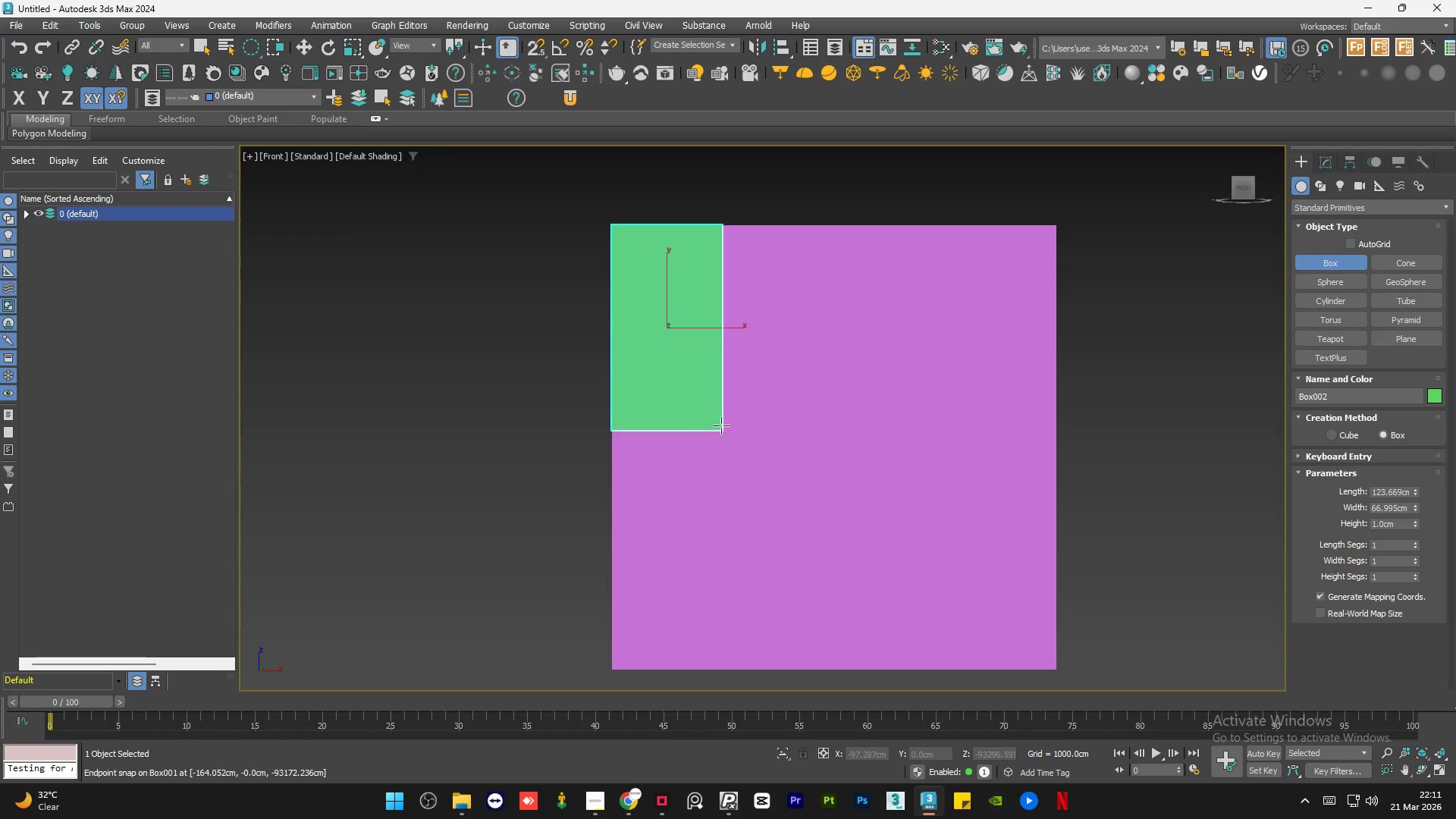 
left_click_drag(start_coordinate=[603, 229], to_coordinate=[682, 388])
 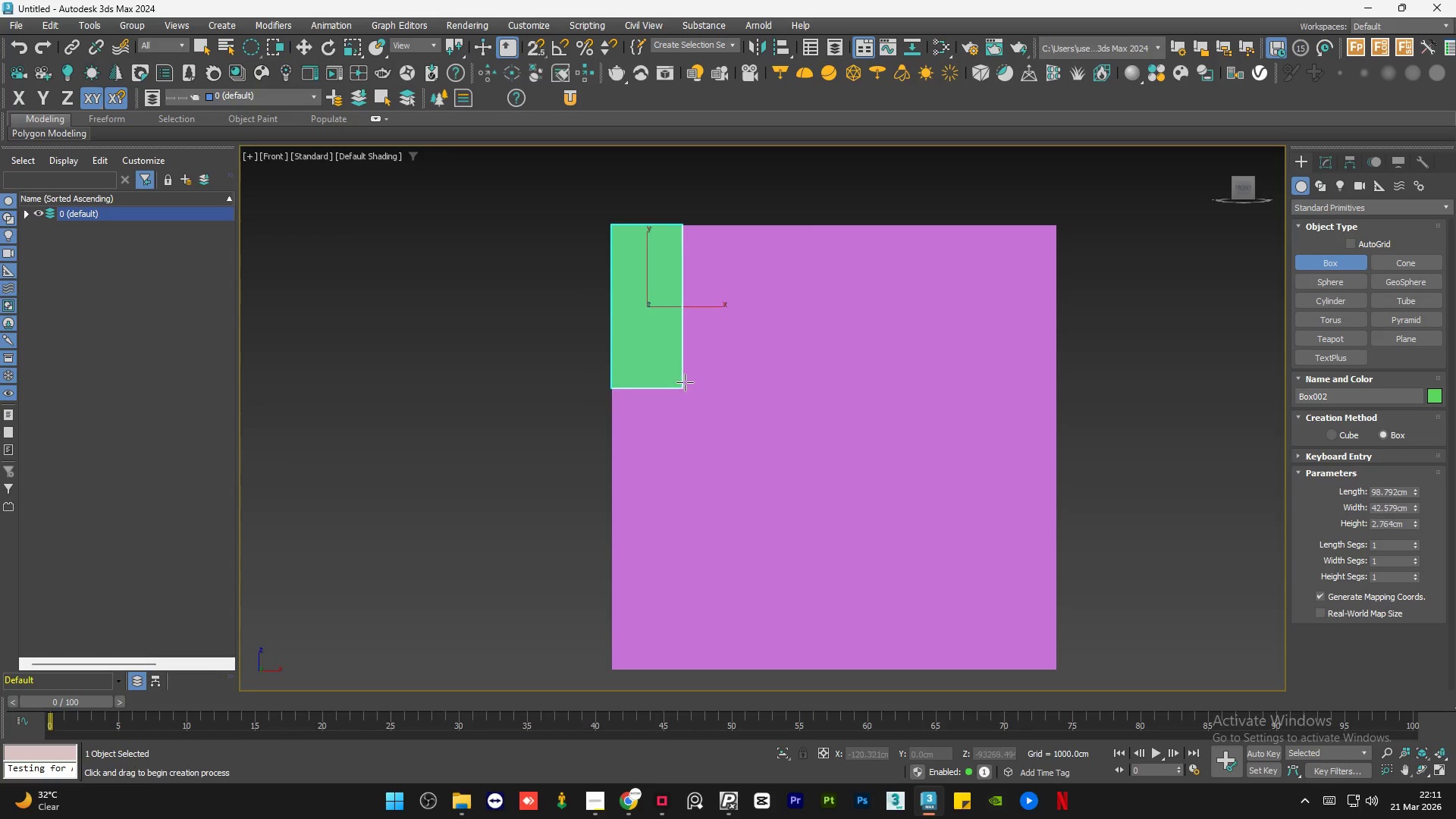 
left_click([685, 382])
 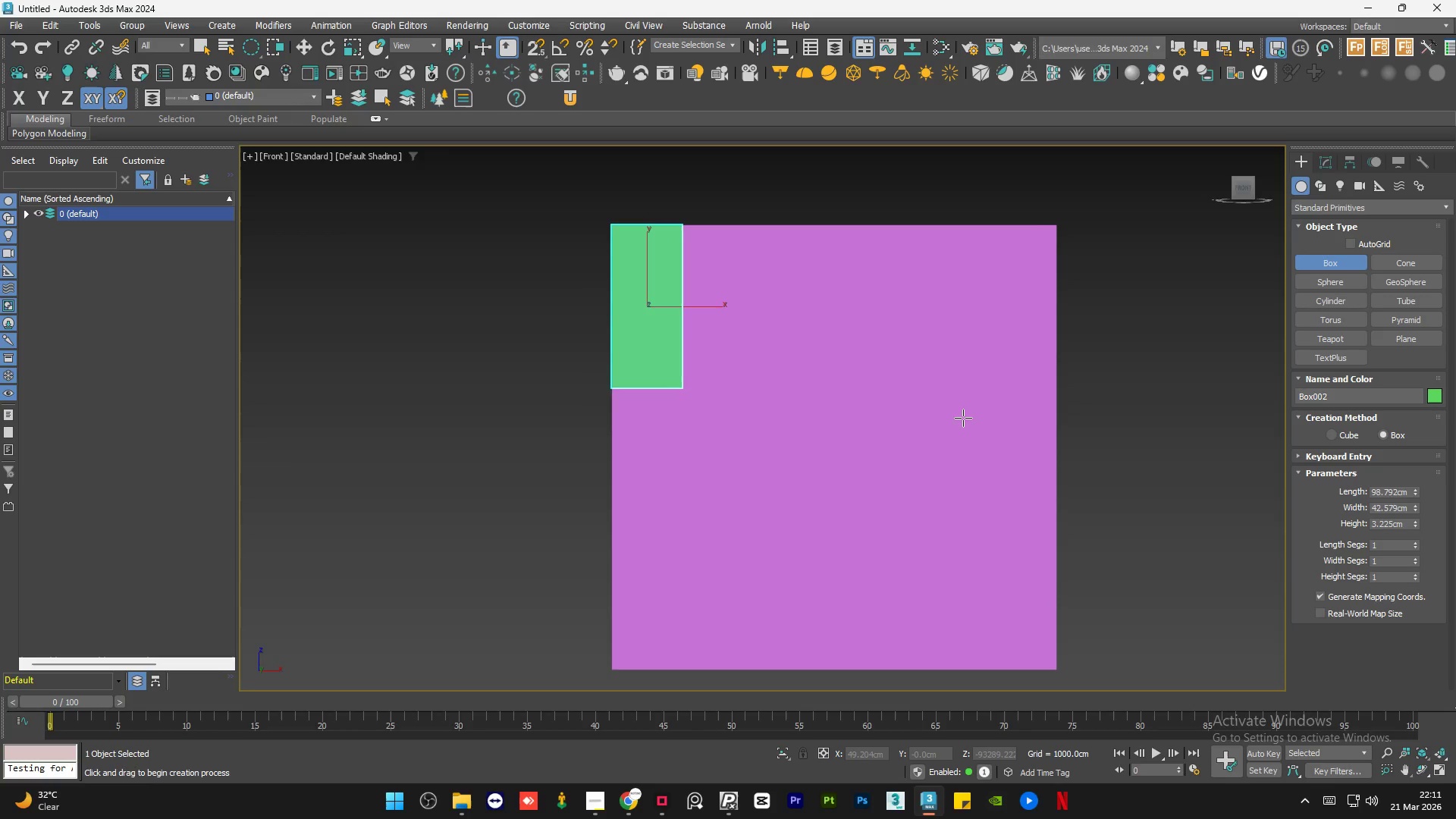 
key(Q)
 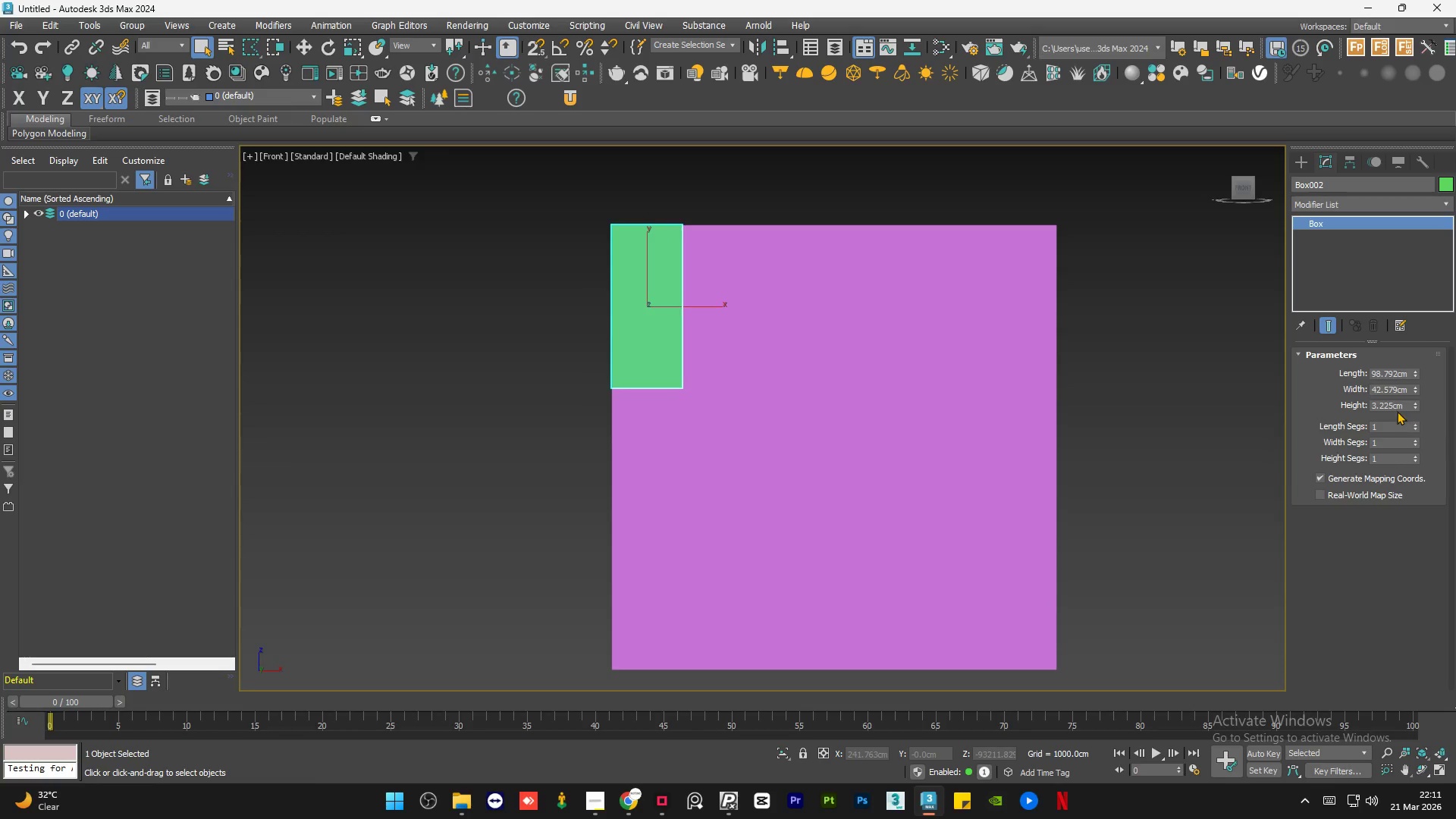 
double_click([1401, 406])
 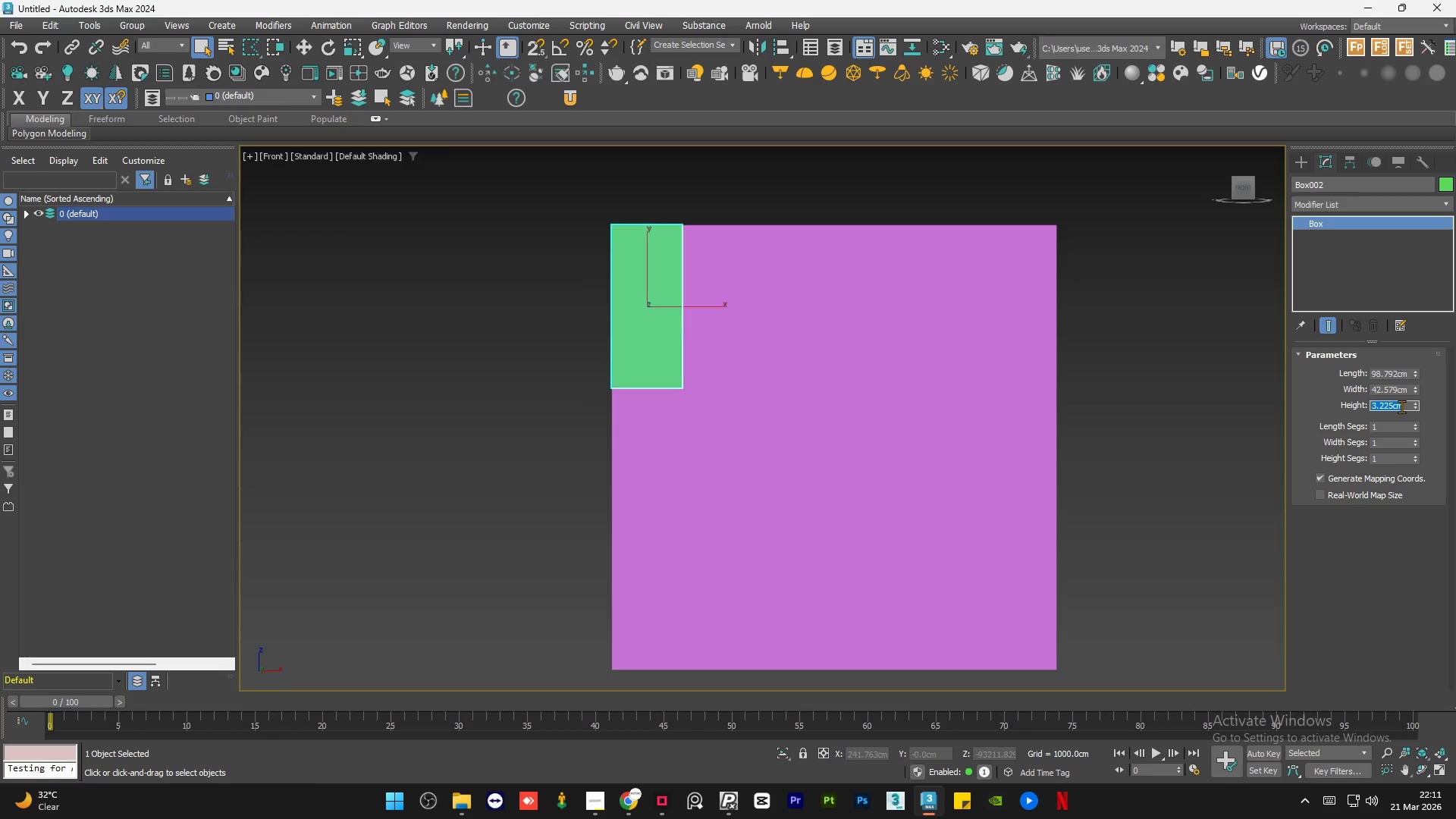 
key(Numpad3)
 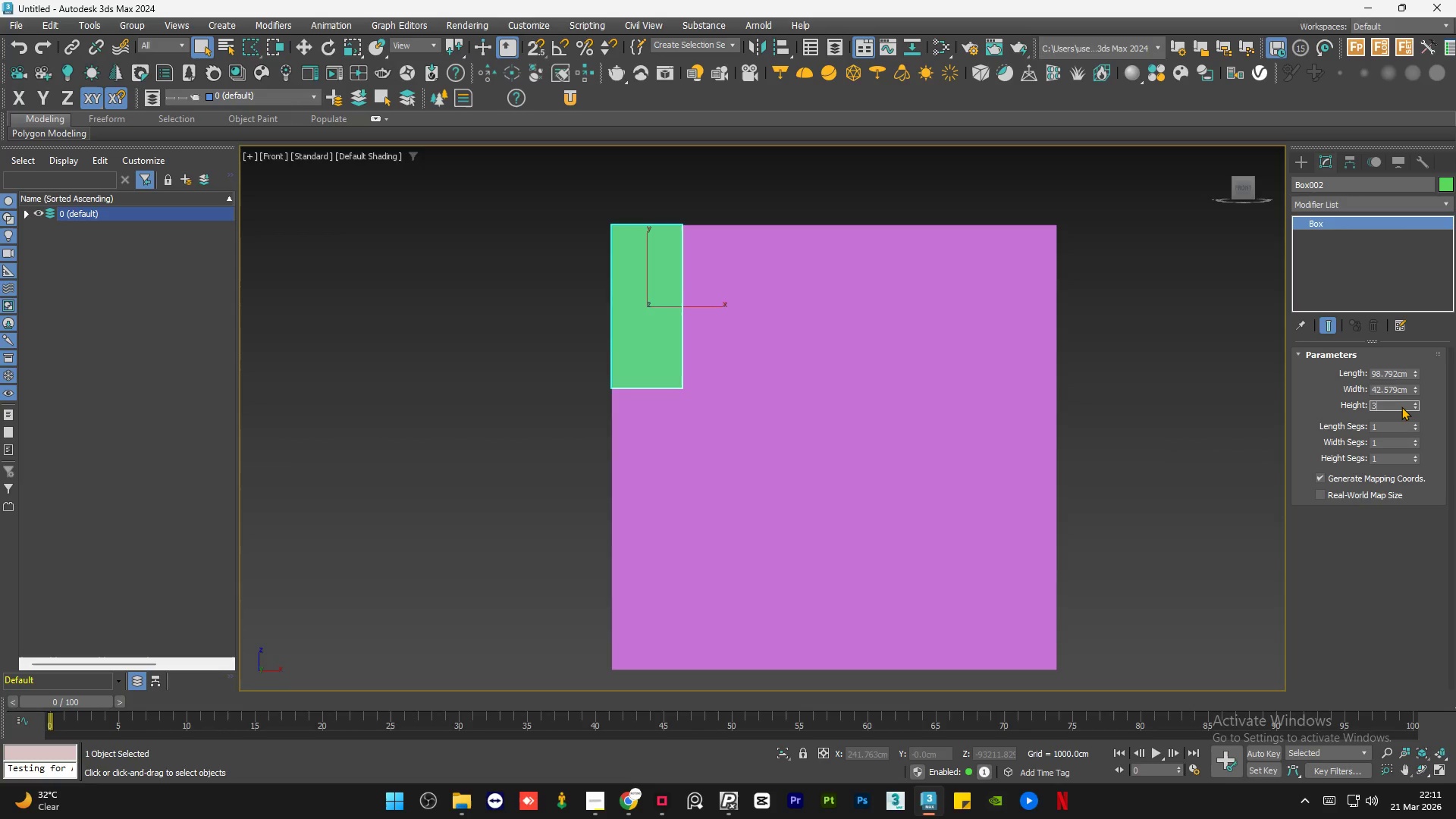 
key(NumpadEnter)
 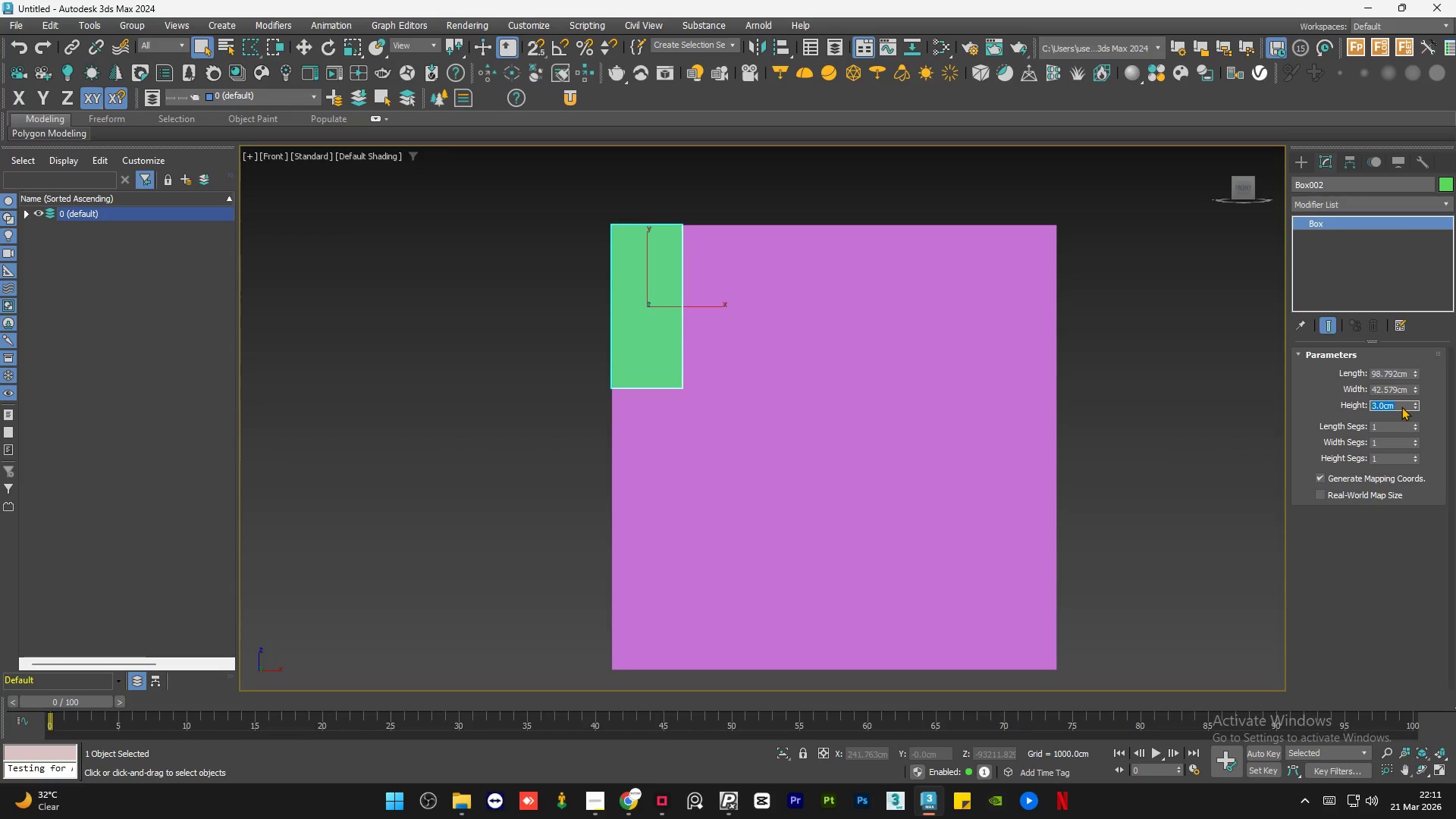 
key(Numpad1)
 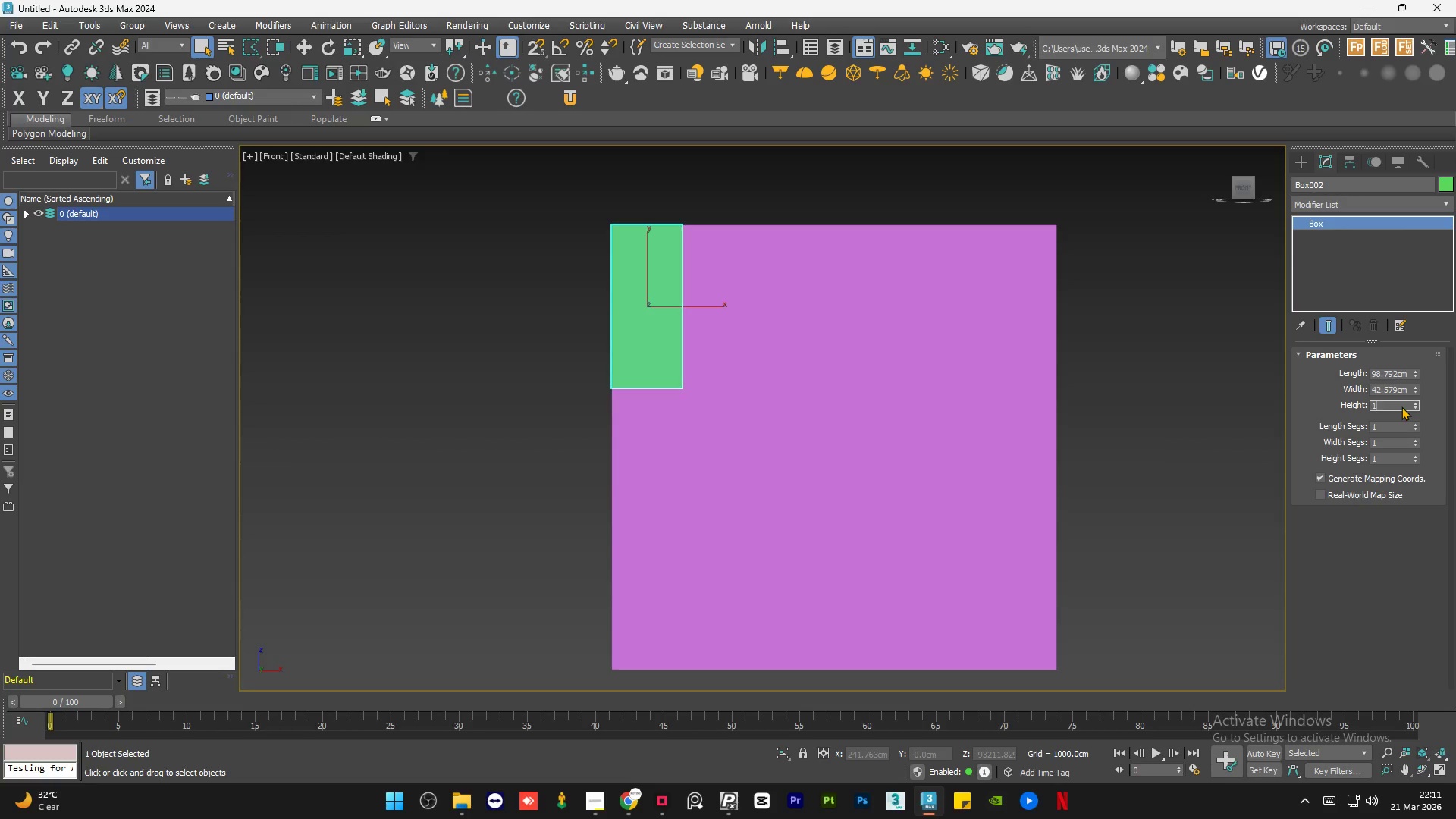 
key(Numpad0)
 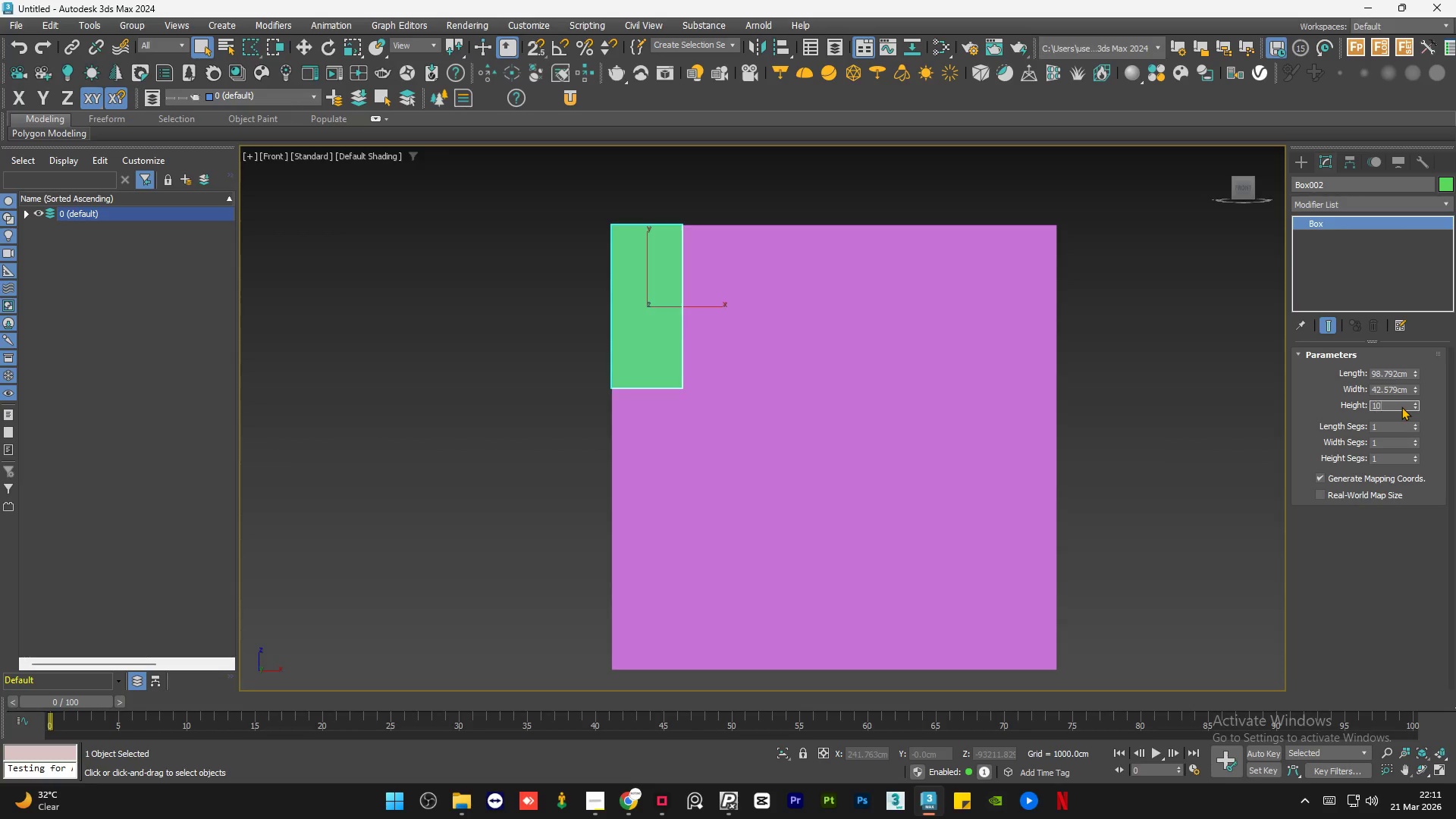 
key(NumpadEnter)
 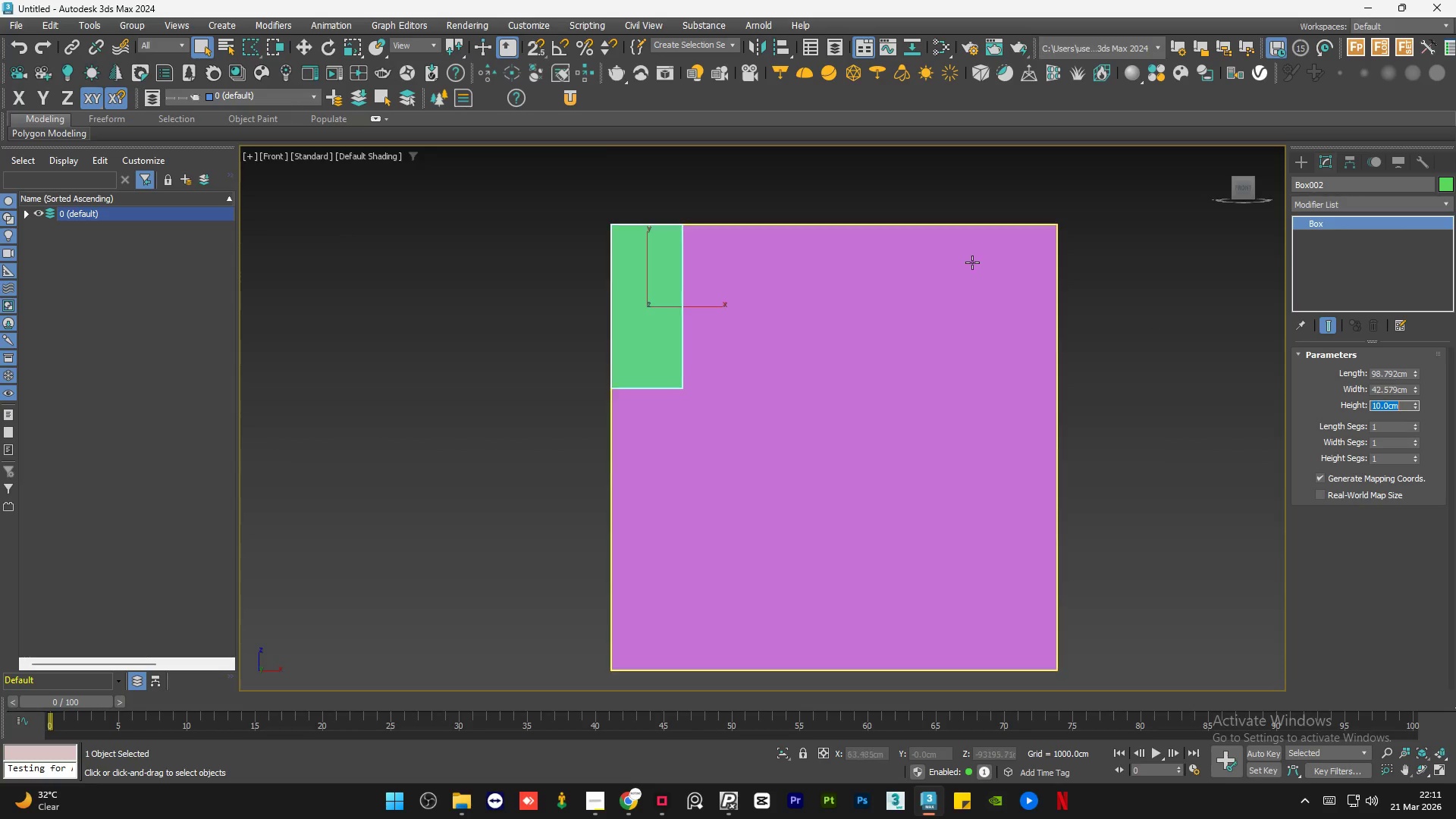 
hold_key(key=AltLeft, duration=1.5)
 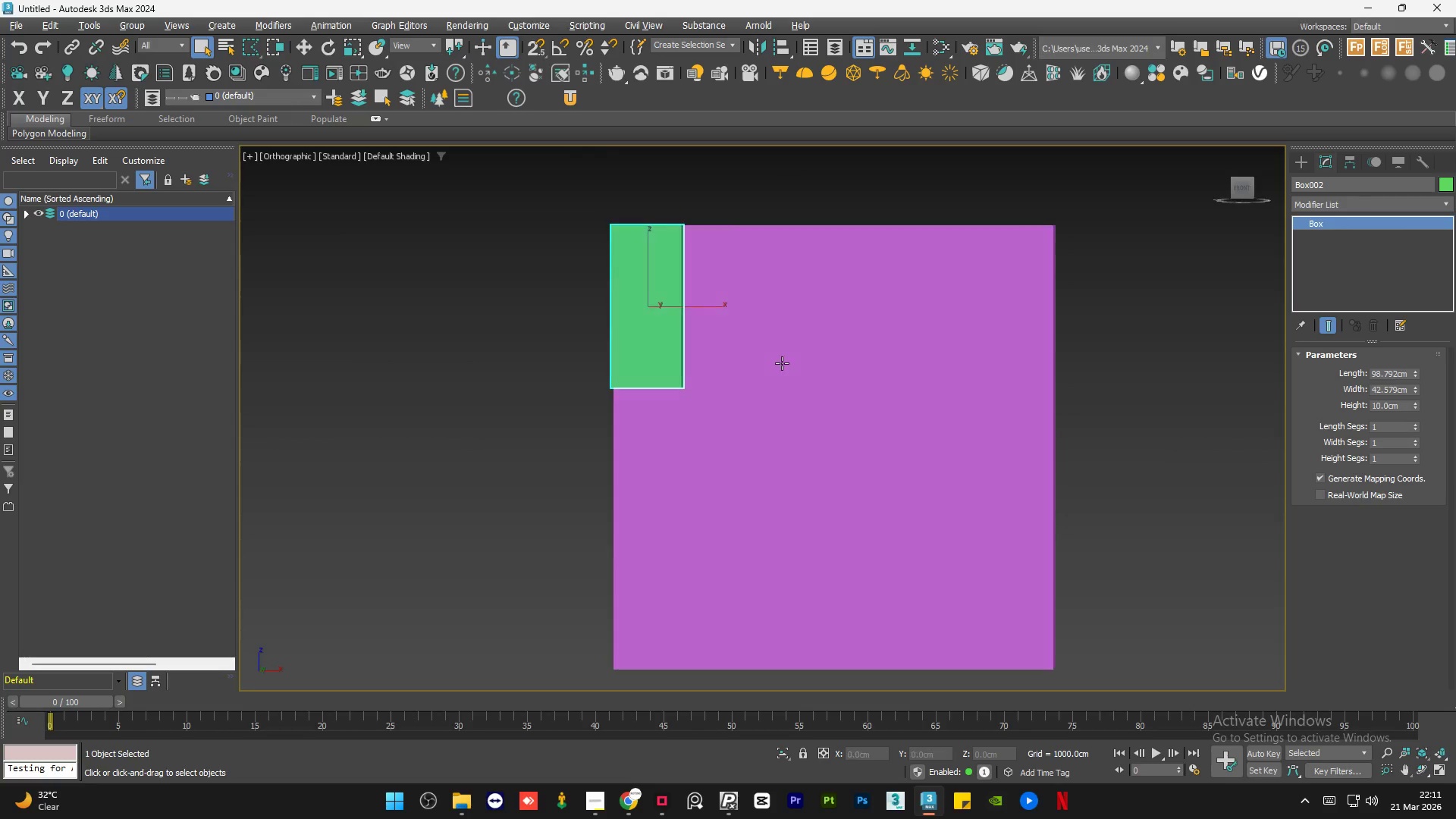 
hold_key(key=AltLeft, duration=0.61)
 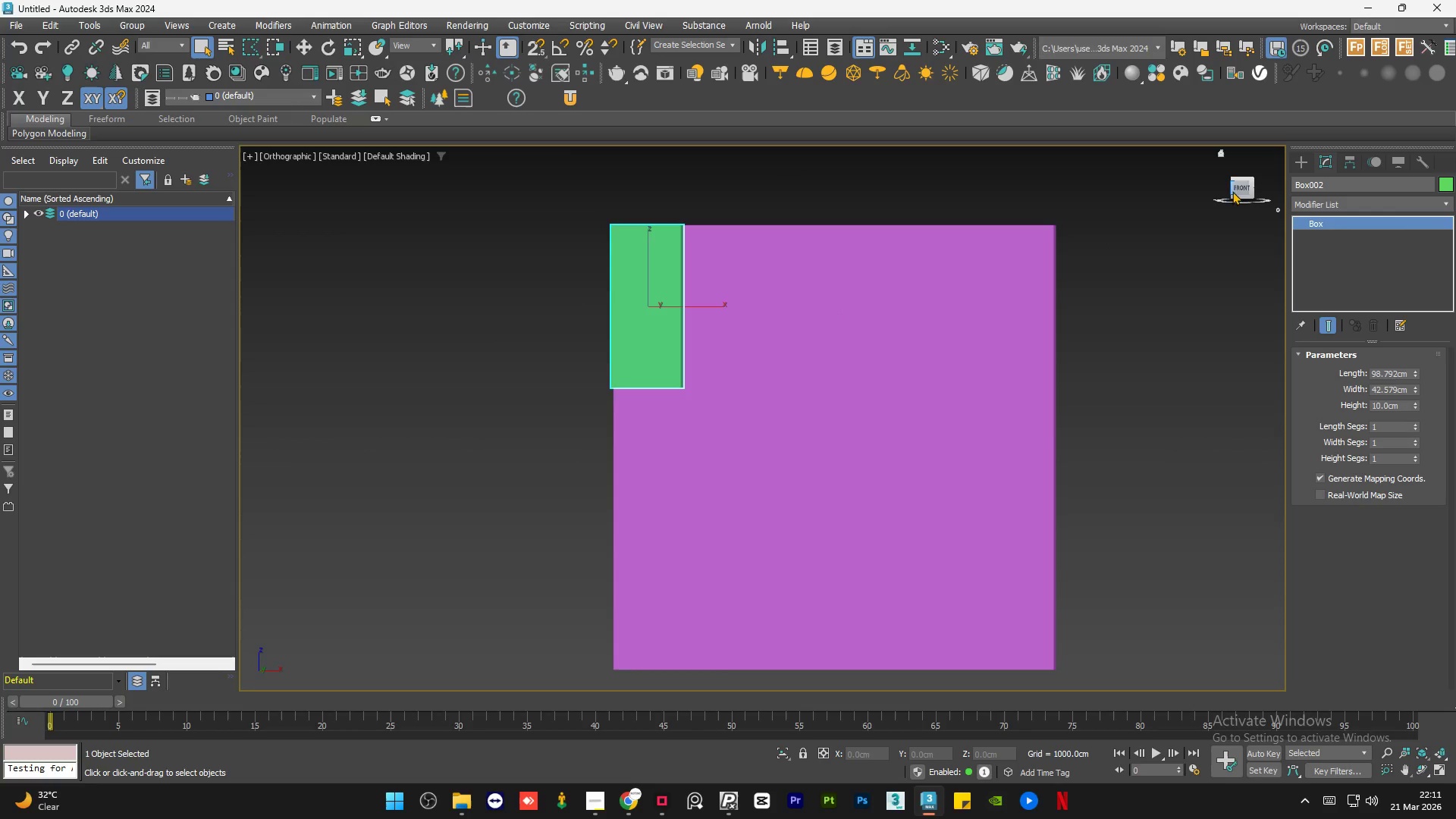 
left_click([1241, 186])
 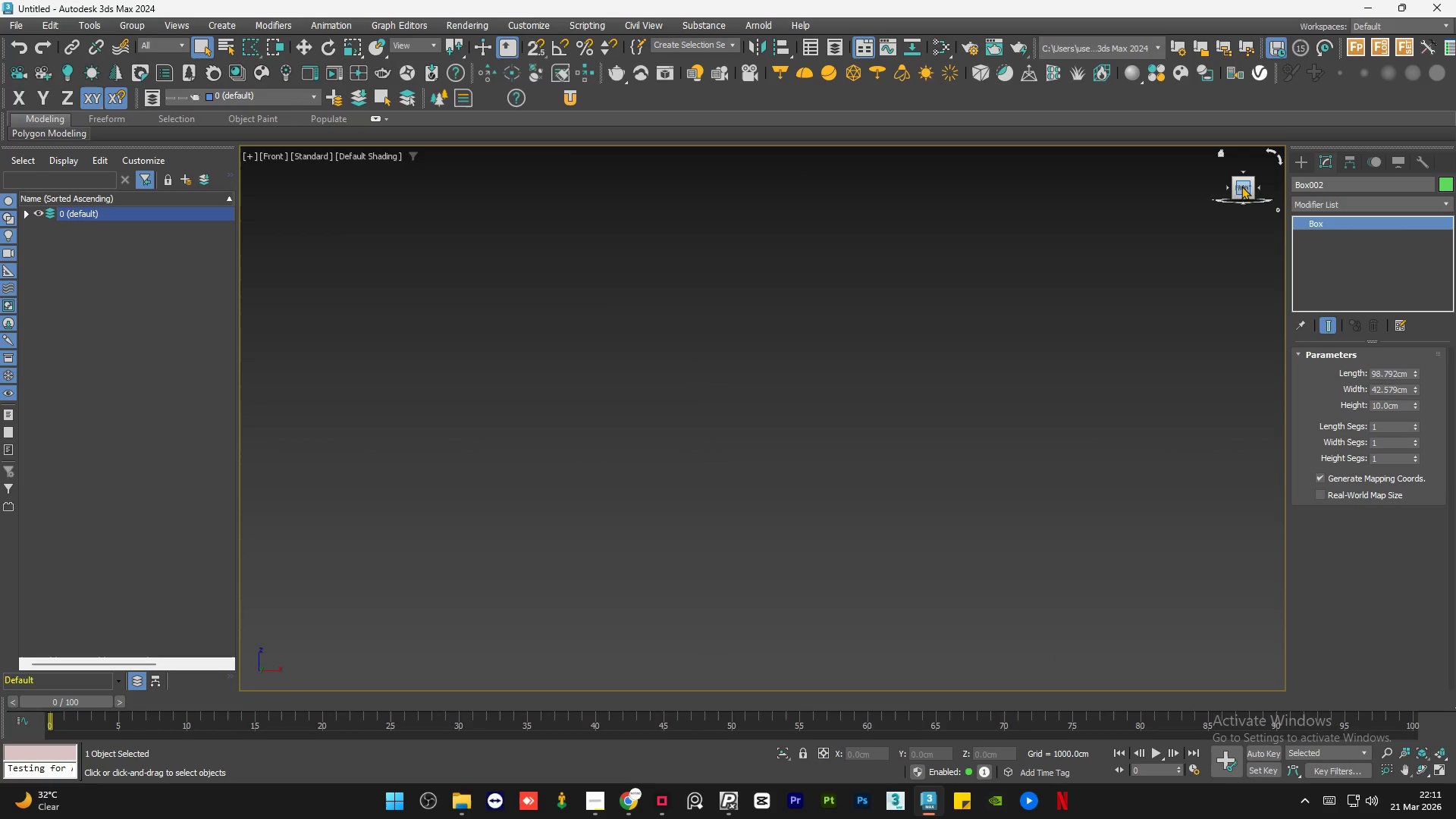 
key(Z)
 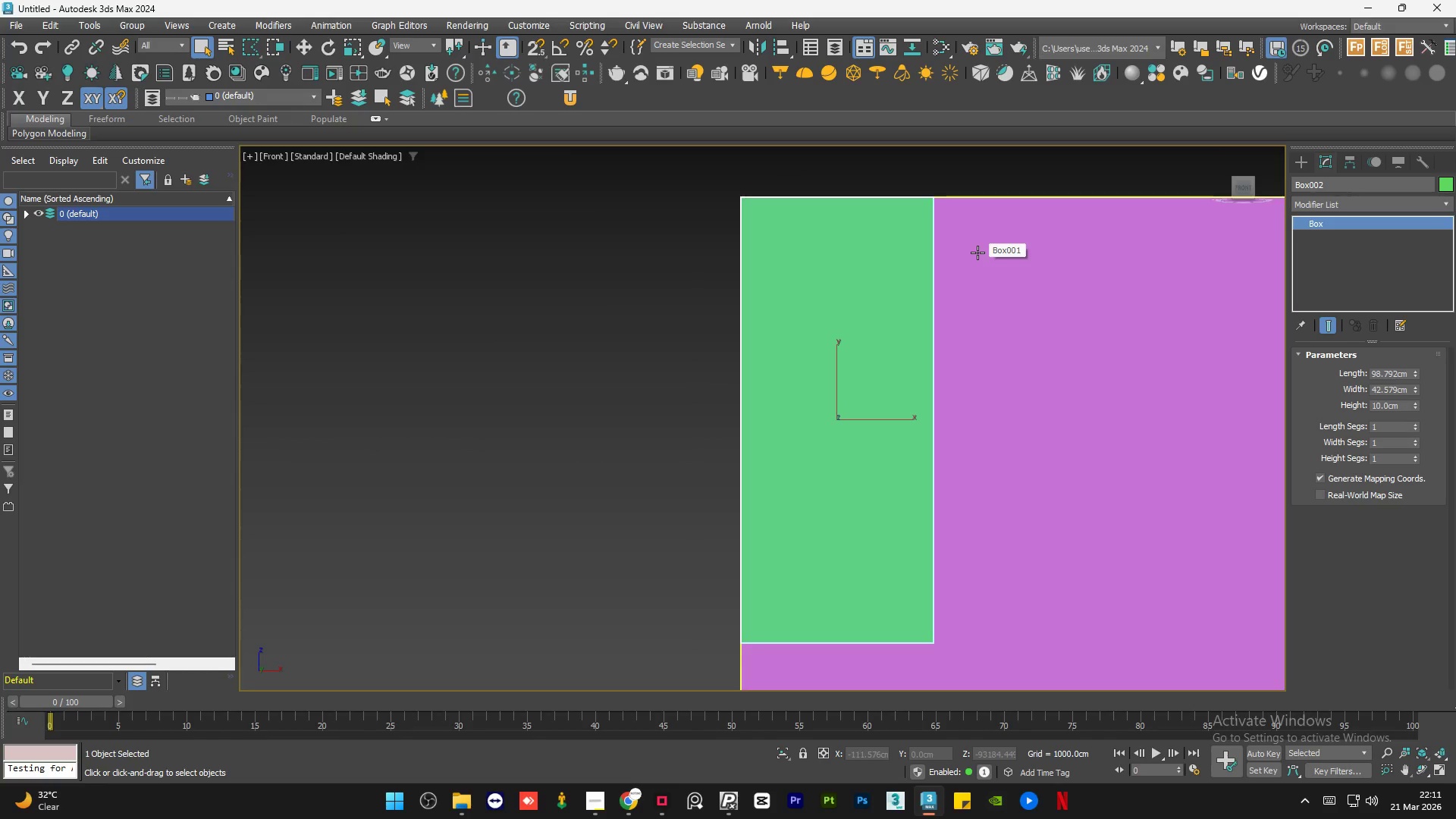 
scroll: coordinate [429, 238], scroll_direction: down, amount: 3.0
 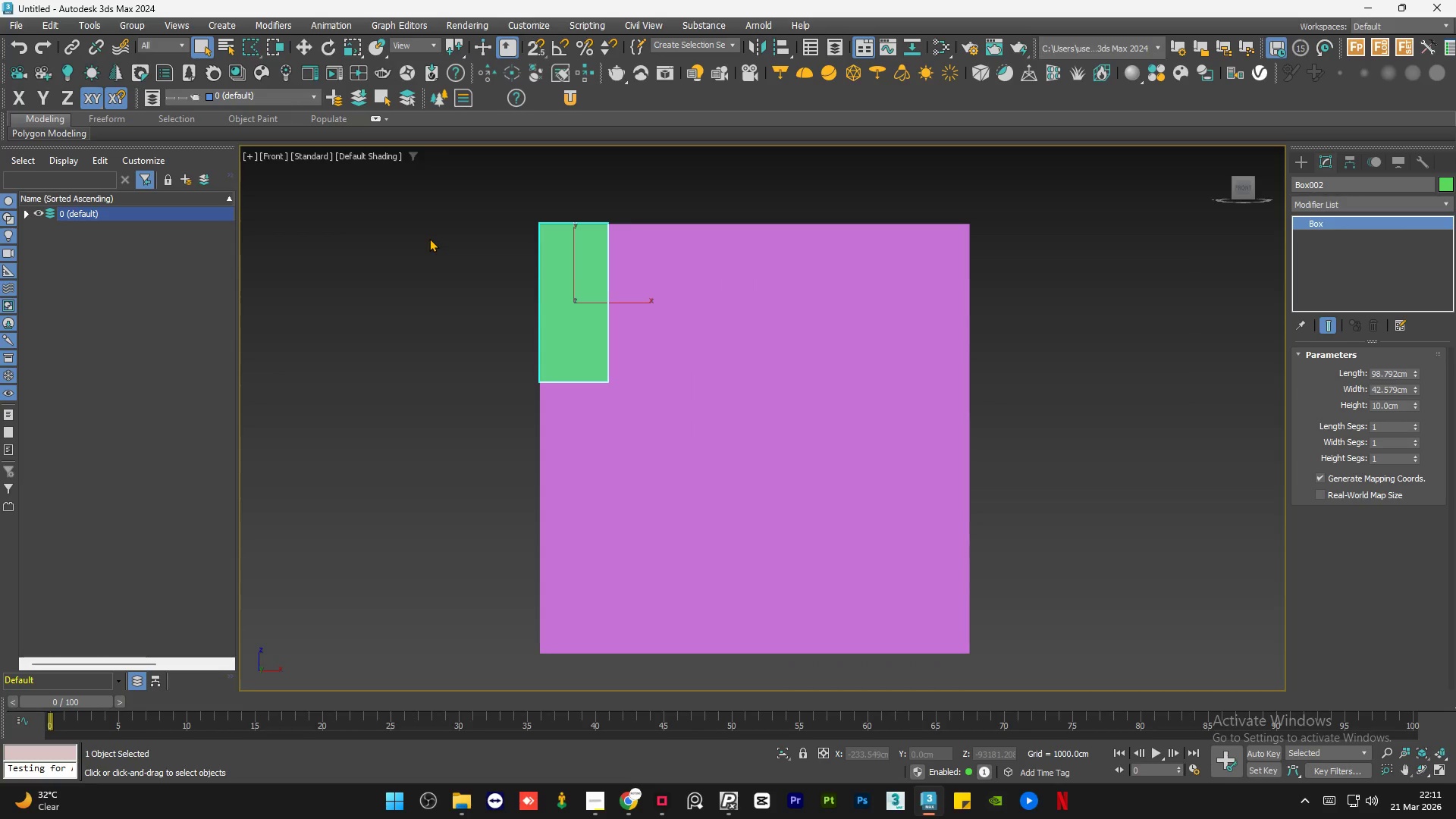 
key(W)
 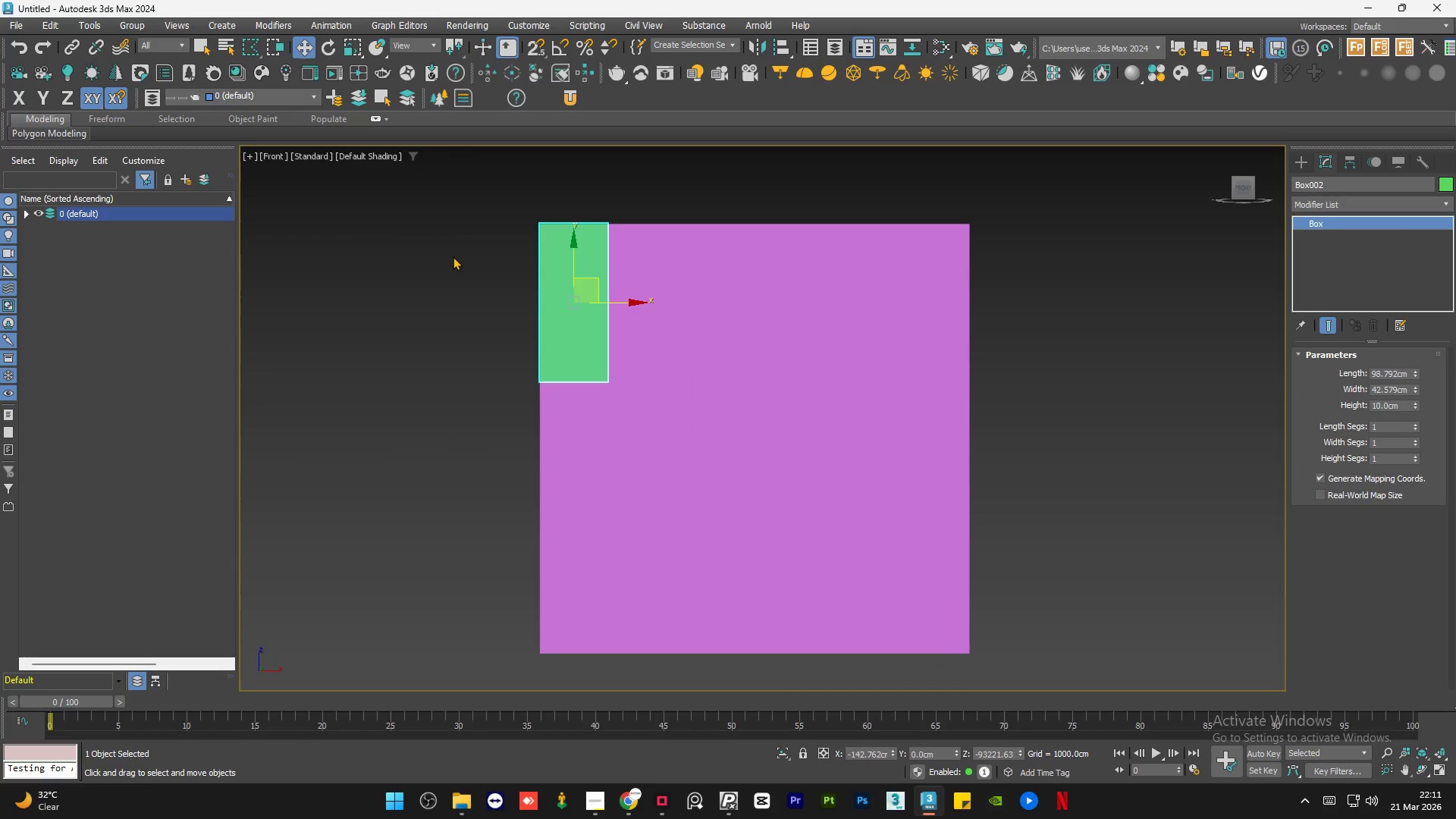 
left_click([454, 256])
 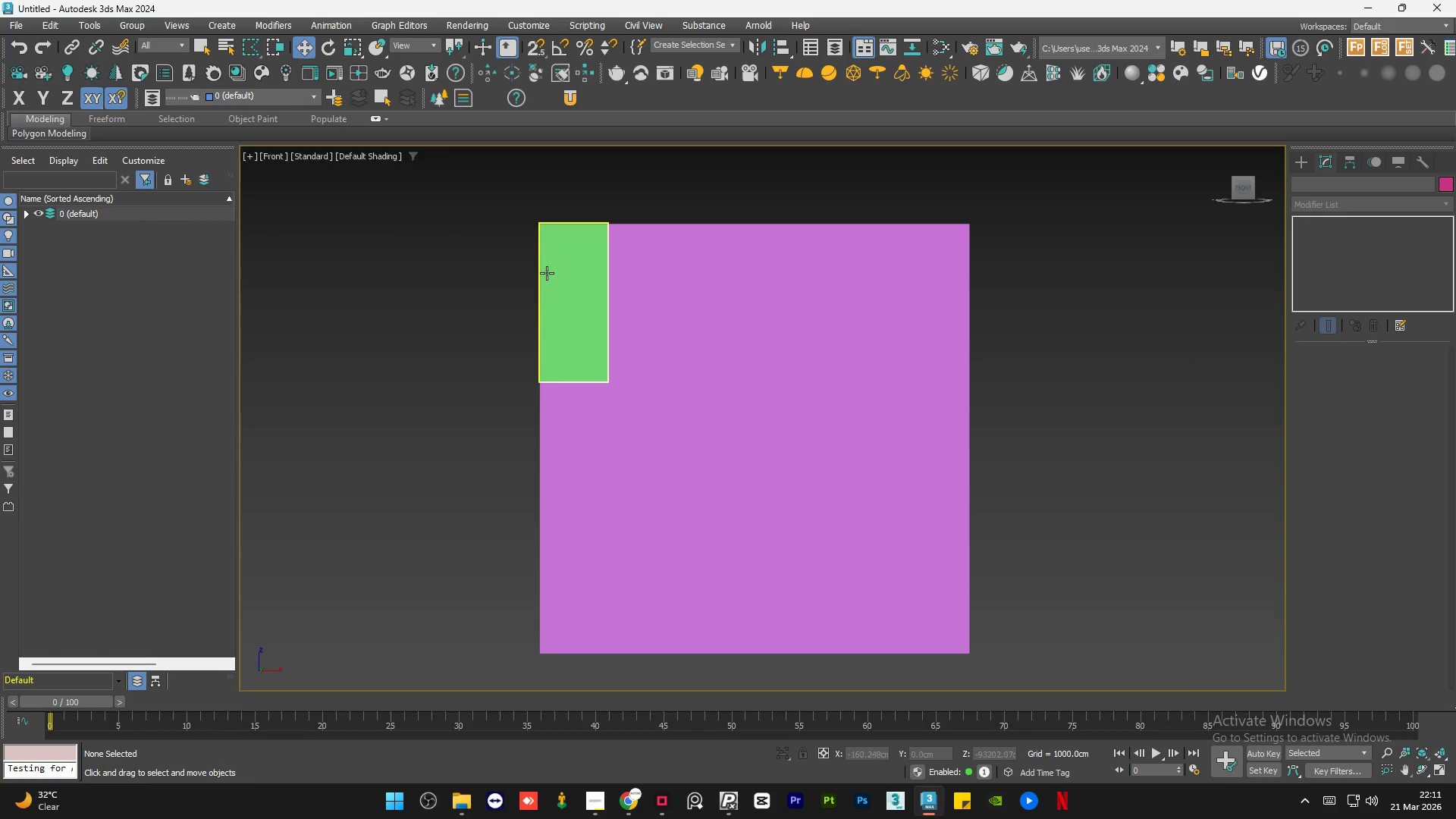 
left_click([573, 314])
 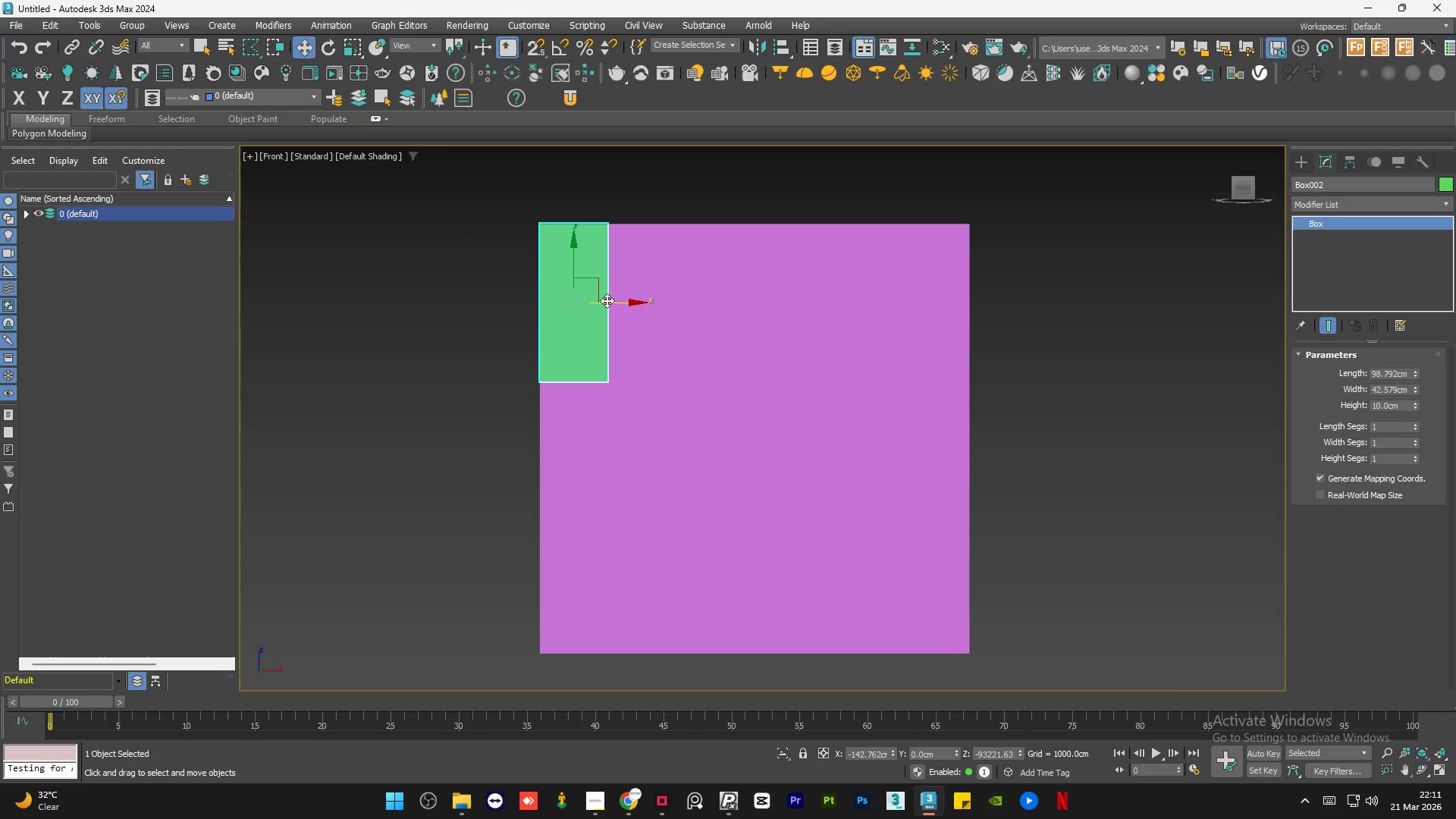 
hold_key(key=ShiftLeft, duration=1.53)
left_click_drag(start_coordinate=[607, 300], to_coordinate=[677, 318])
 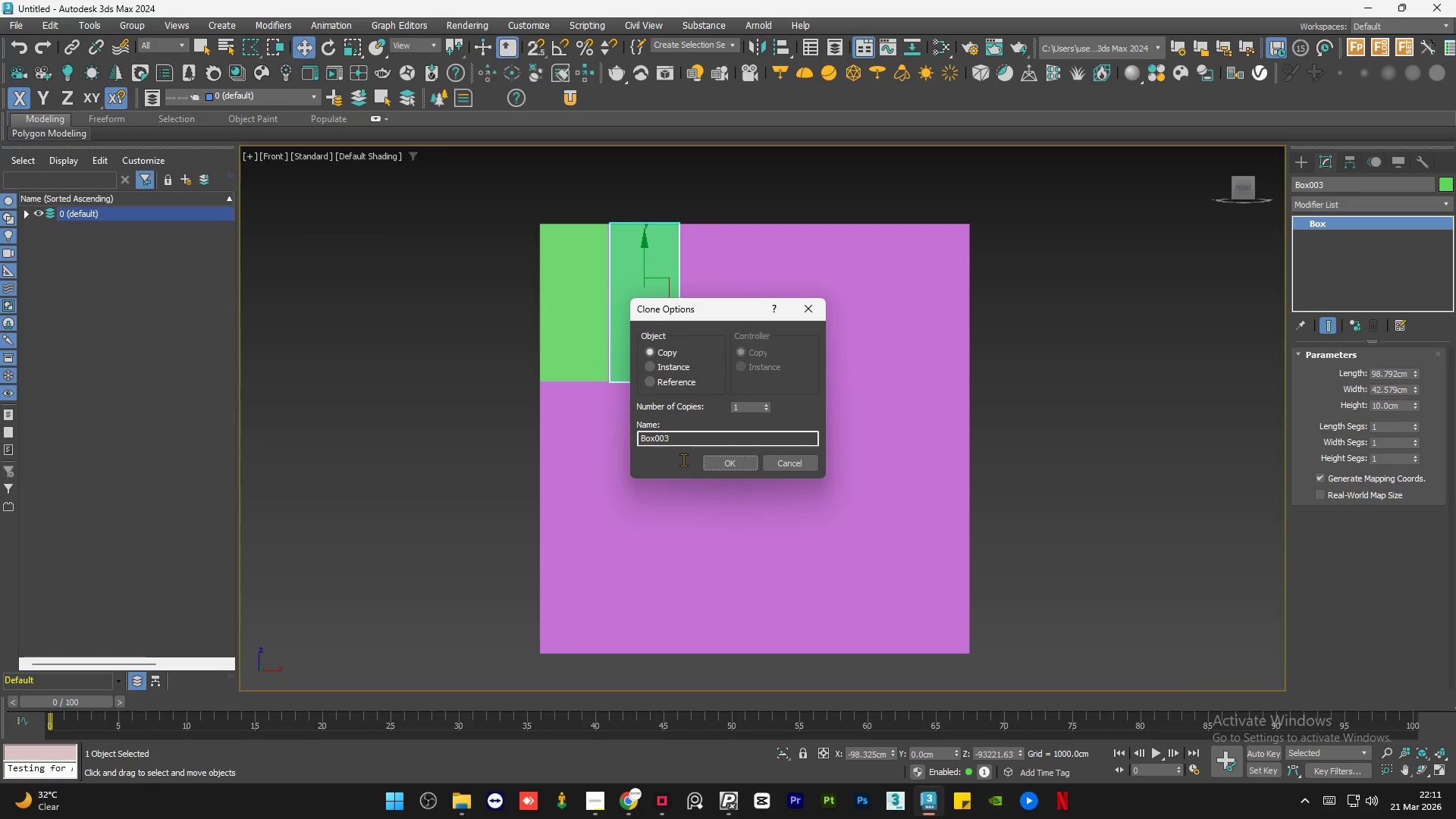 
hold_key(key=ShiftLeft, duration=0.66)
 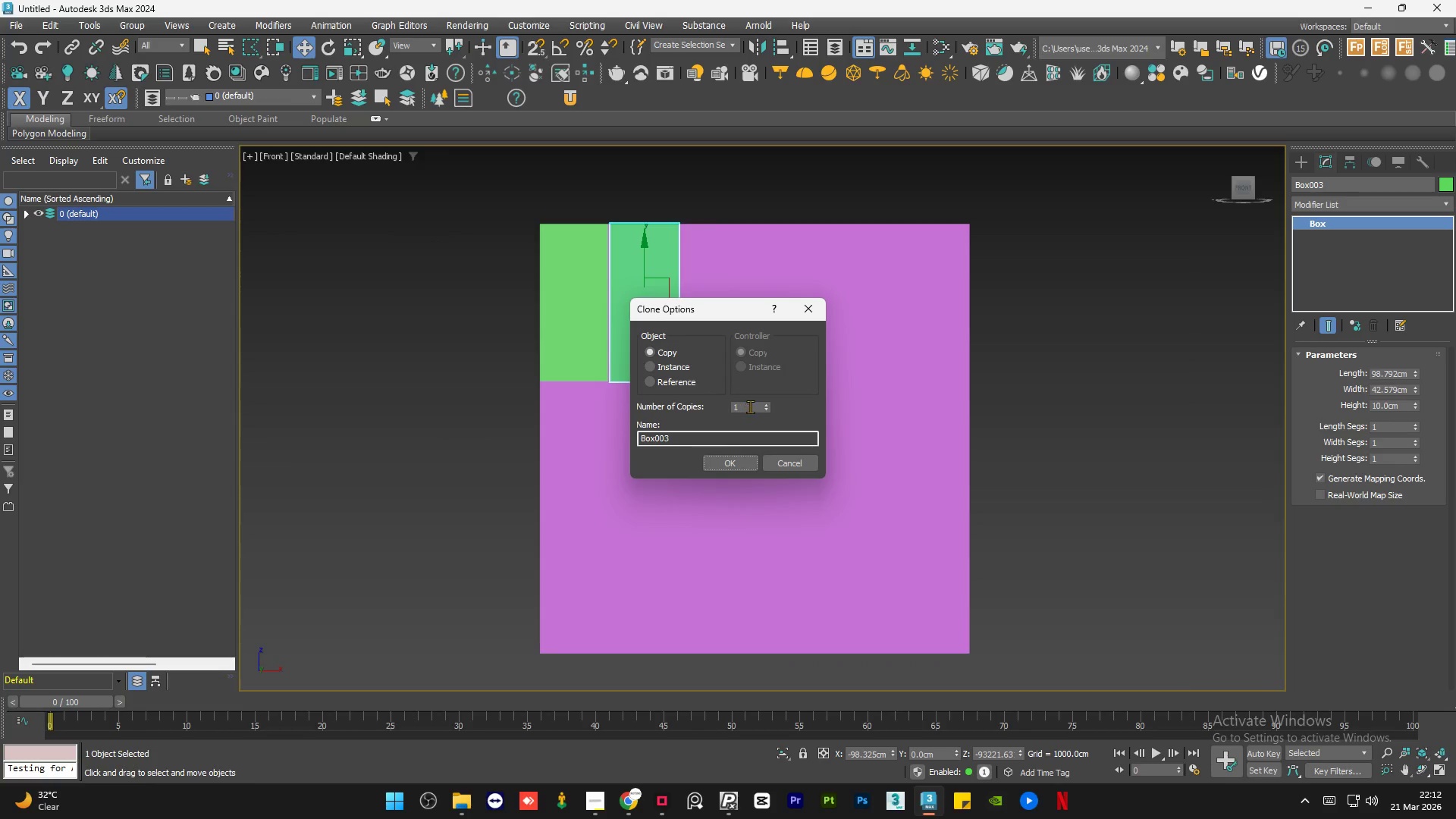 
double_click([765, 402])
 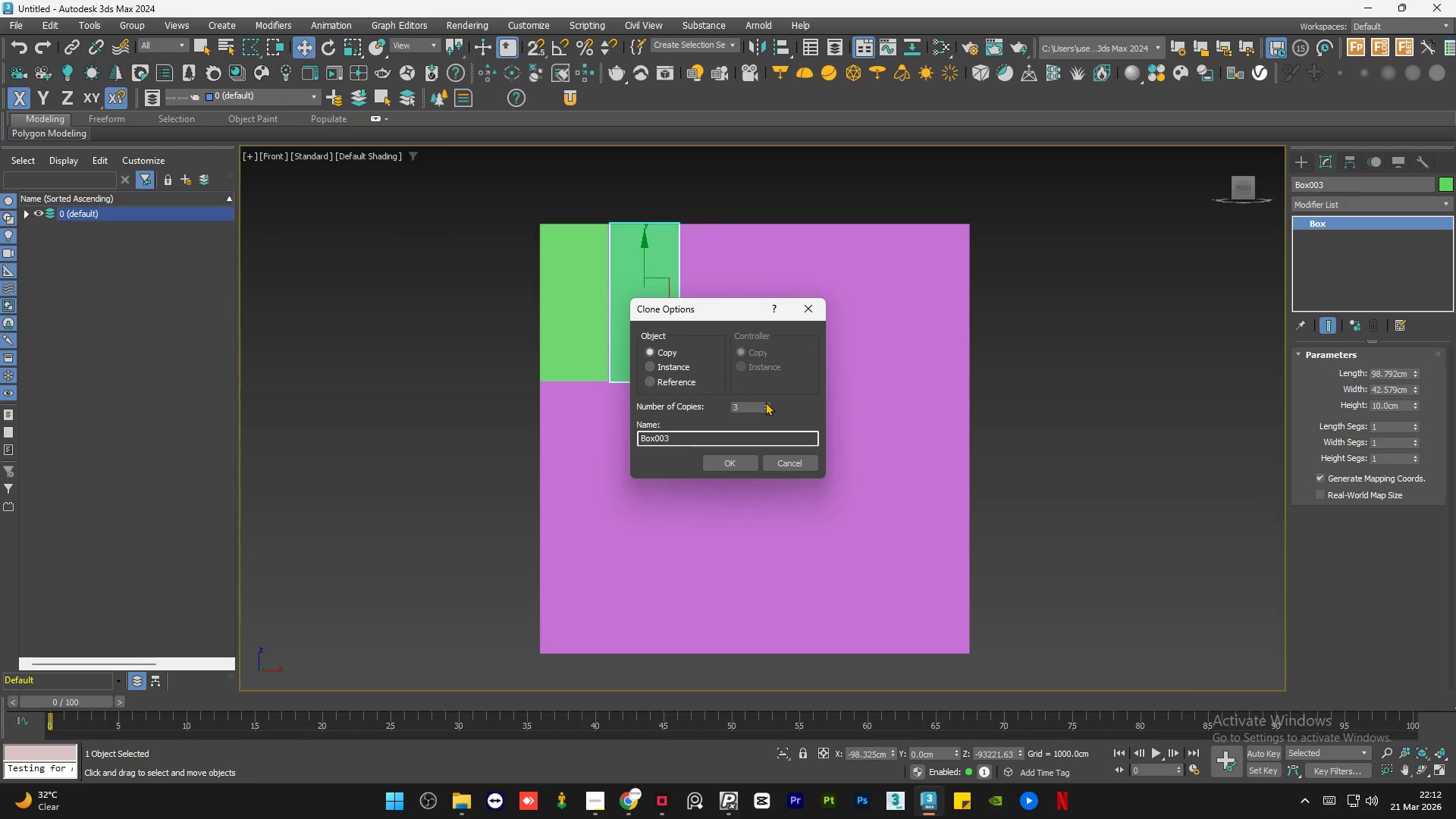 
triple_click([765, 402])
 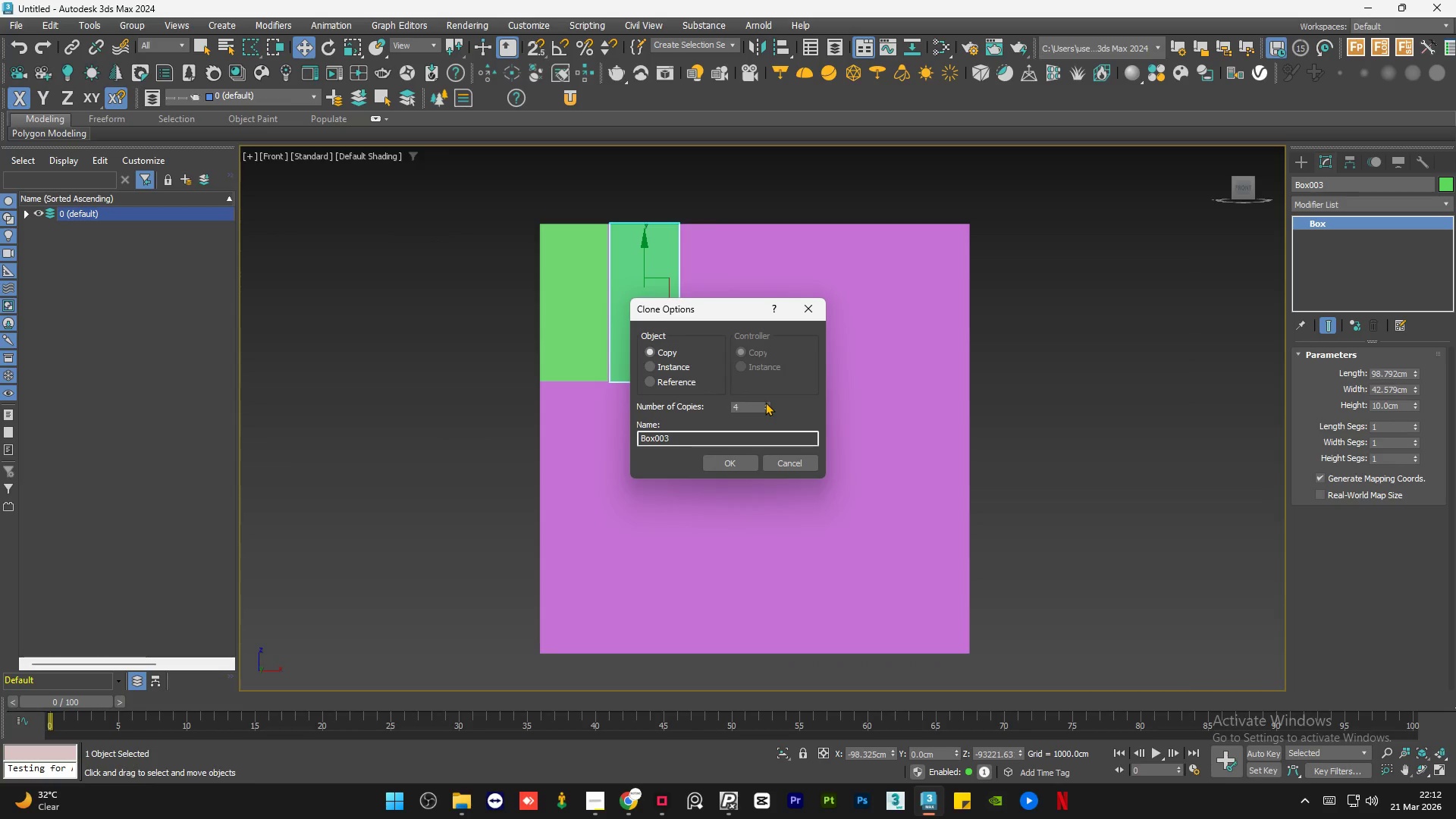 
triple_click([765, 402])
 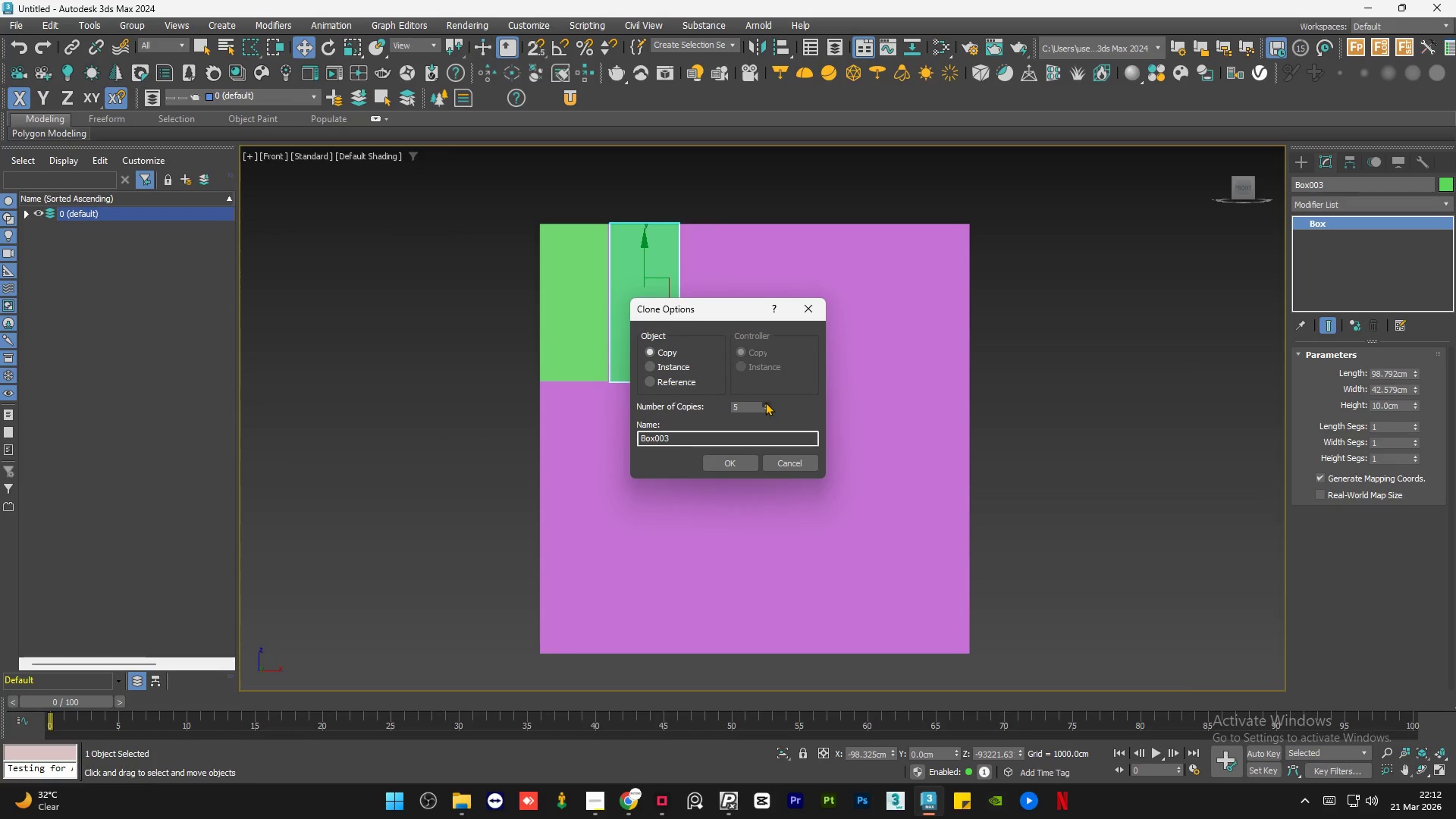 
triple_click([765, 402])
 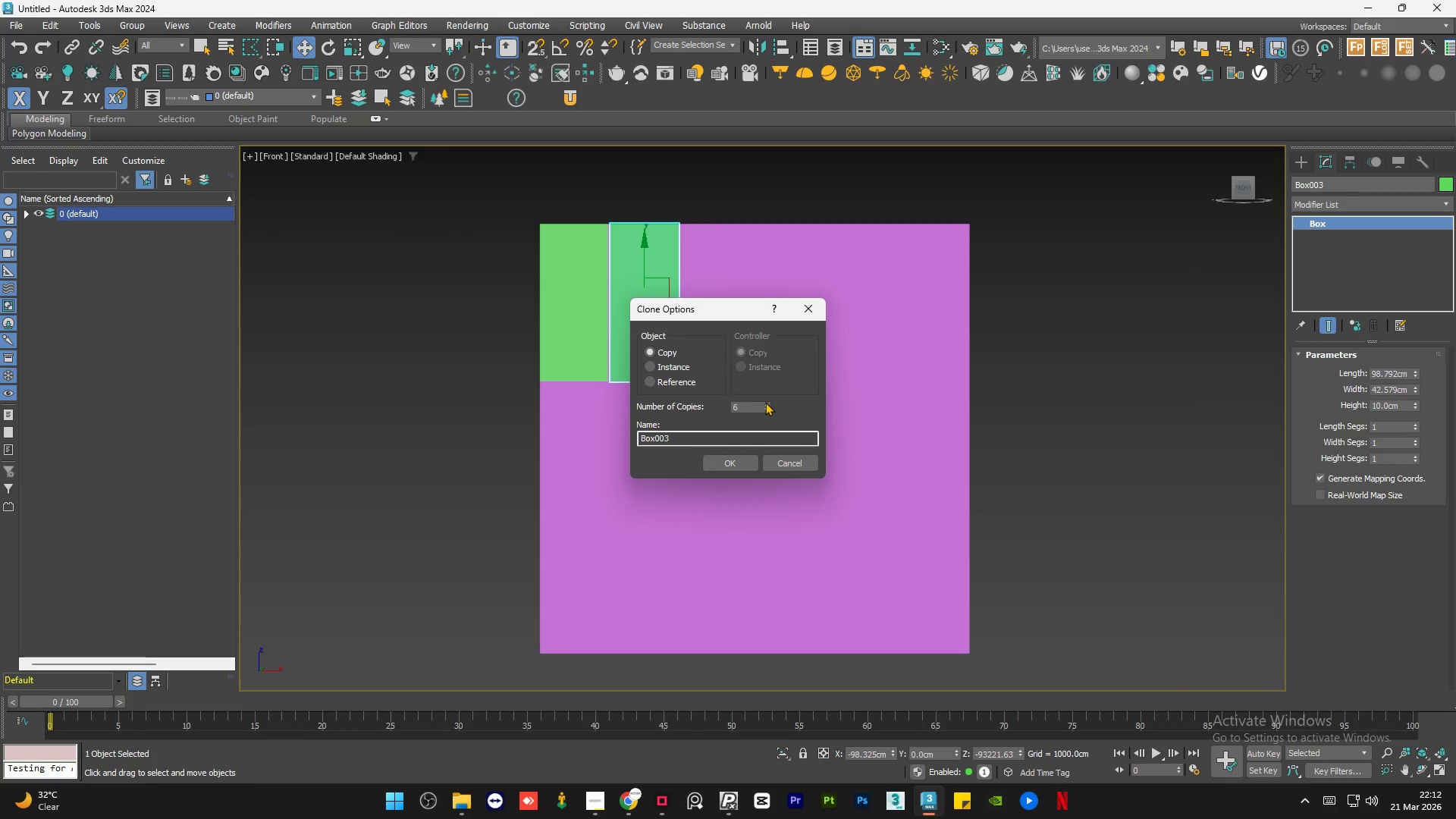 
triple_click([765, 402])
 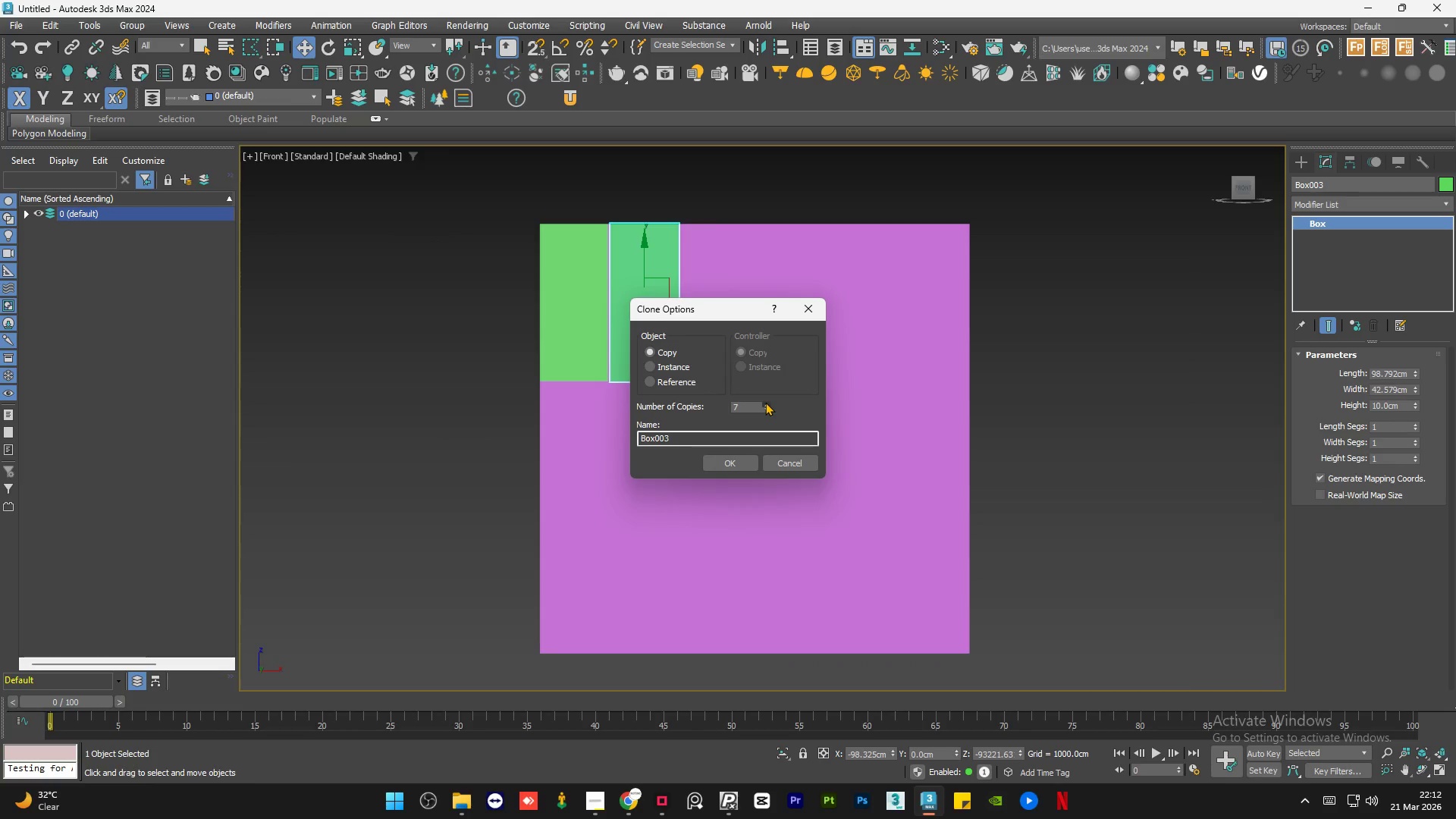 
triple_click([765, 402])
 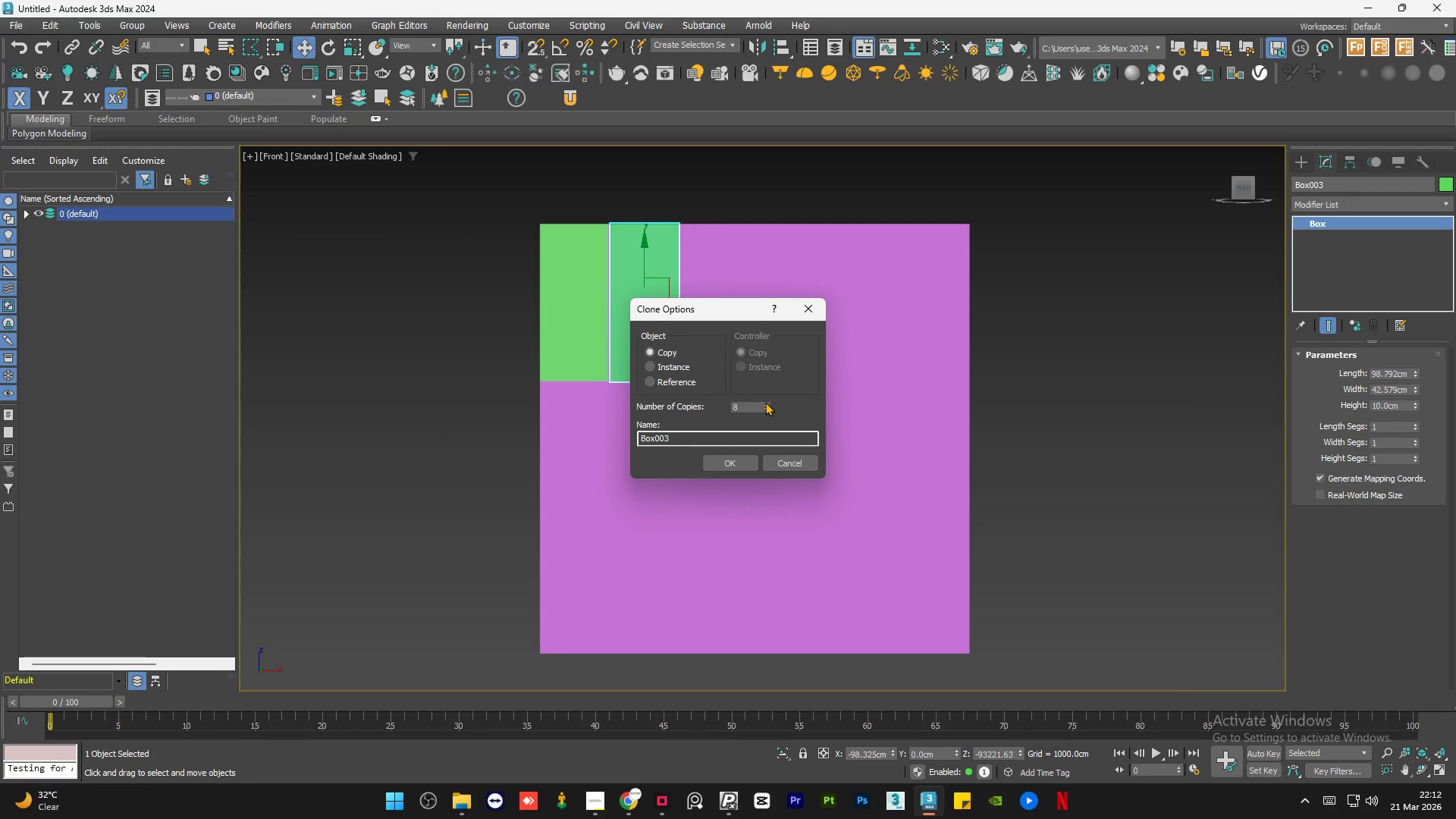 
triple_click([765, 402])
 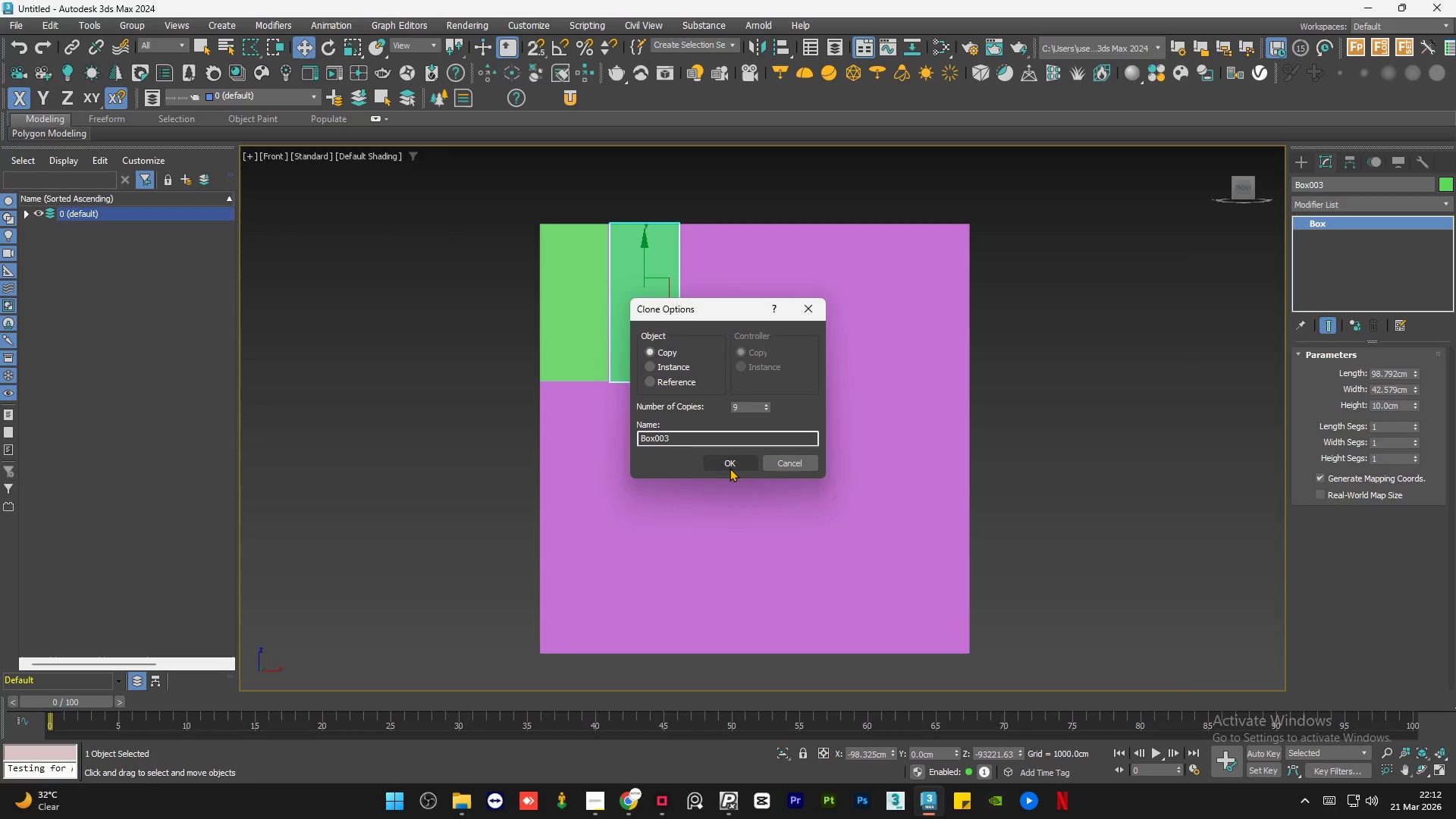 
left_click([730, 468])
 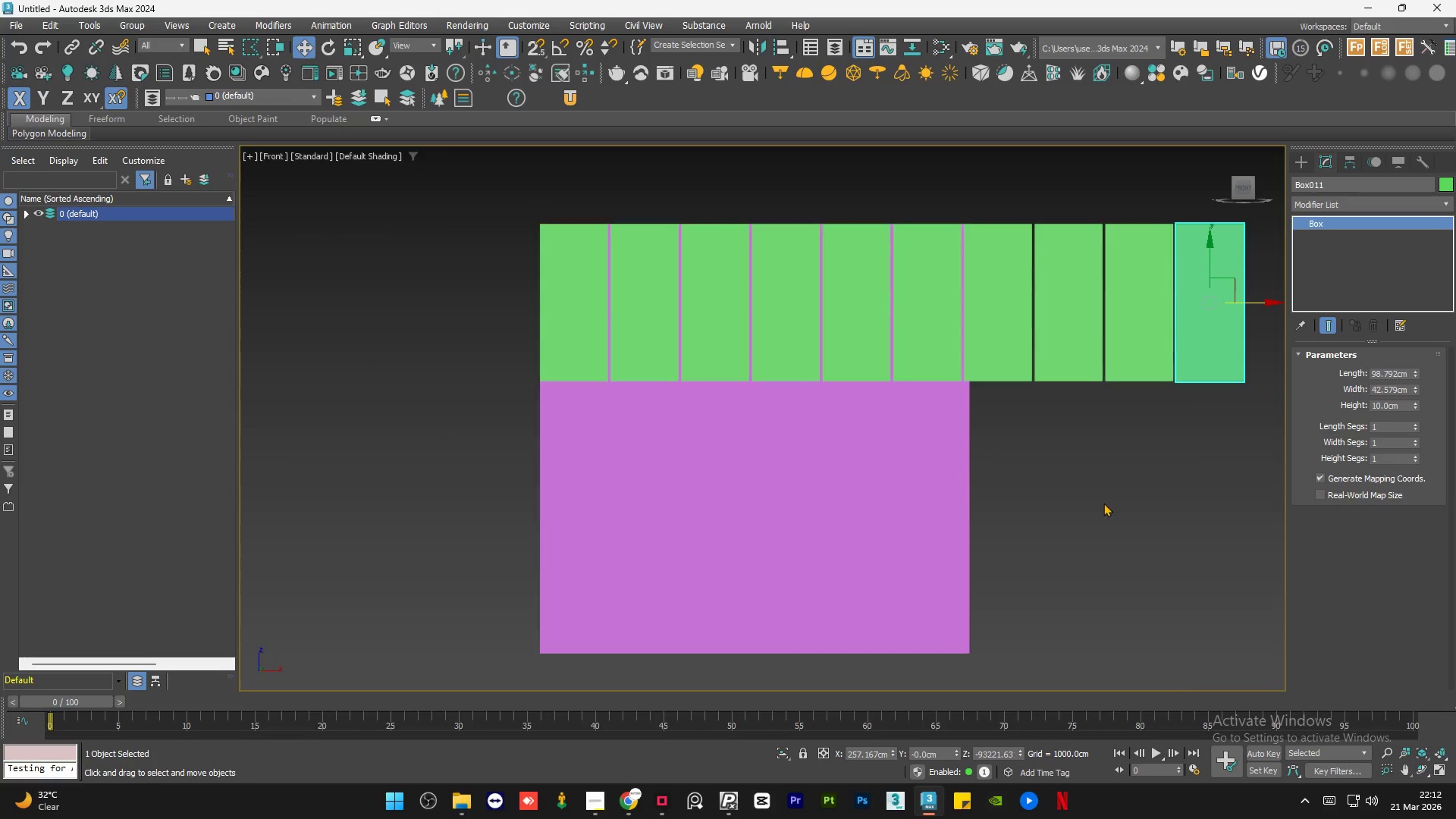 
left_click([1103, 503])
 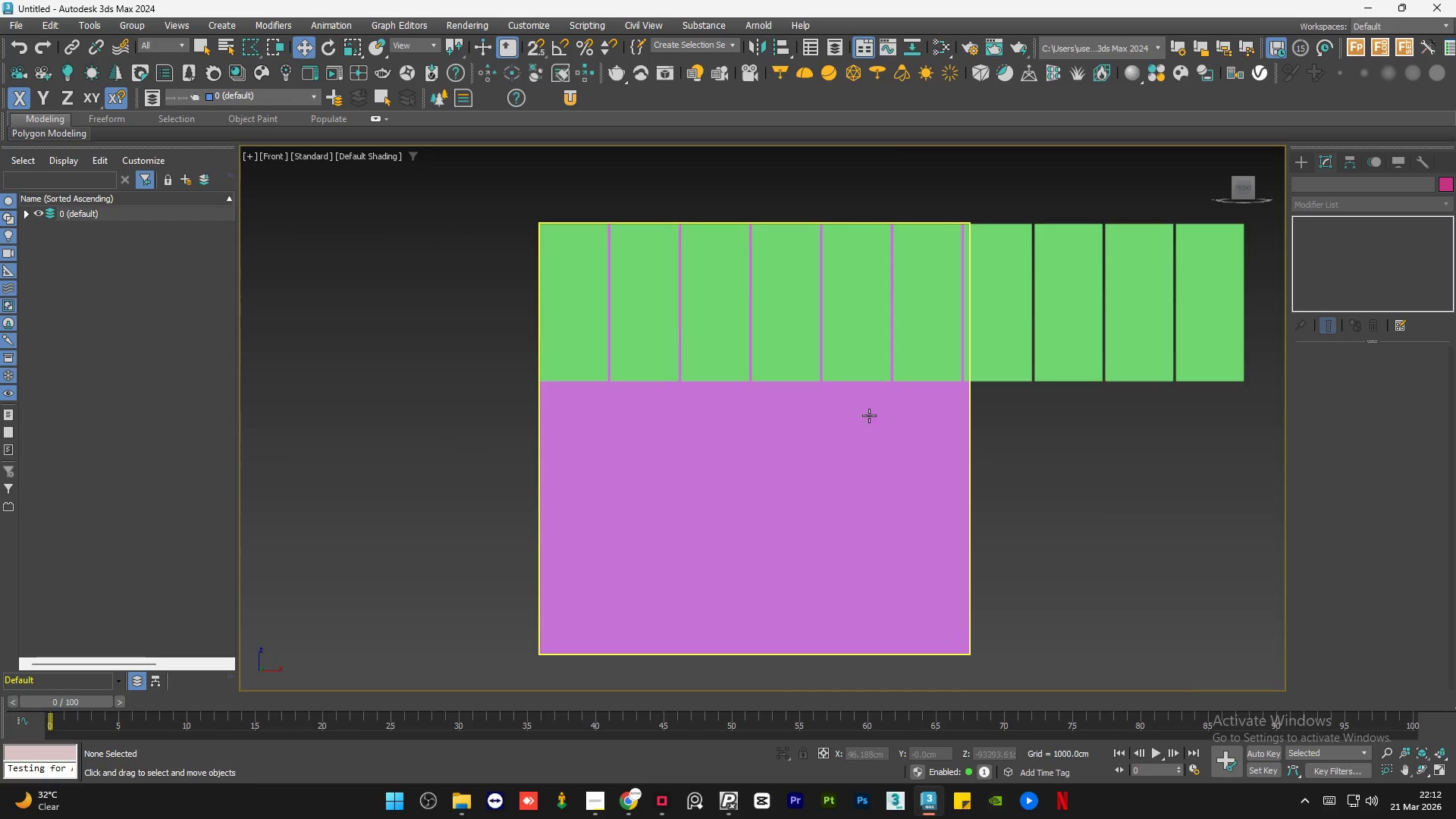 
scroll: coordinate [859, 416], scroll_direction: down, amount: 1.0
 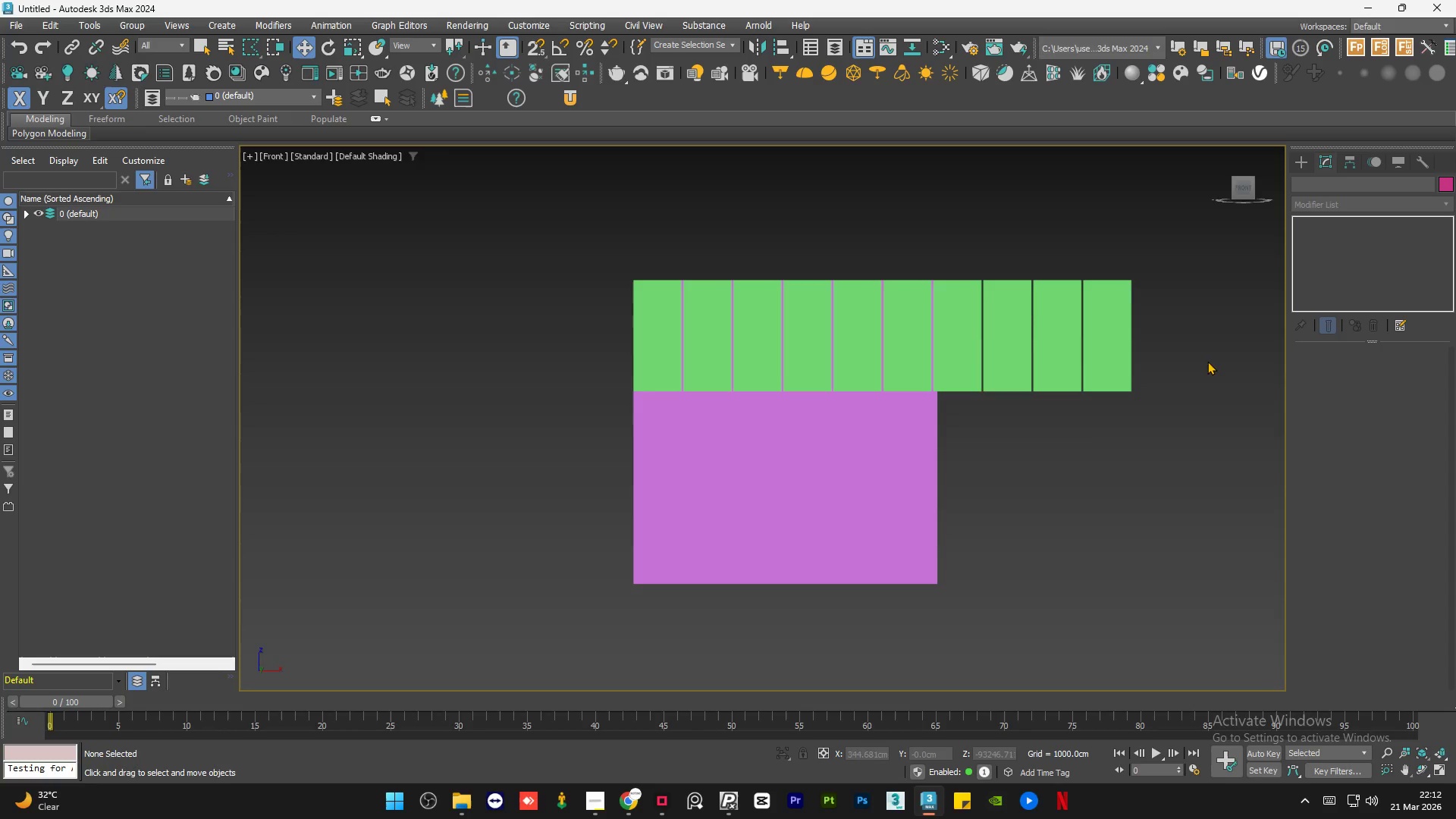 
left_click_drag(start_coordinate=[1204, 349], to_coordinate=[966, 366])
 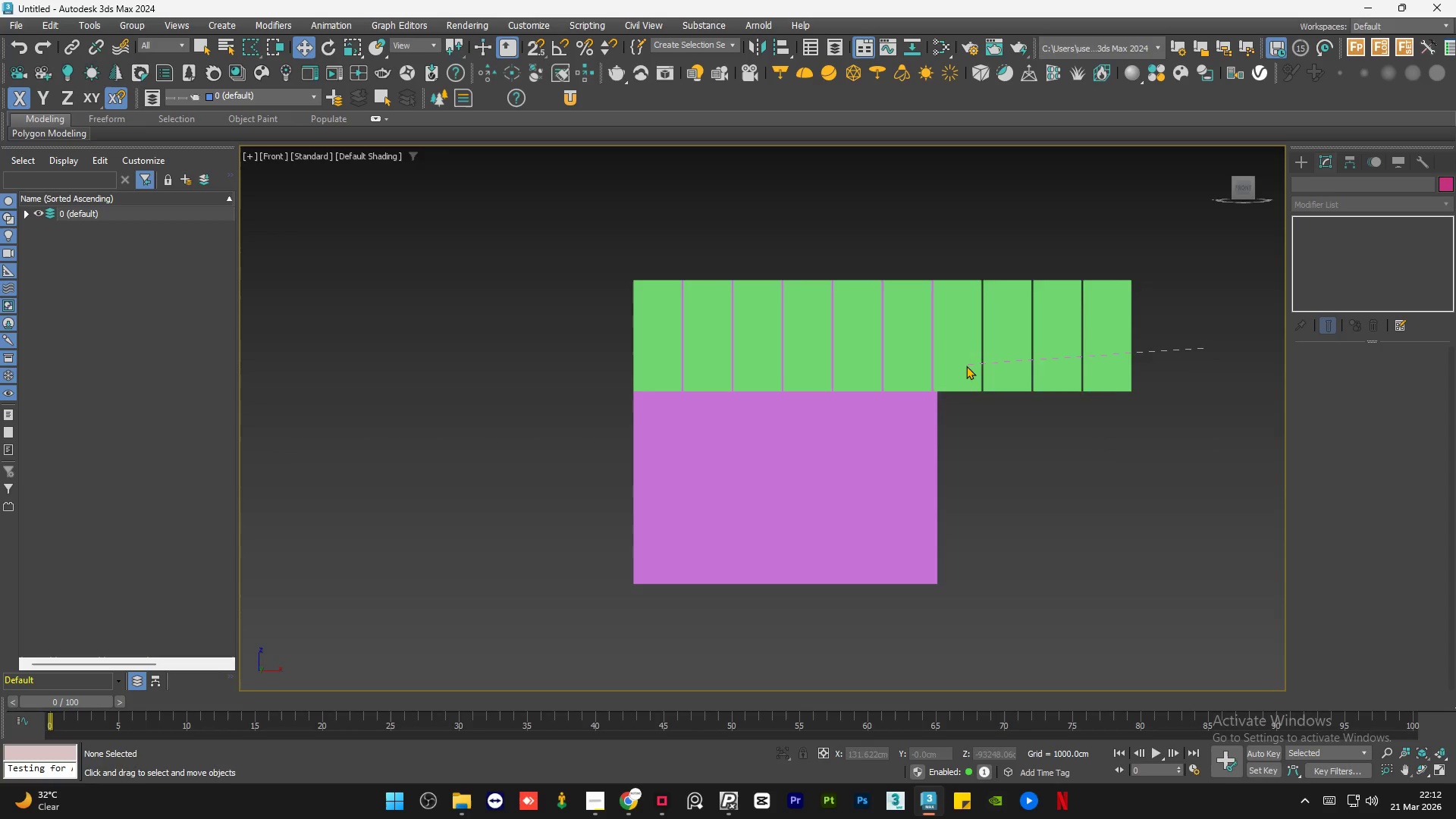 
double_click([966, 366])
 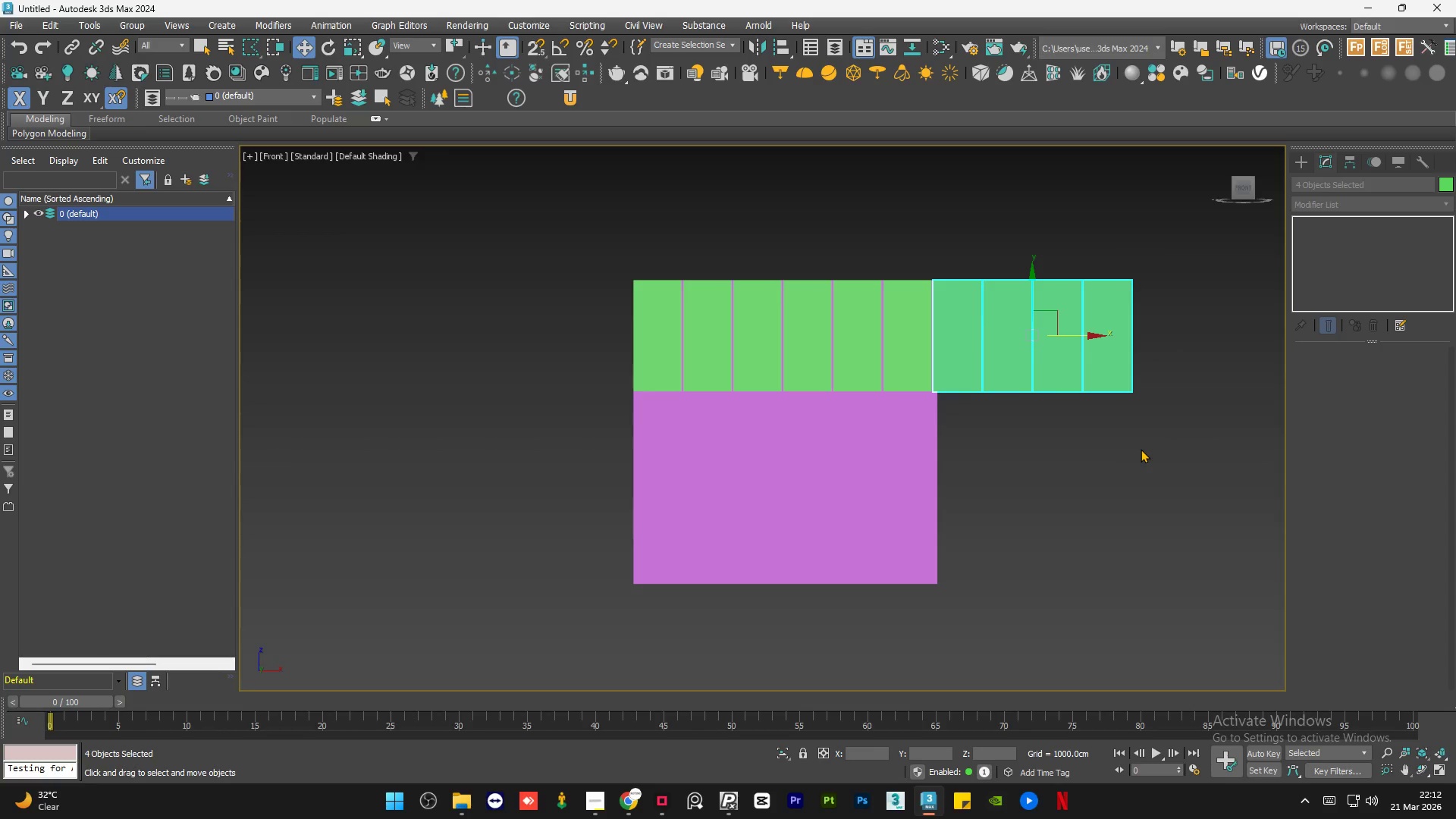 
key(Delete)
 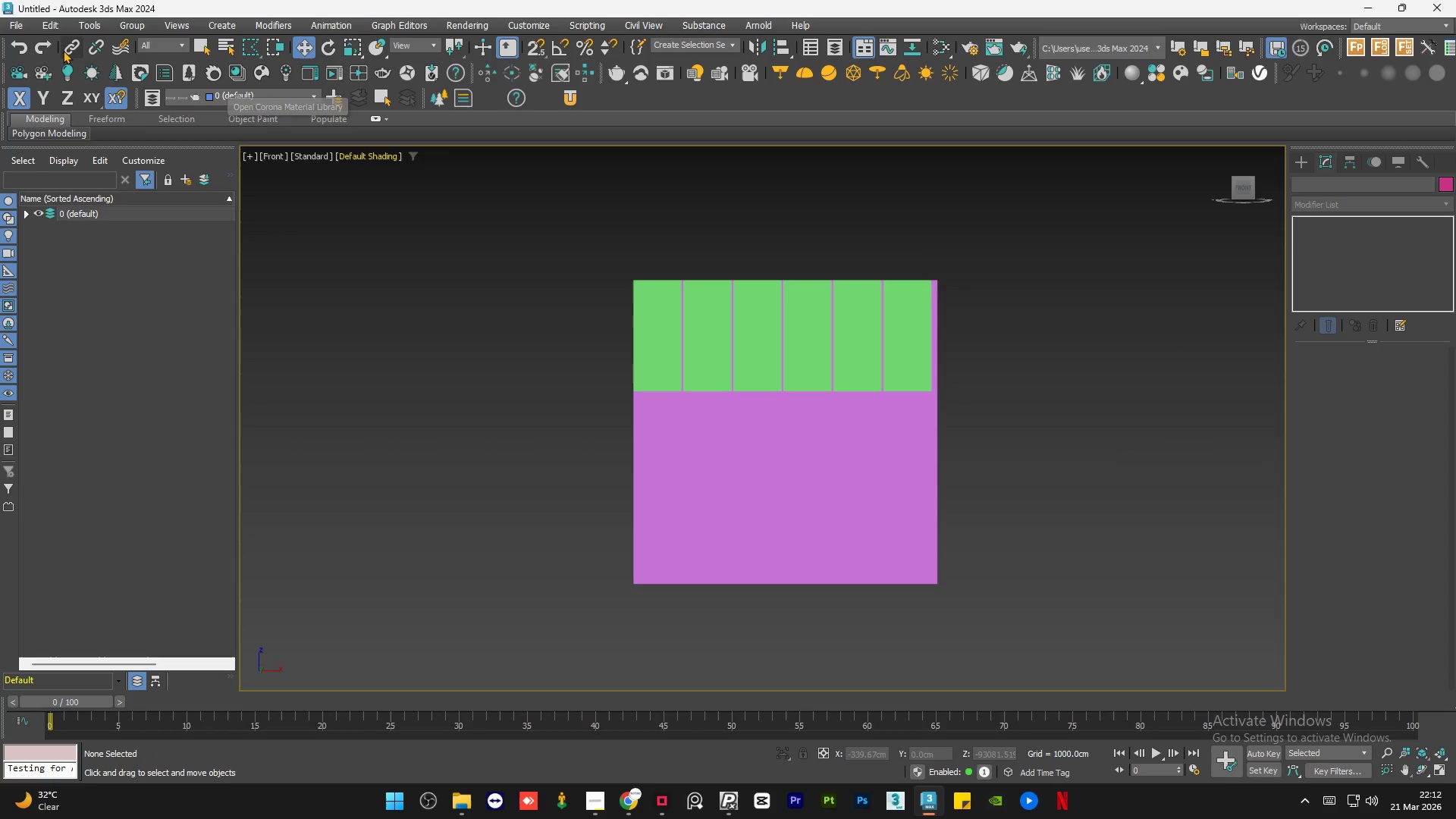 
left_click([462, 246])
 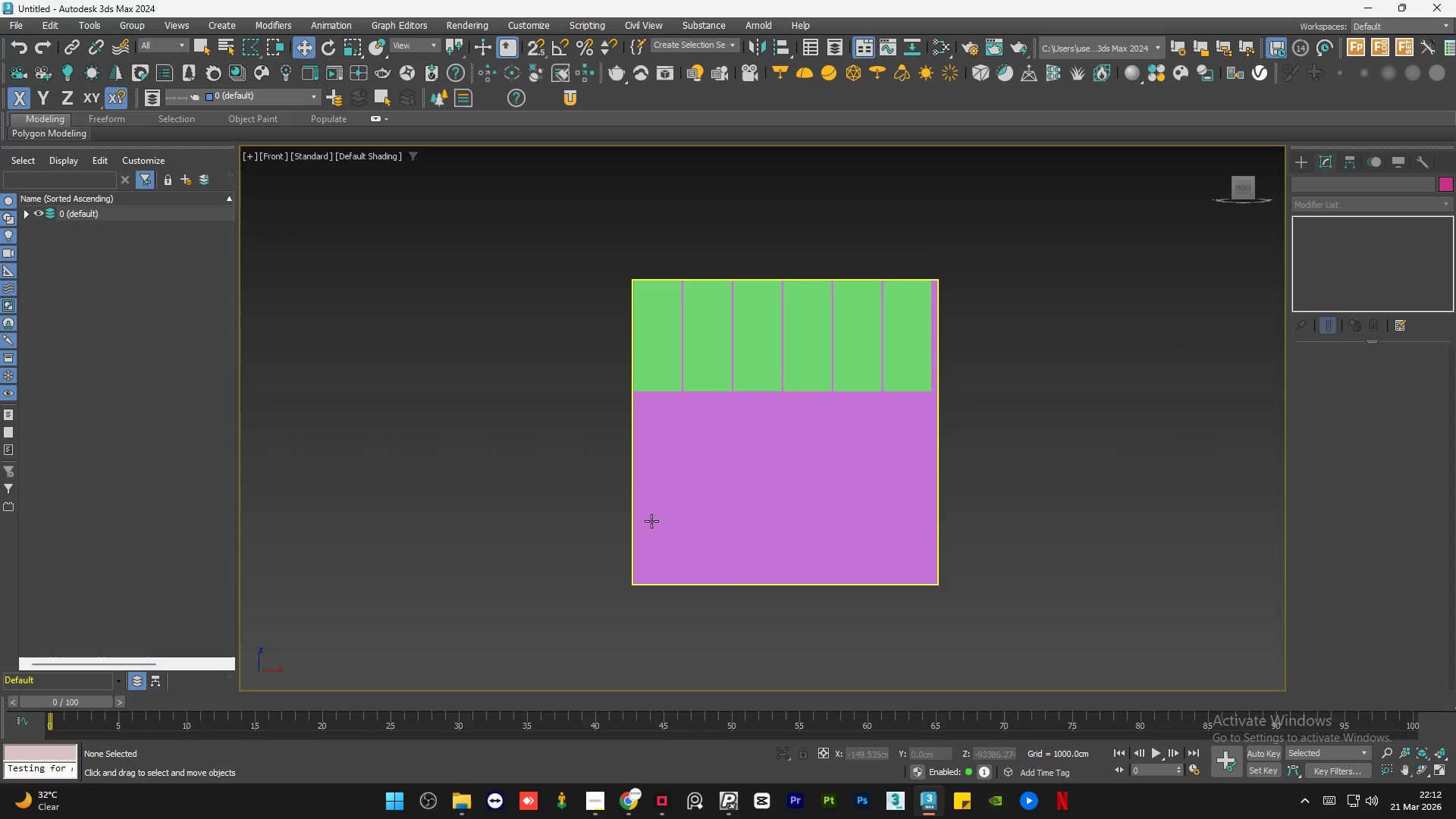 
left_click([712, 516])
 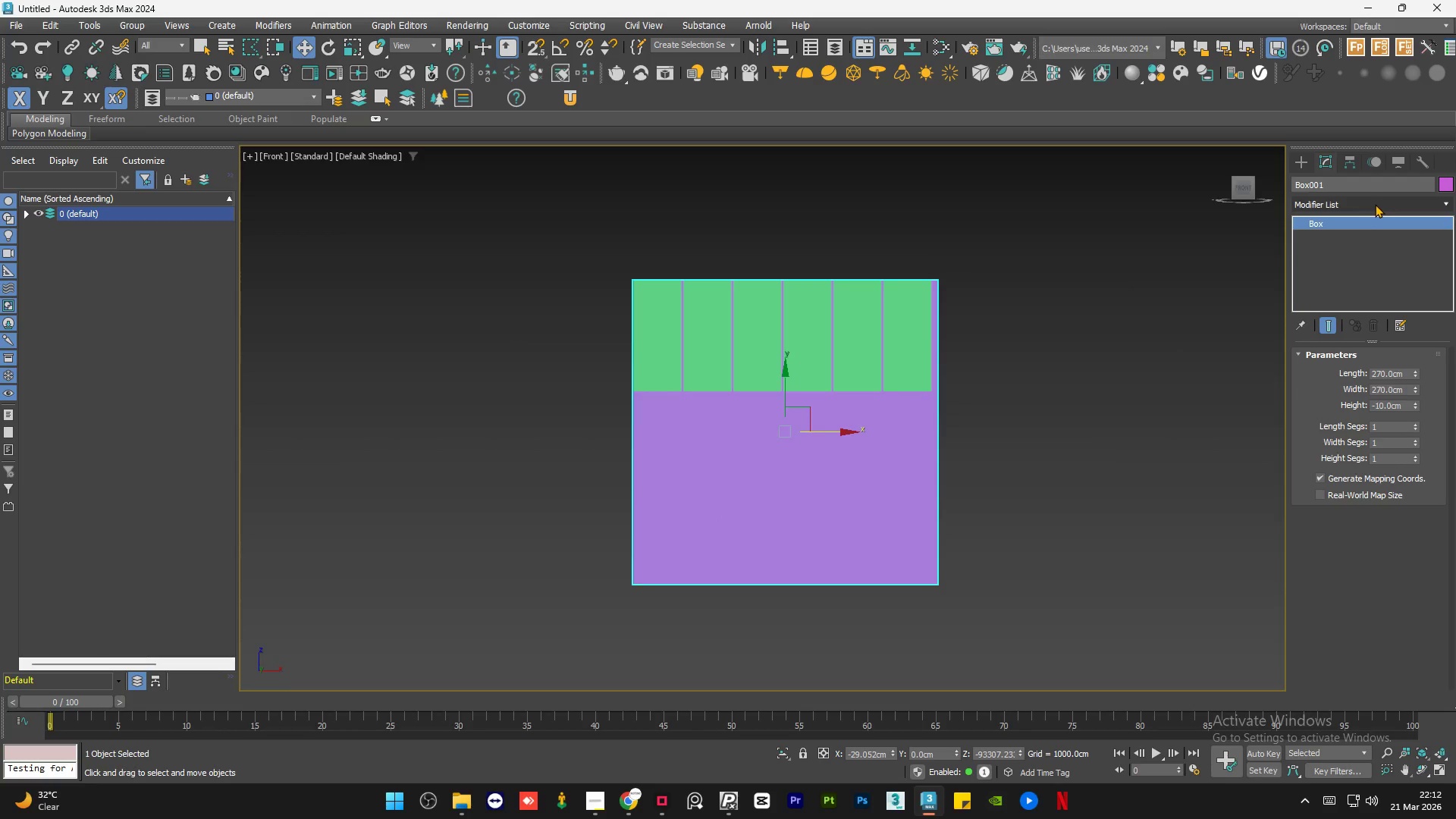 
left_click([1360, 207])
 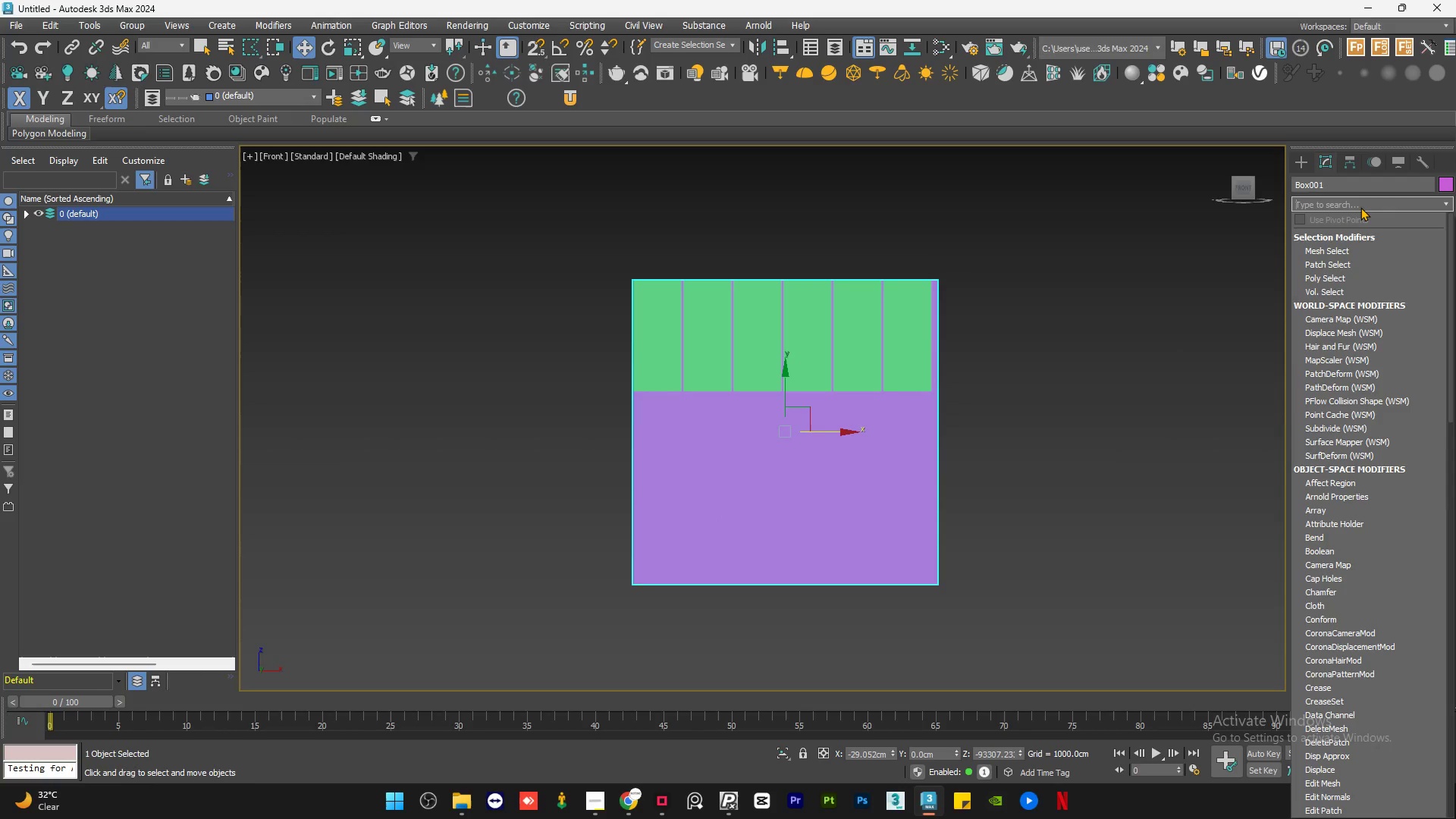 
type(ed)
 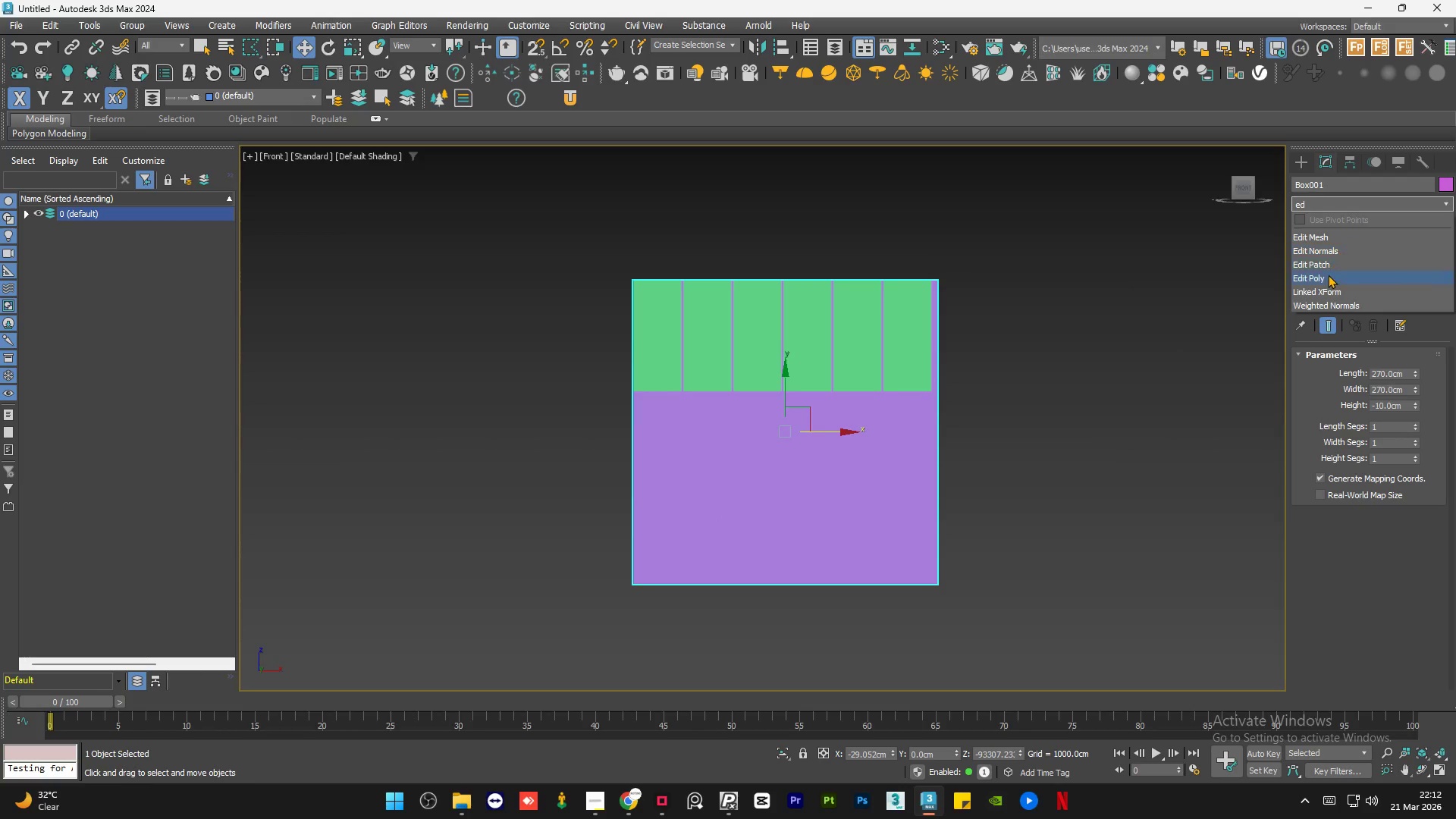 
left_click([1327, 278])
 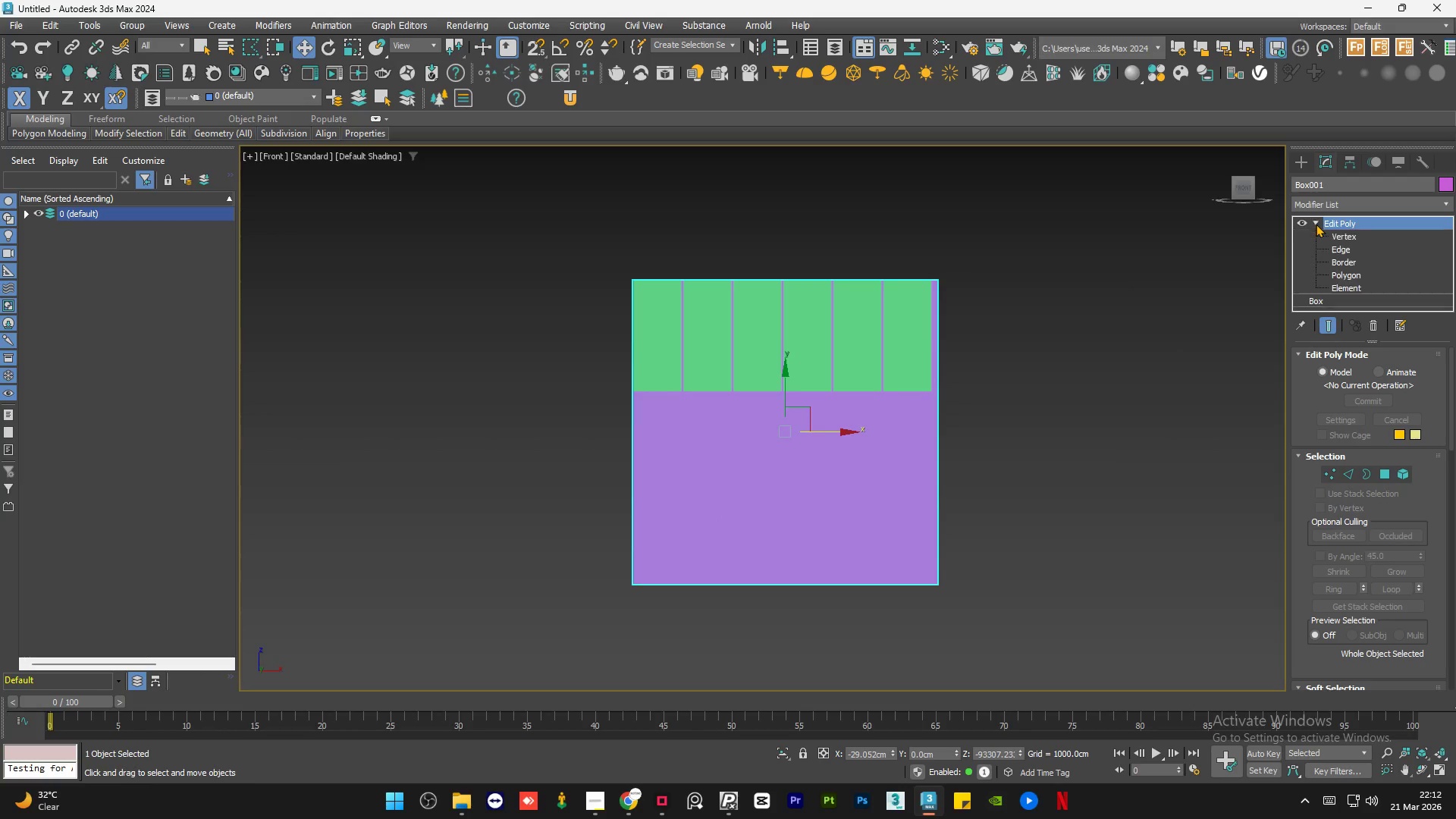 
double_click([1338, 237])
 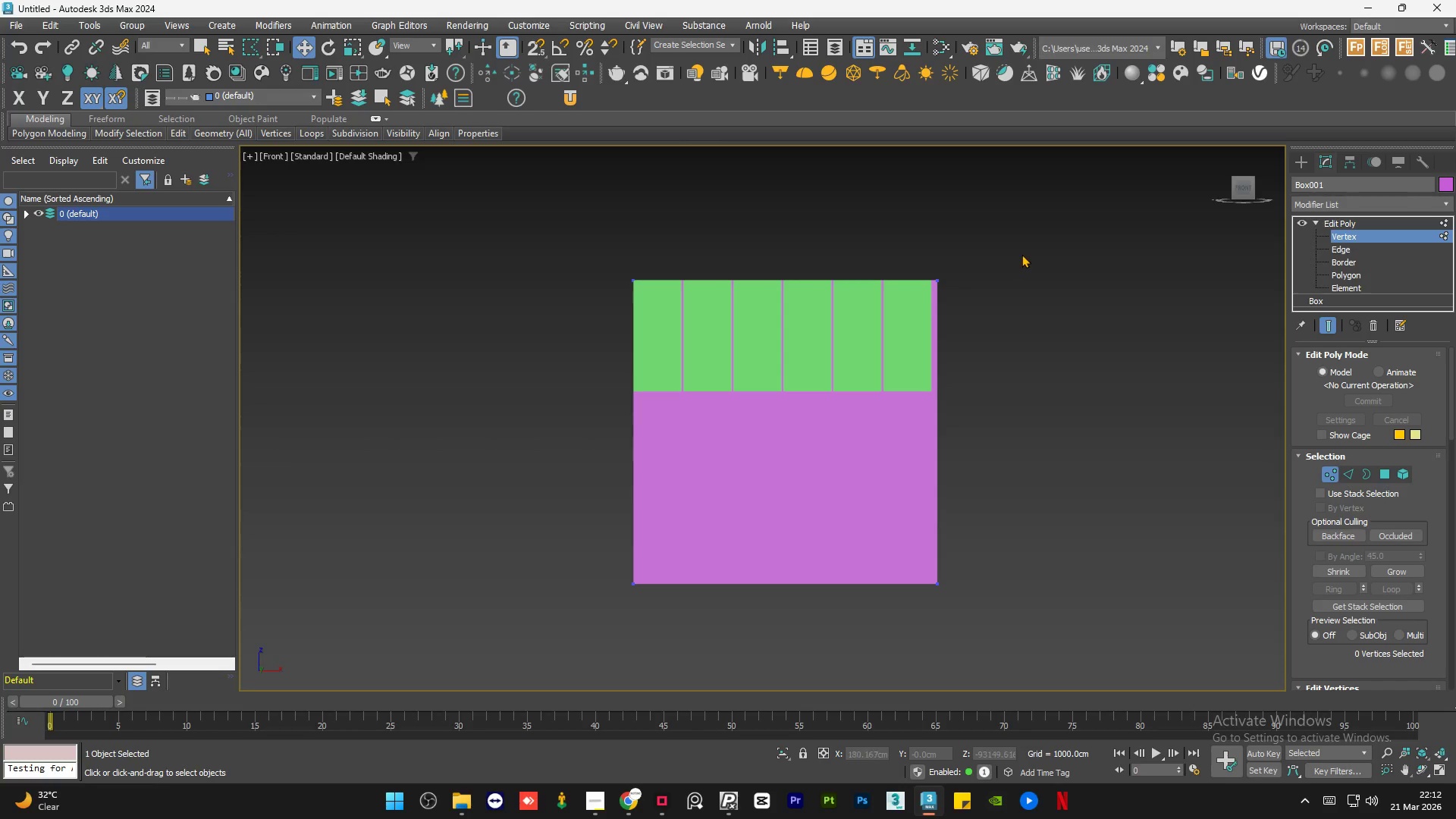 
left_click_drag(start_coordinate=[1022, 253], to_coordinate=[1032, 616])
 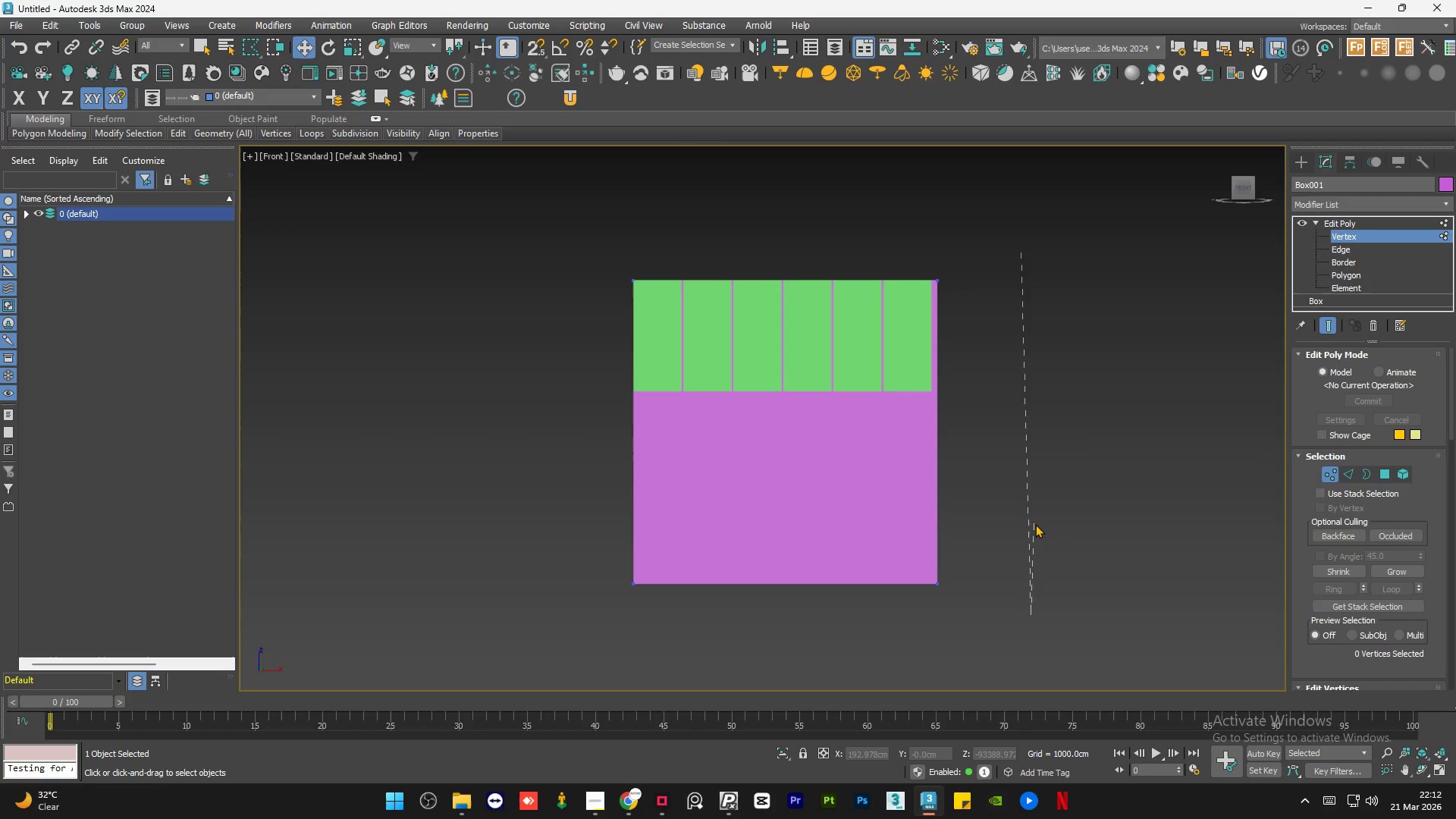 
double_click([1035, 524])
 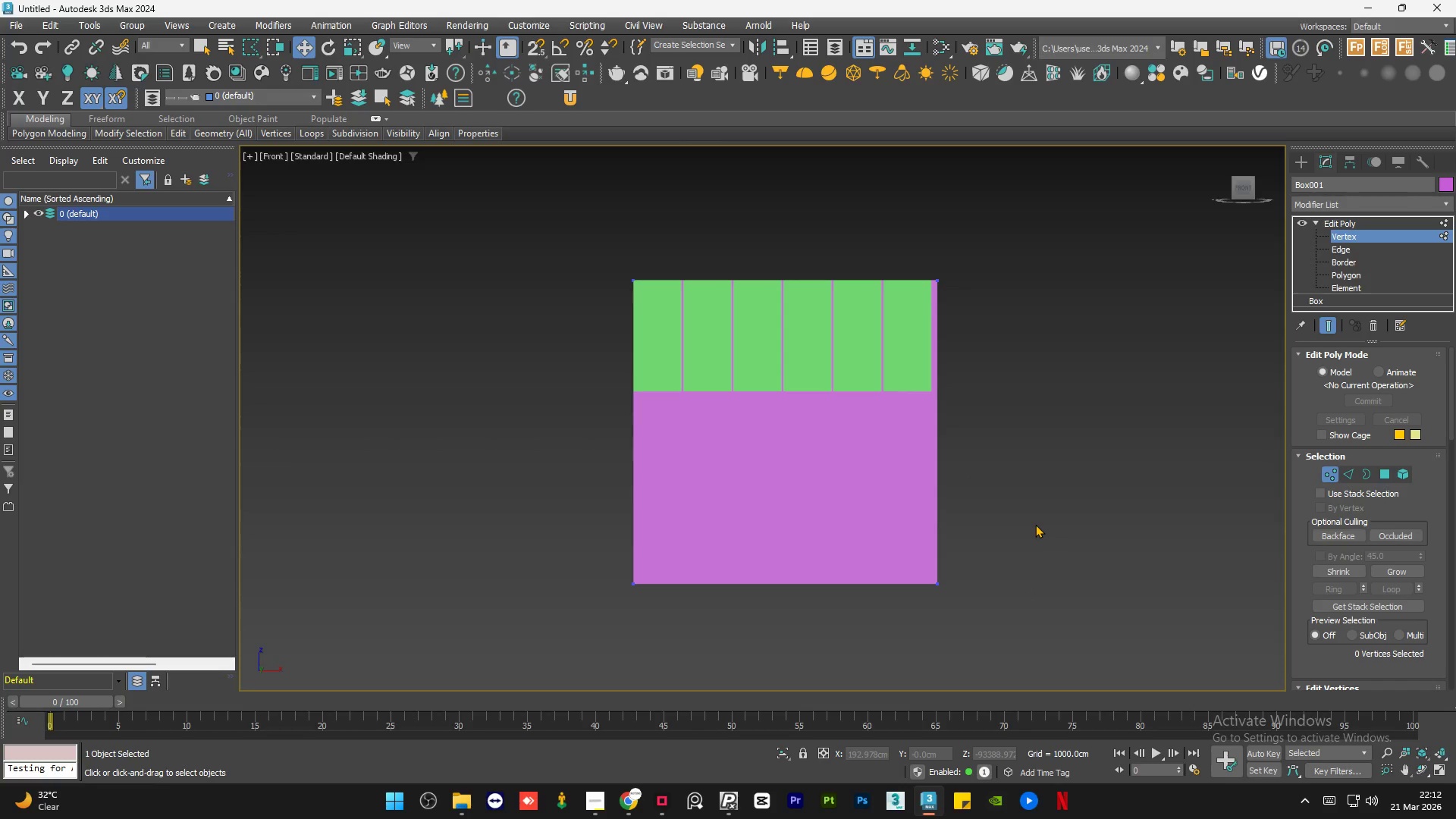 
type(qqqq)
 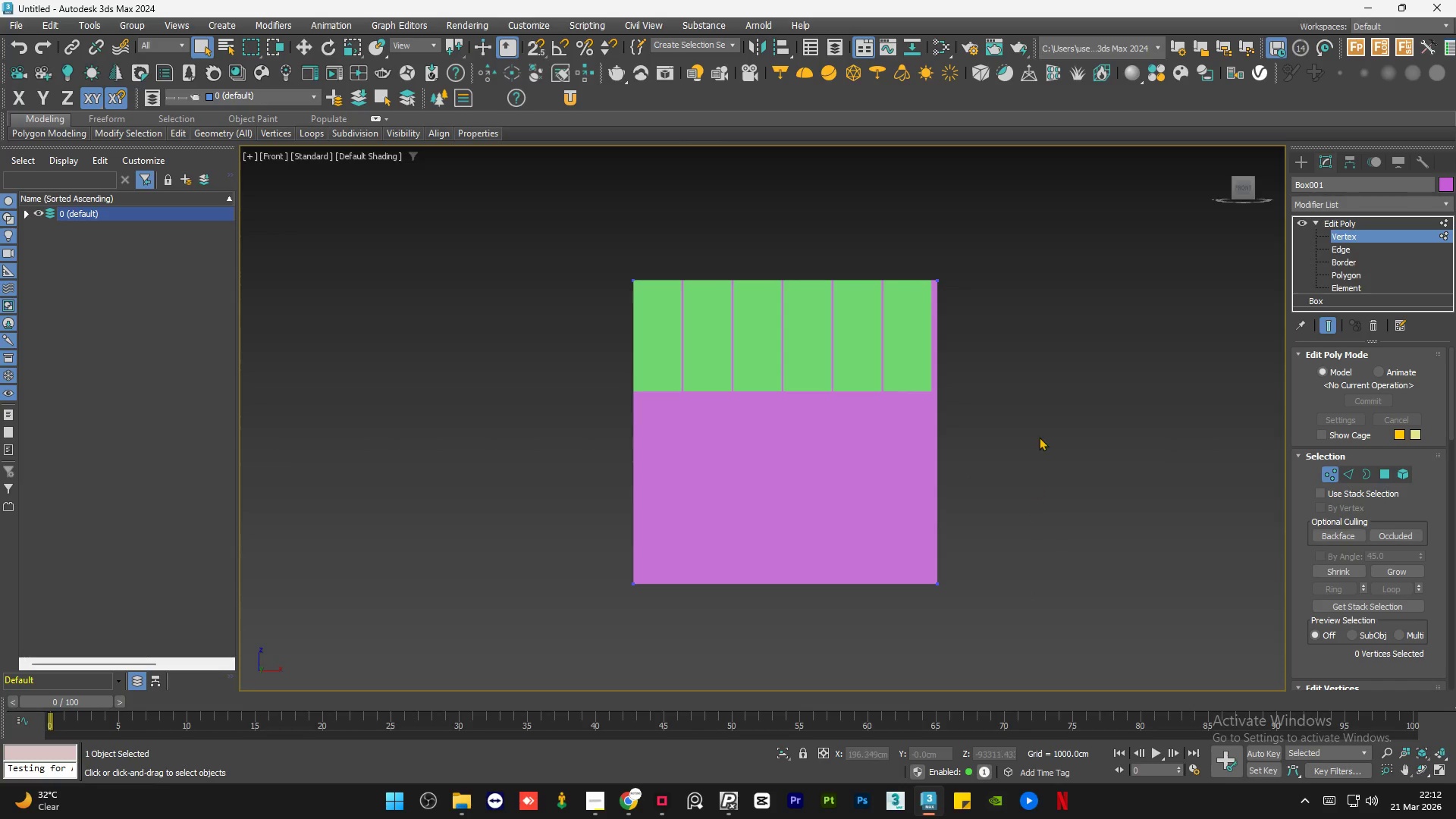 
left_click([1039, 437])
 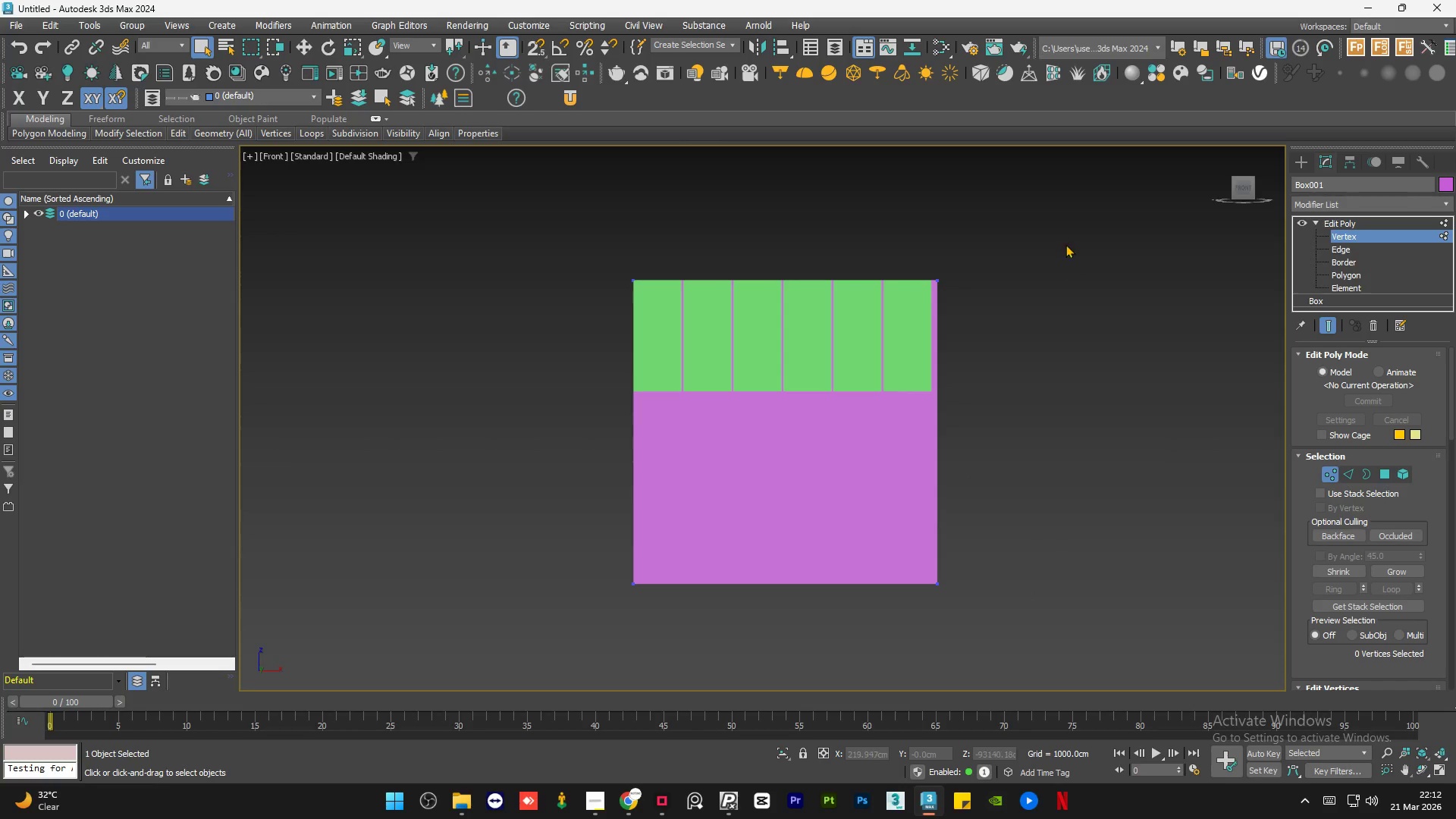 
left_click_drag(start_coordinate=[1065, 243], to_coordinate=[905, 666])
 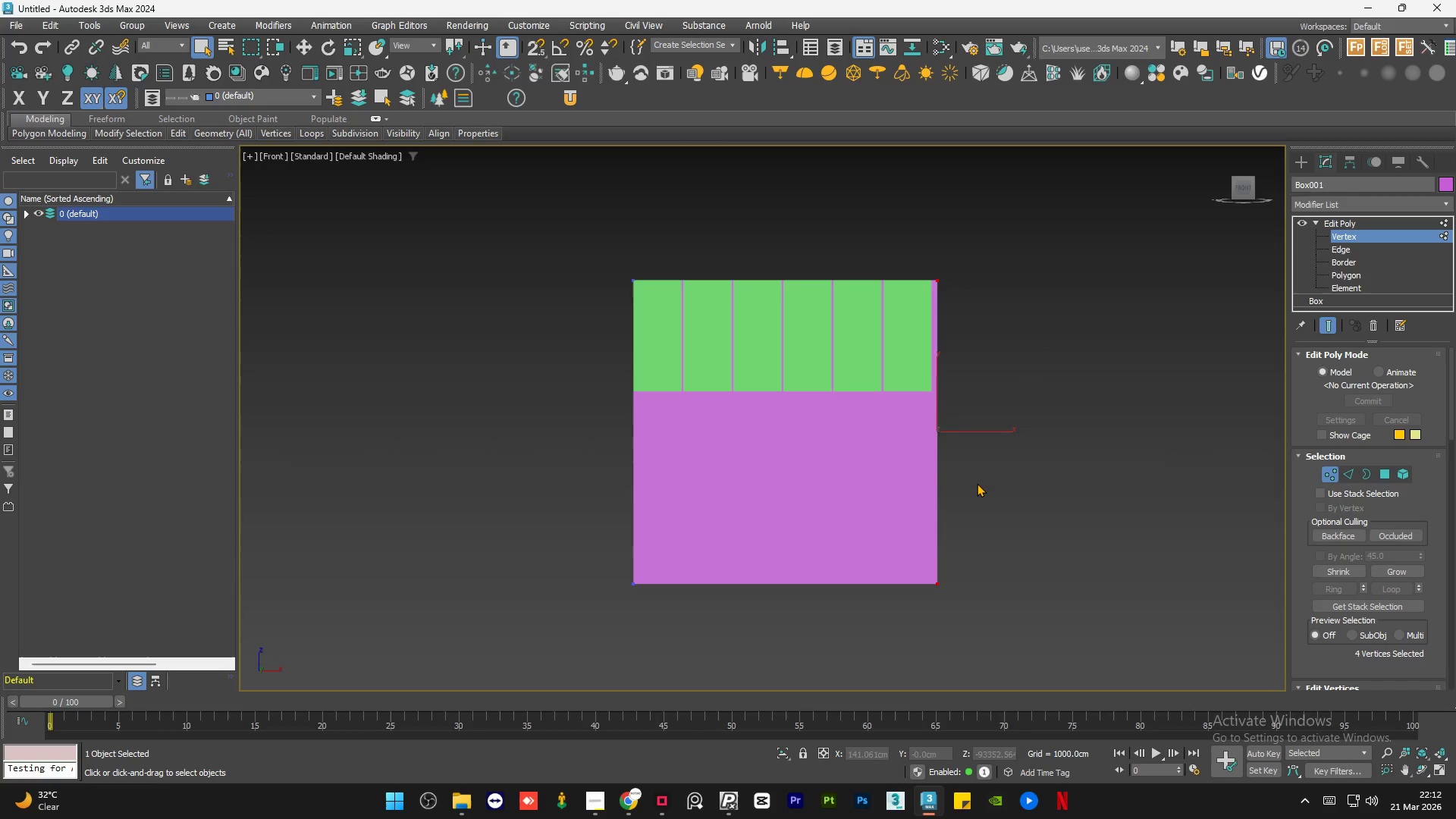 
type(ws)
 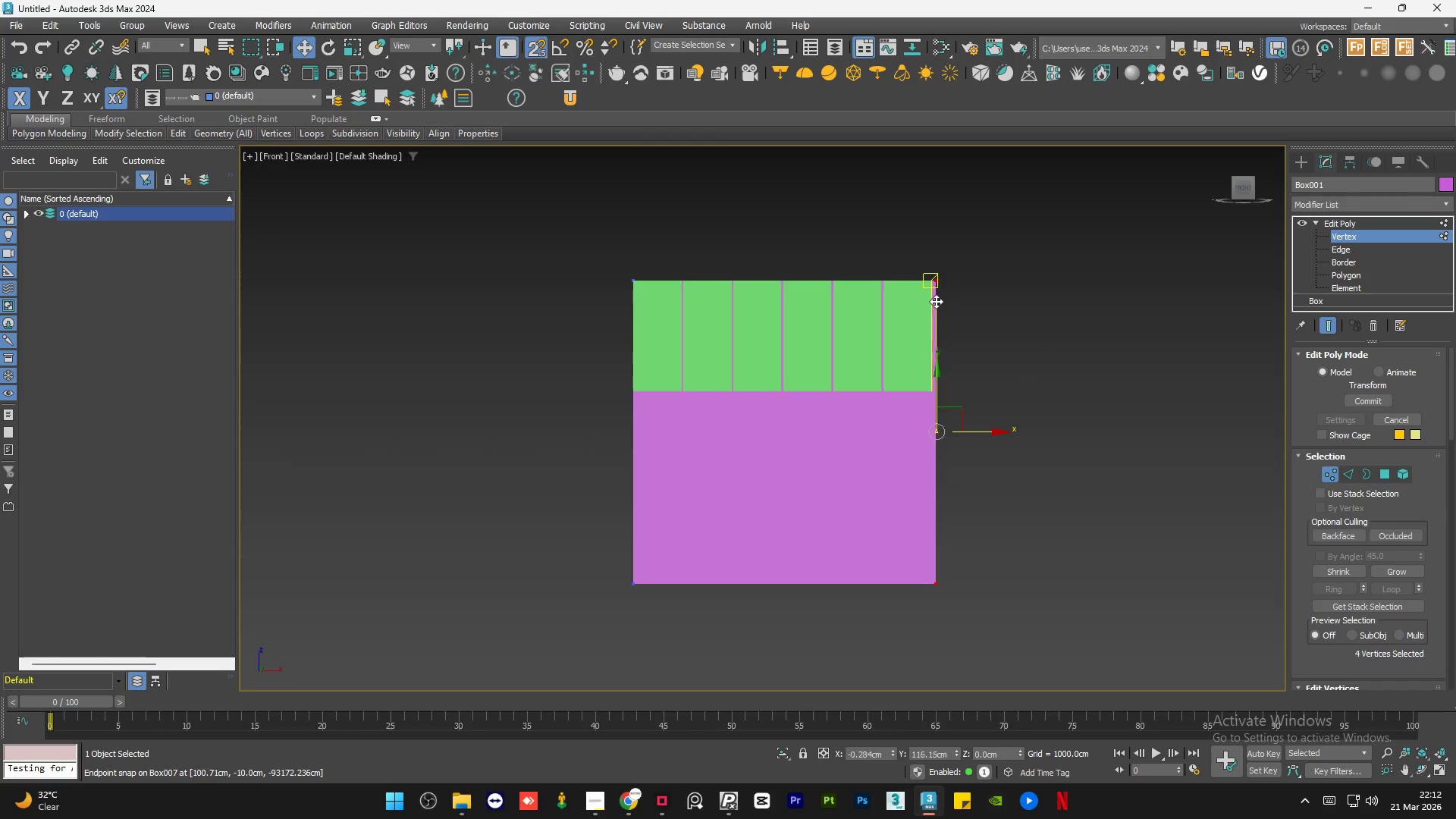 
left_click_drag(start_coordinate=[988, 431], to_coordinate=[930, 275])
 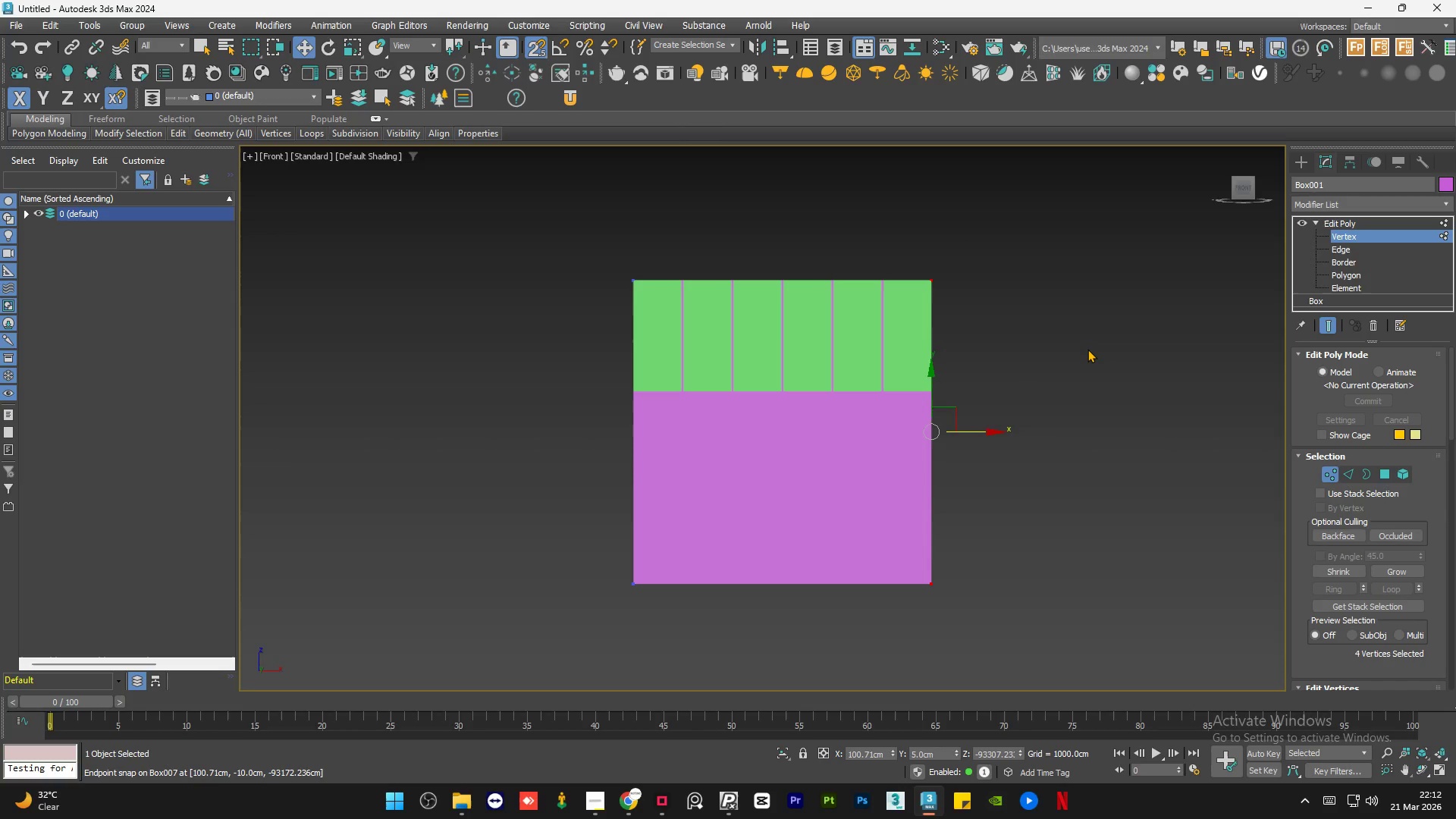 
left_click([1087, 349])
 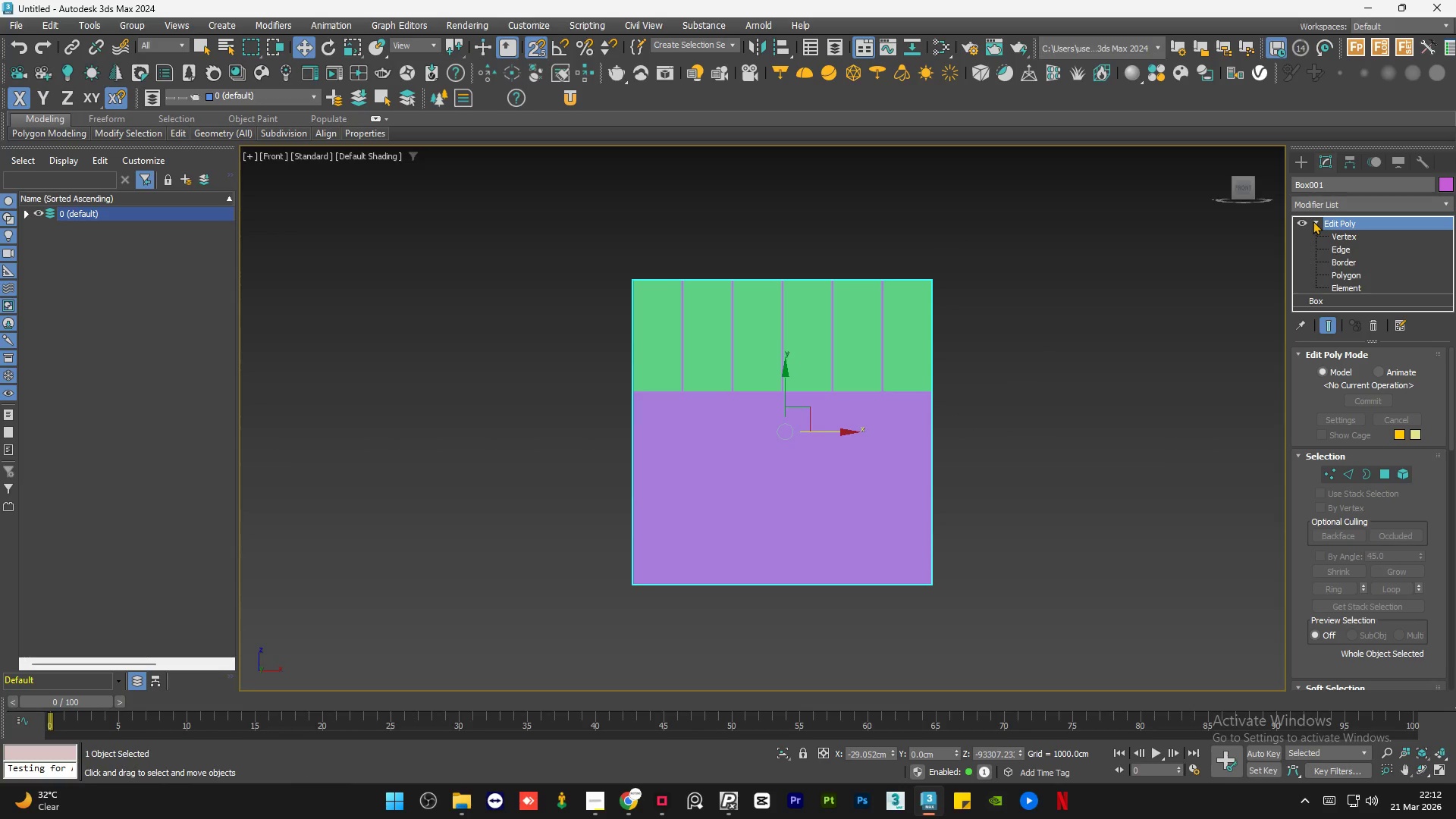 
double_click([1142, 325])
 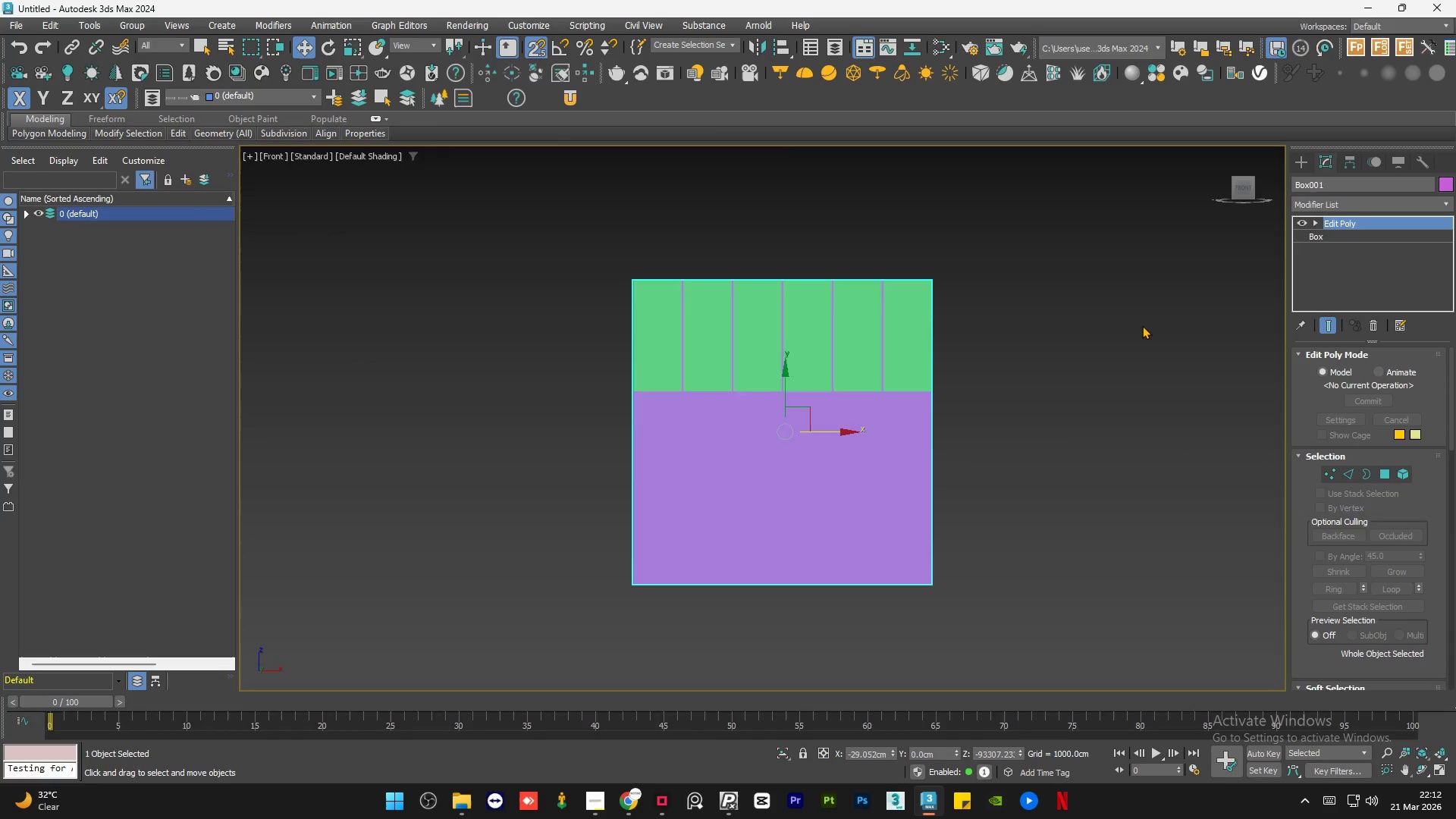 
triple_click([1142, 325])
 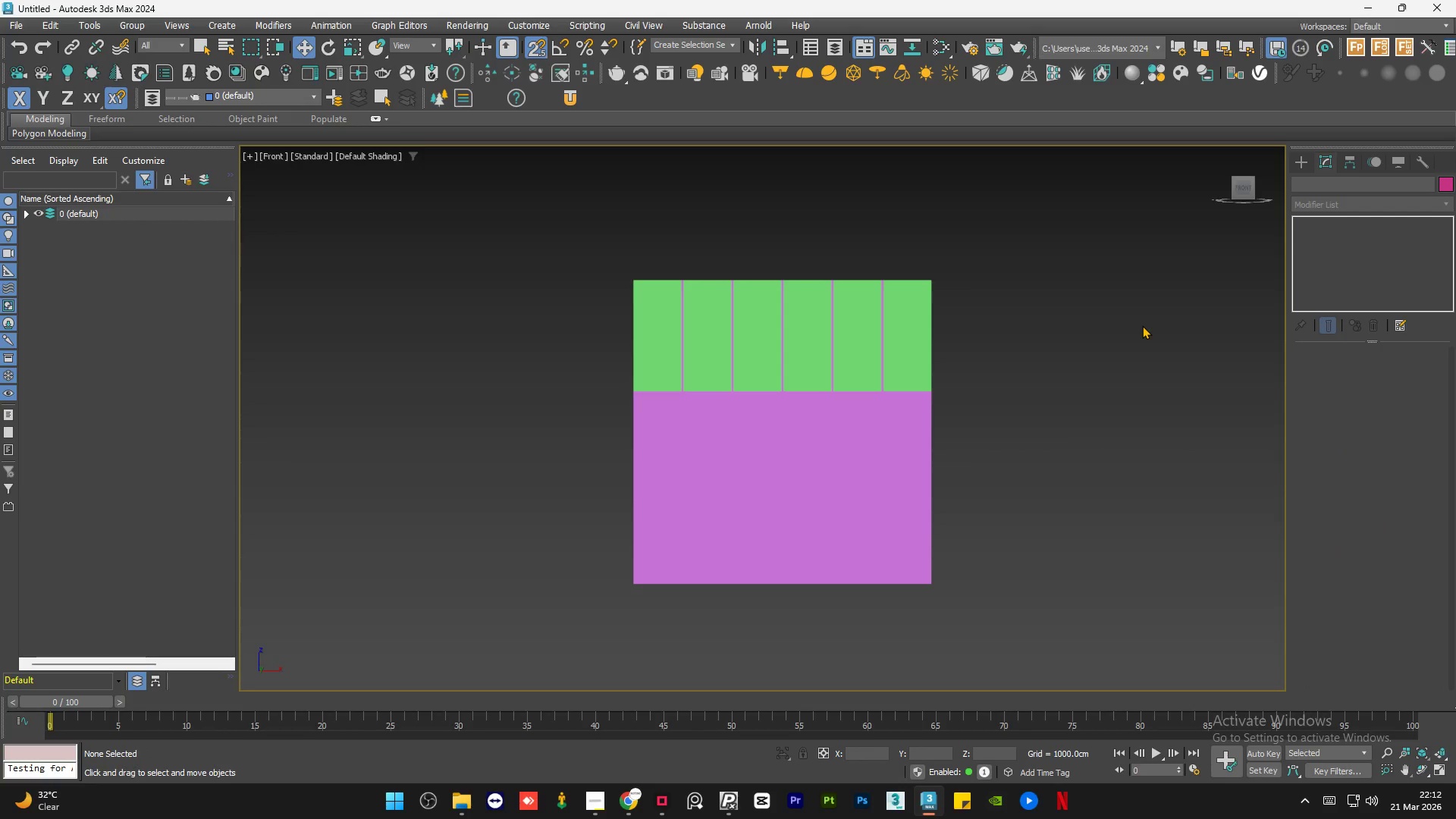 
key(S)
 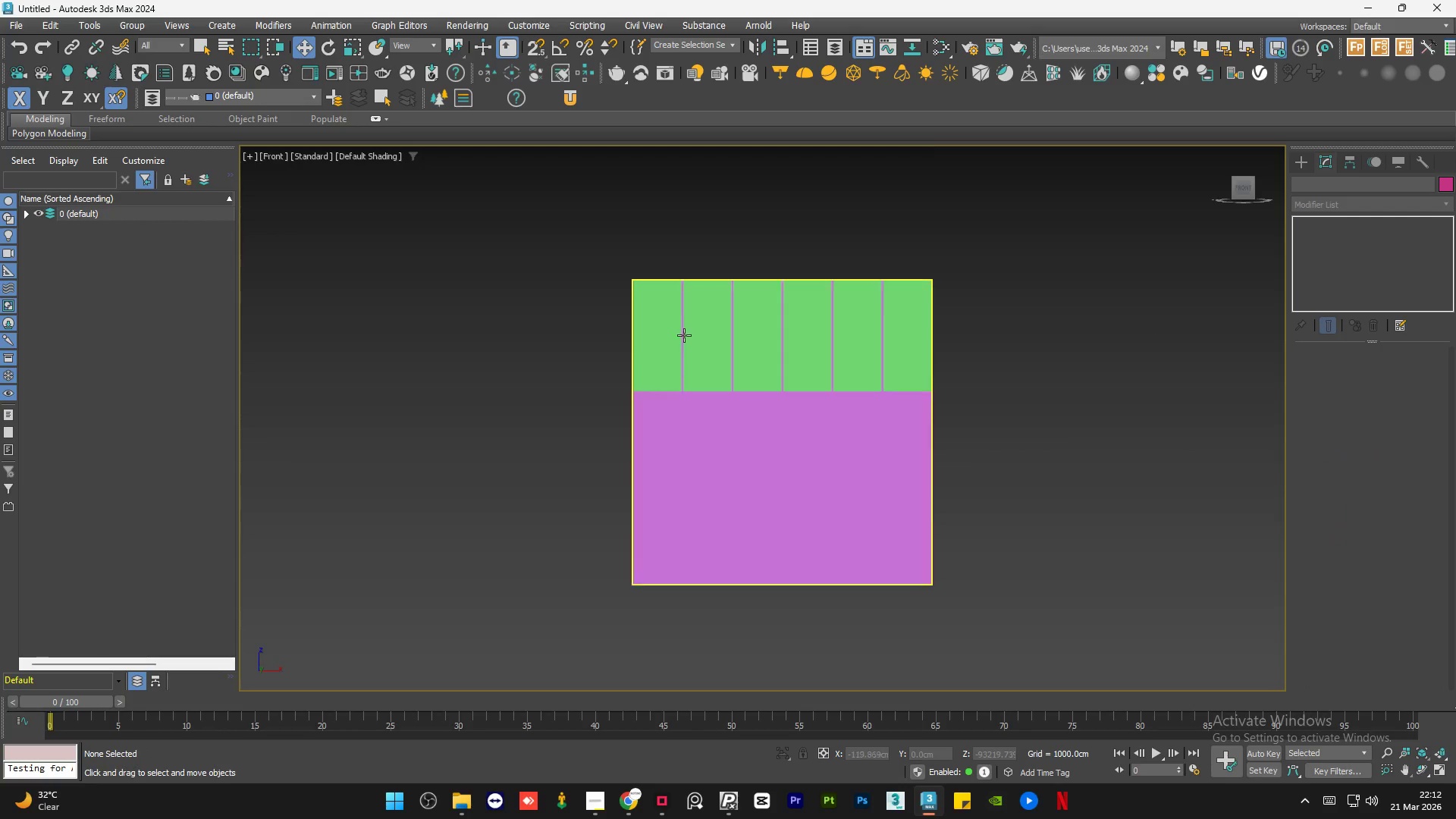 
scroll: coordinate [700, 342], scroll_direction: up, amount: 4.0
 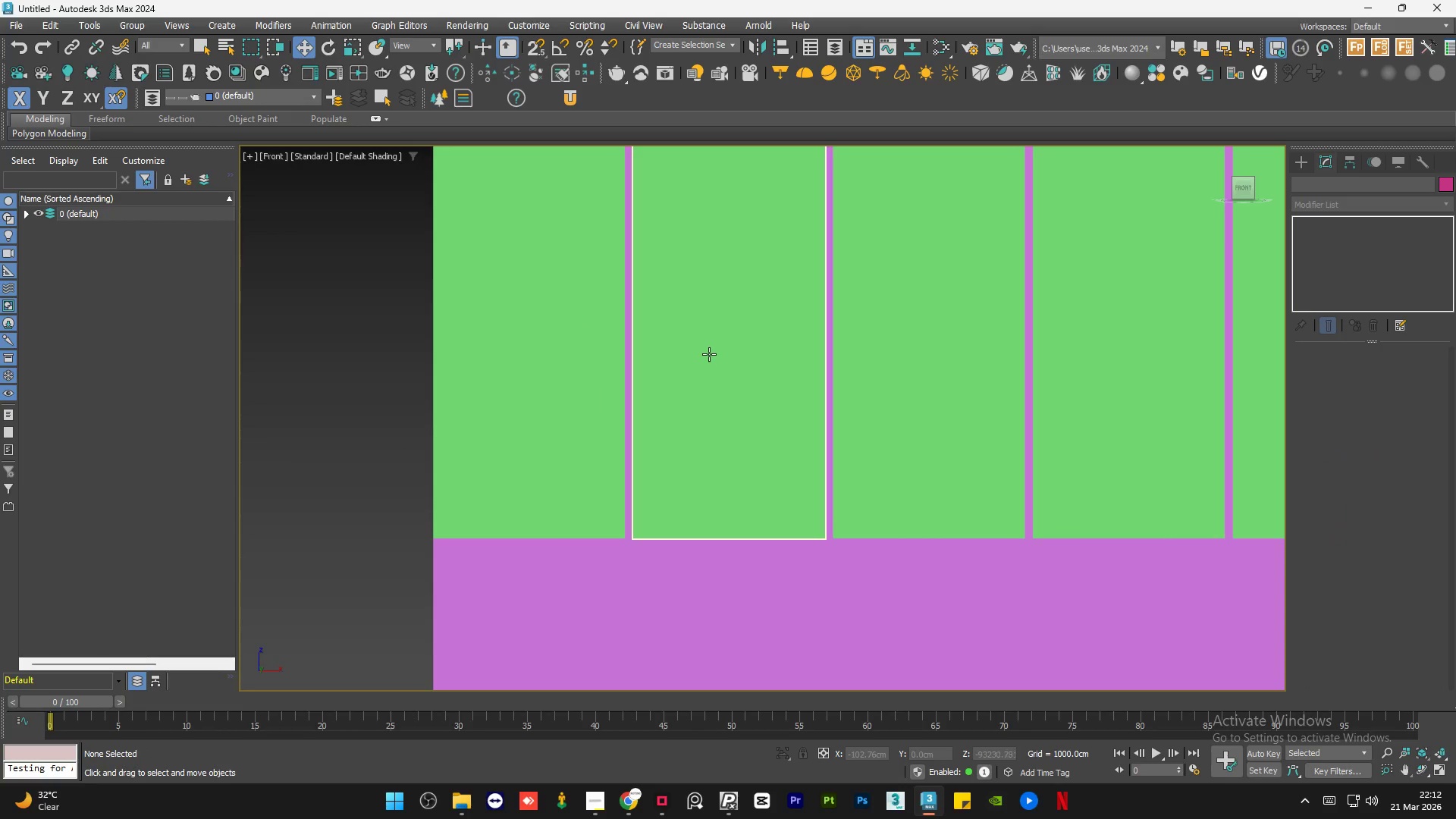 
scroll: coordinate [678, 297], scroll_direction: down, amount: 2.0
 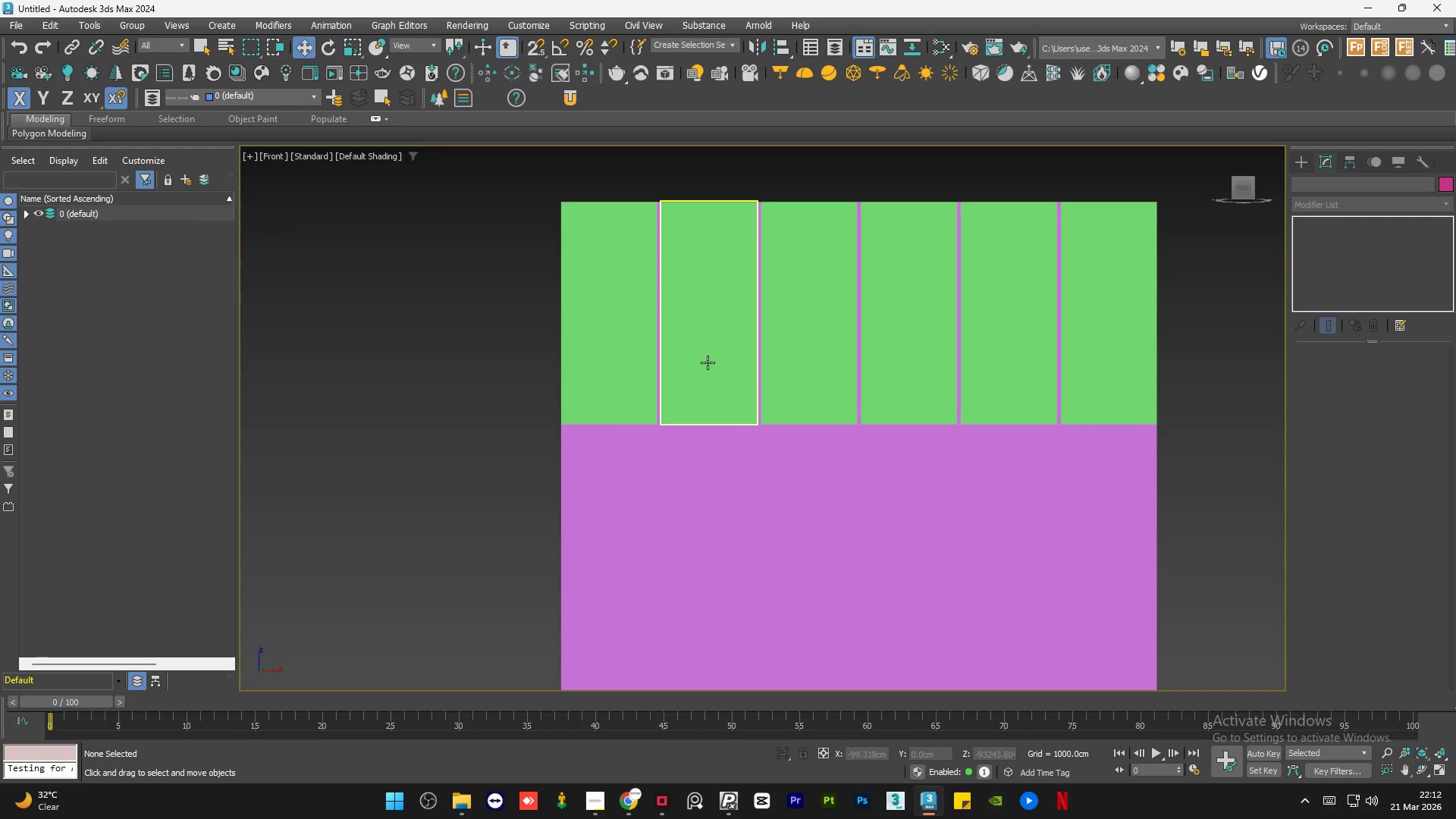 
left_click([708, 362])
 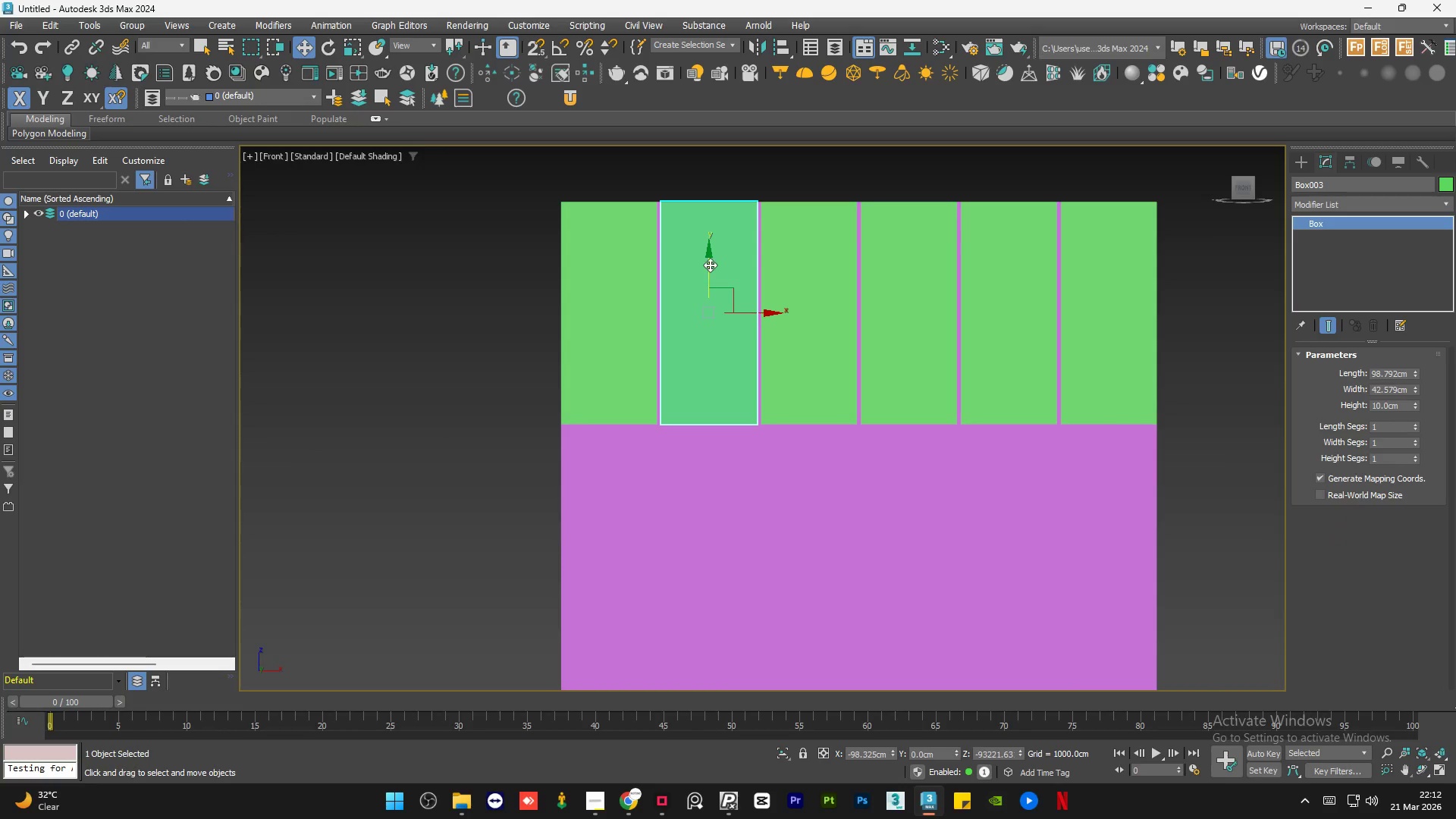 
left_click_drag(start_coordinate=[711, 261], to_coordinate=[720, 403])
 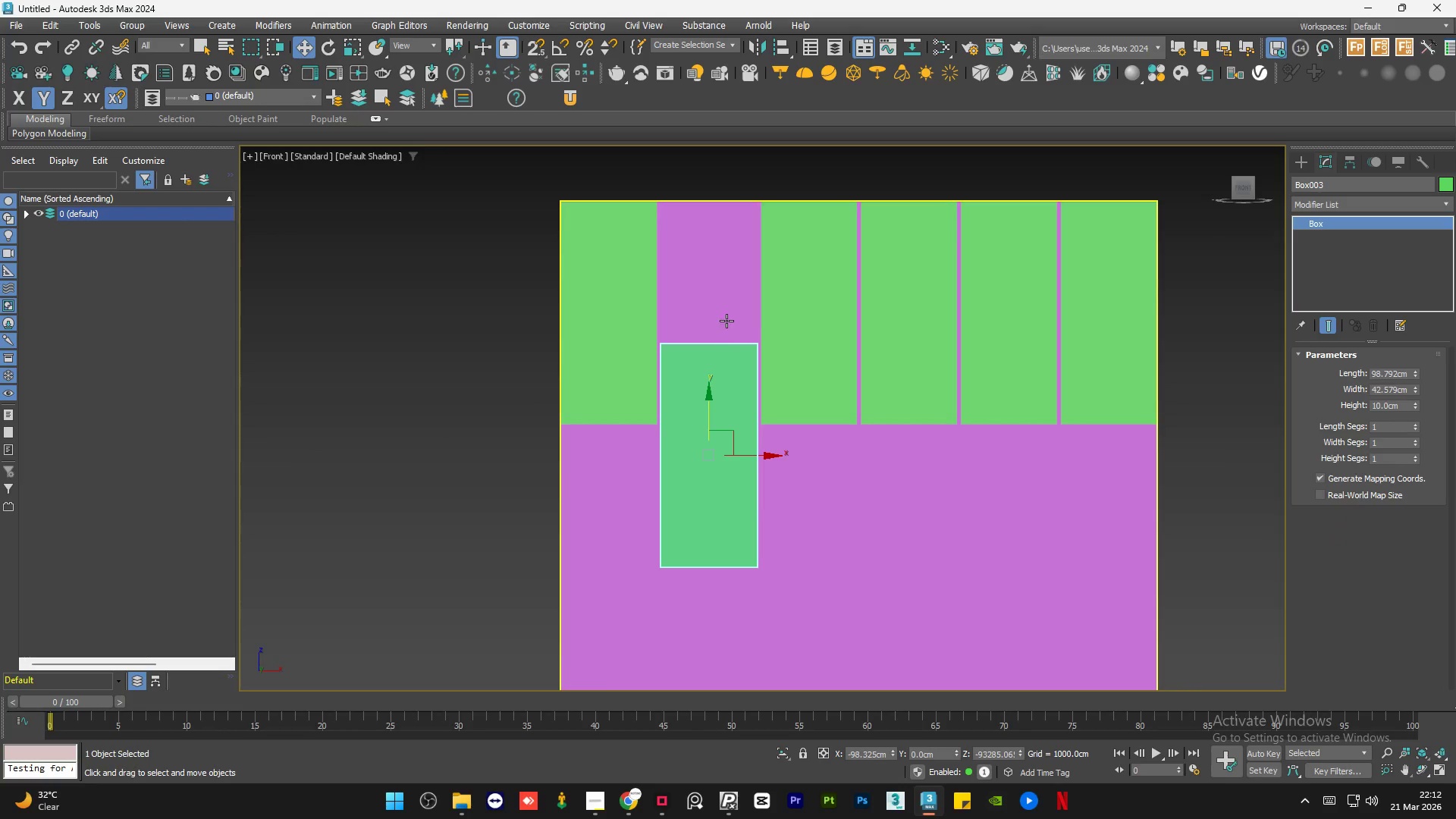 
scroll: coordinate [726, 321], scroll_direction: down, amount: 1.0
 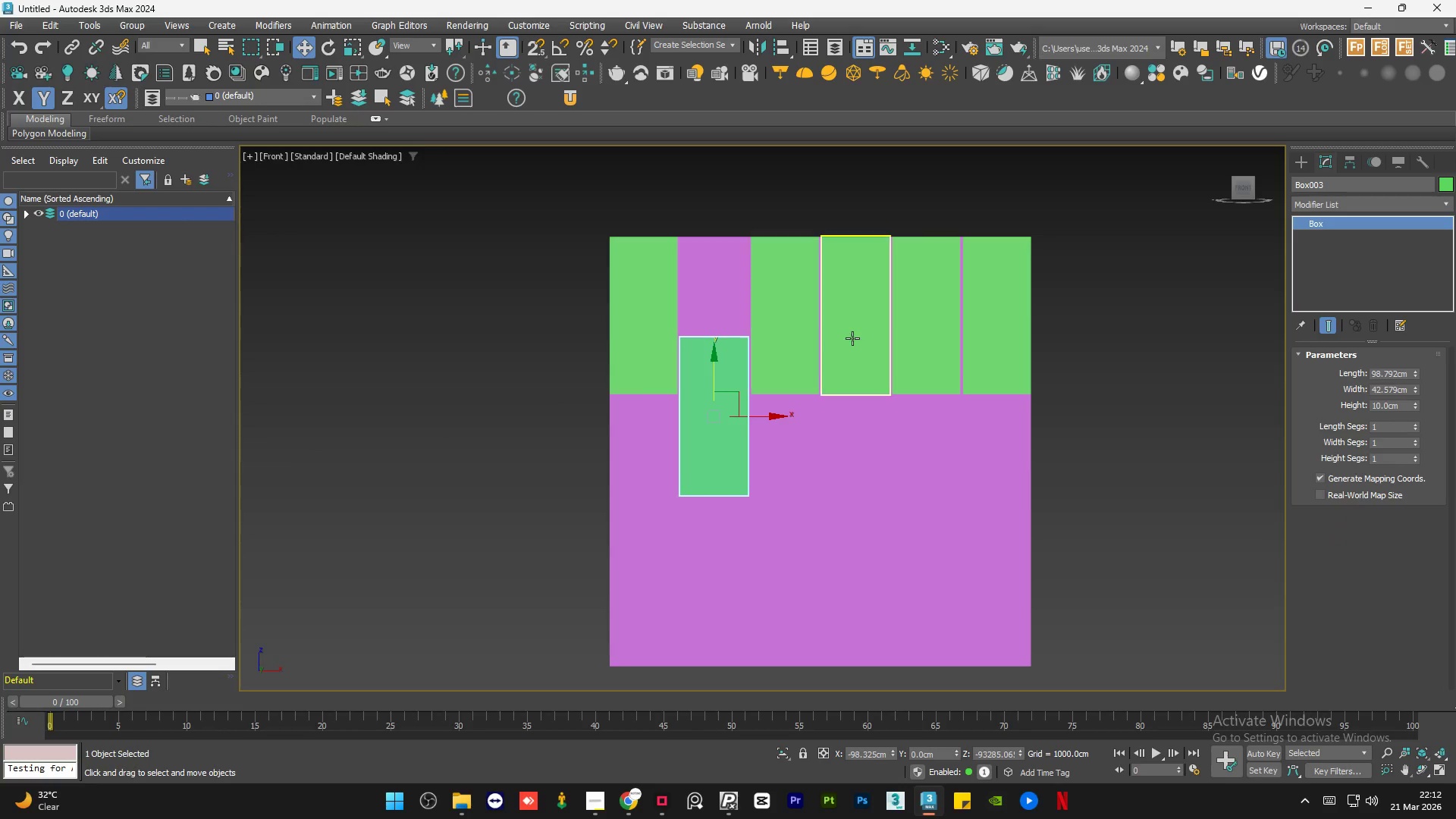 
left_click([853, 337])
 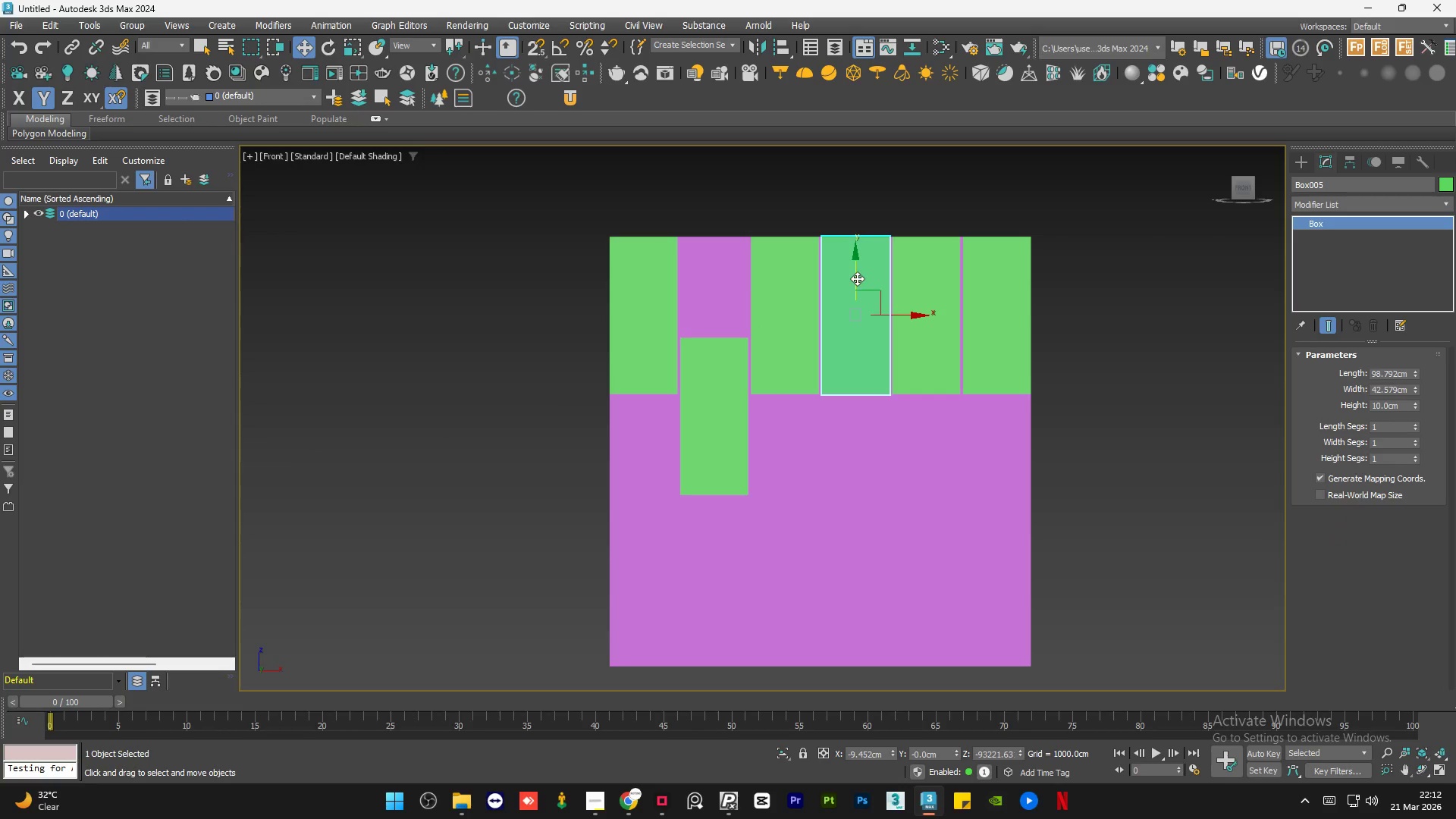 
left_click([807, 307])
 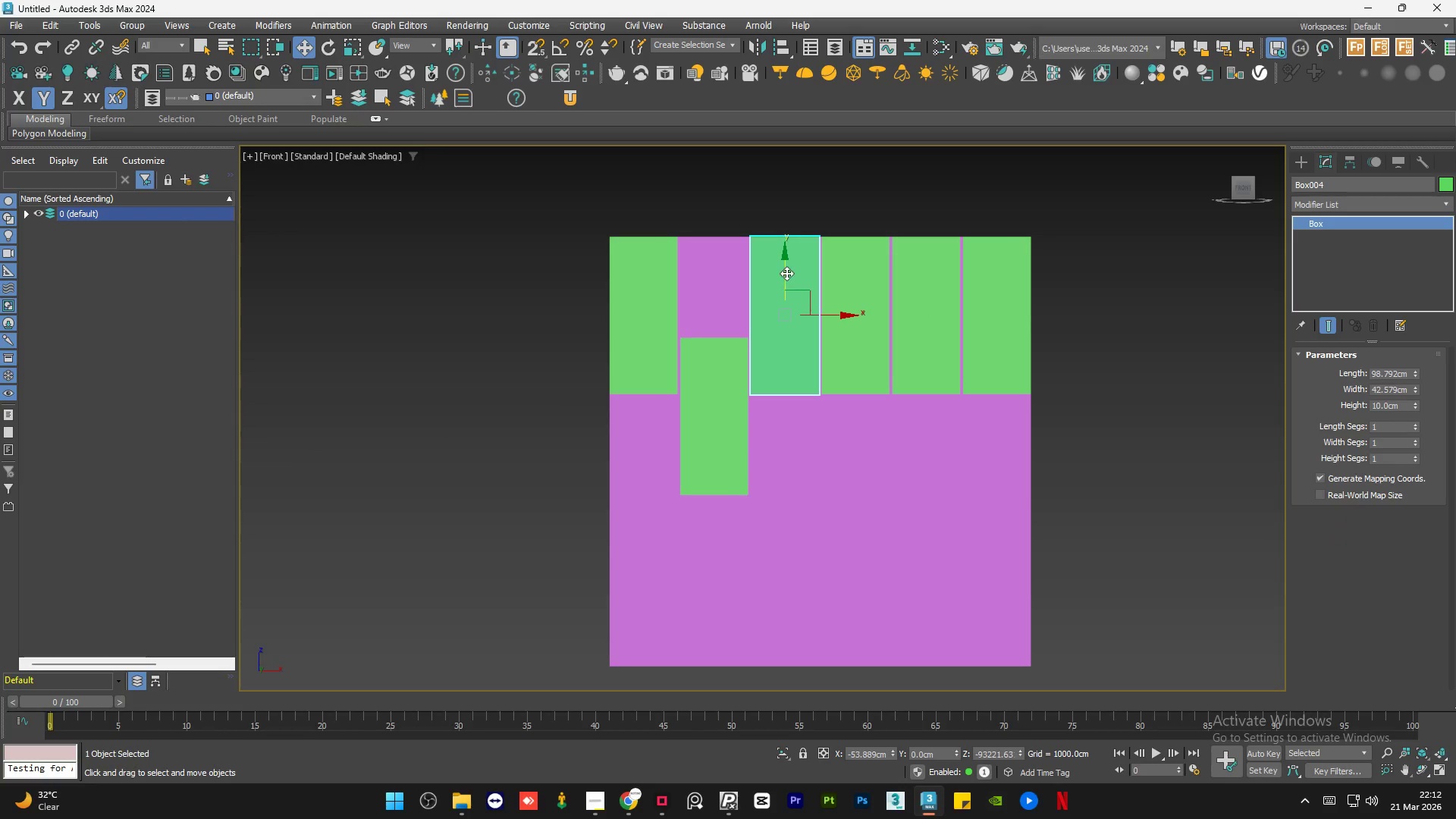 
left_click_drag(start_coordinate=[786, 272], to_coordinate=[817, 532])
 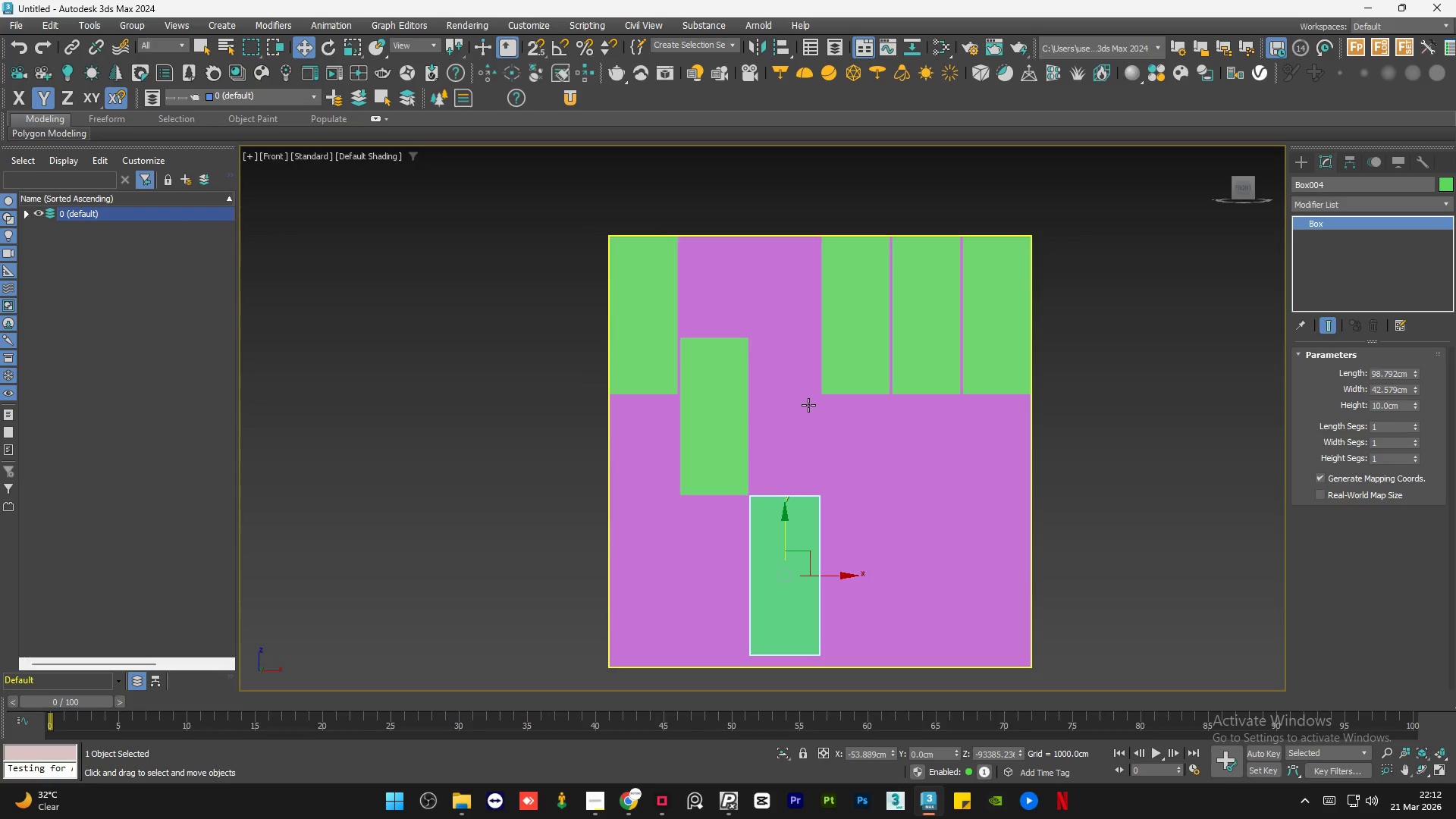 
scroll: coordinate [803, 489], scroll_direction: down, amount: 1.0
 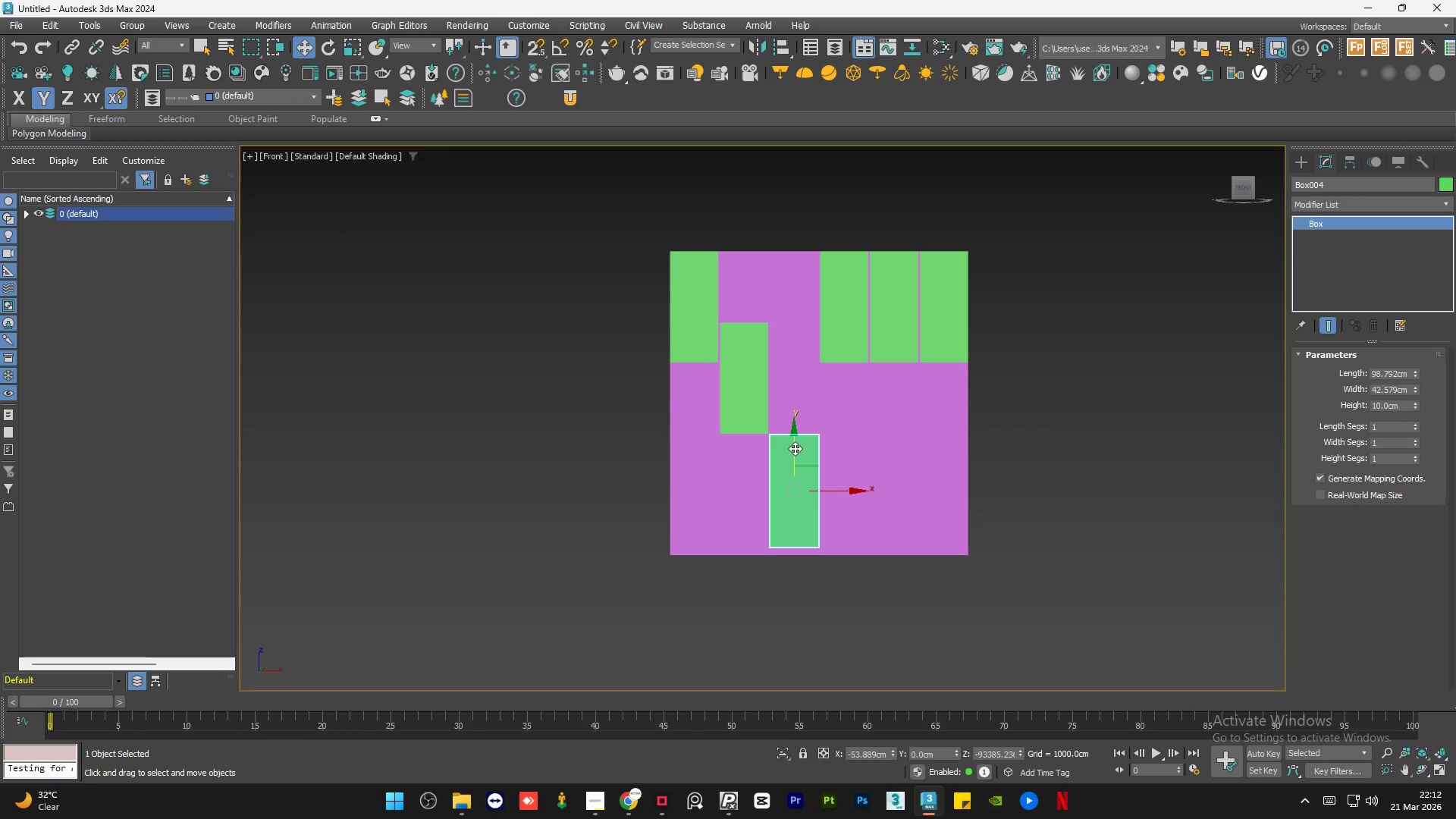 
left_click_drag(start_coordinate=[795, 448], to_coordinate=[802, 506])
 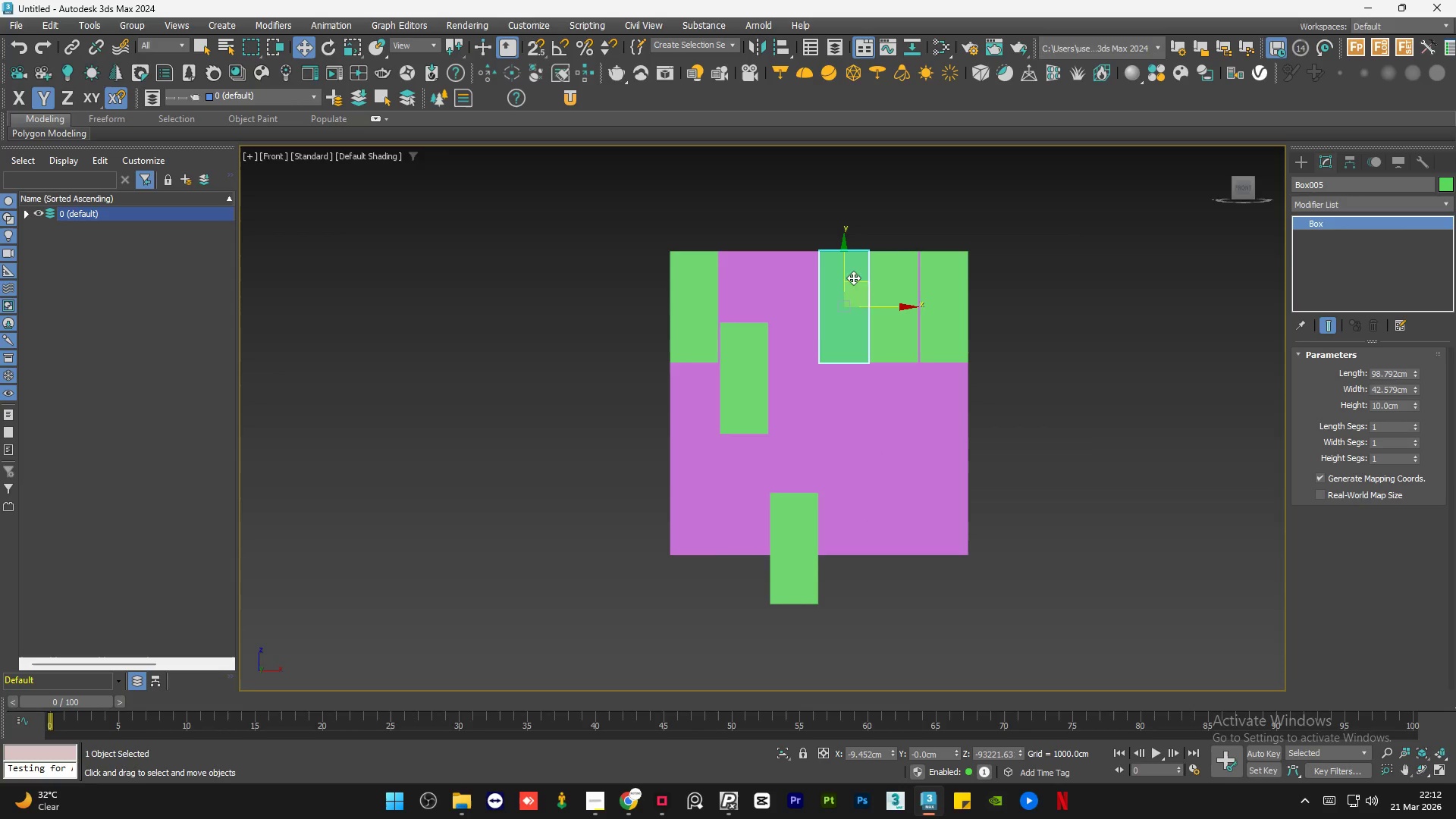 
left_click_drag(start_coordinate=[846, 264], to_coordinate=[842, 386])
 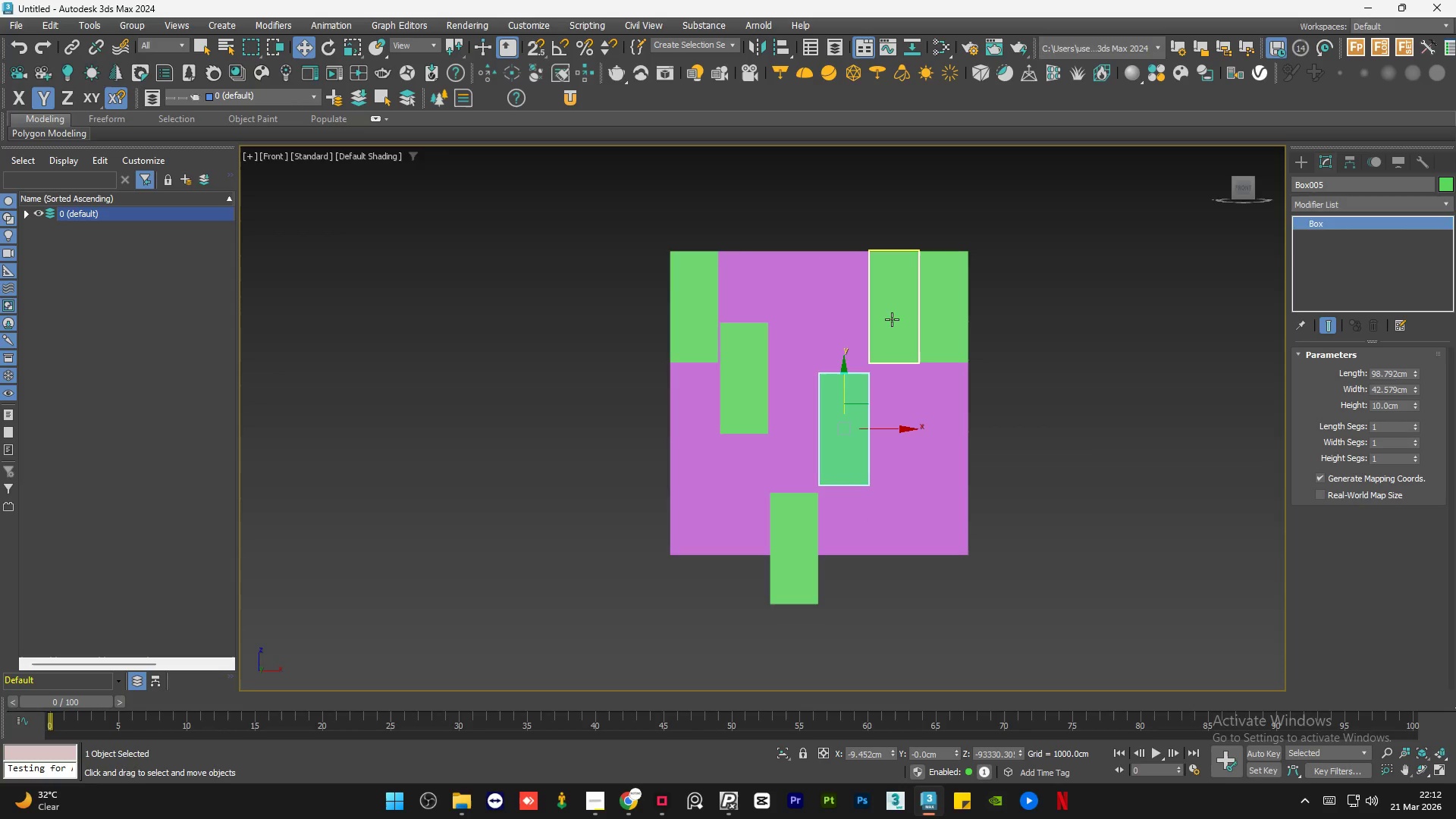 
left_click([892, 319])
 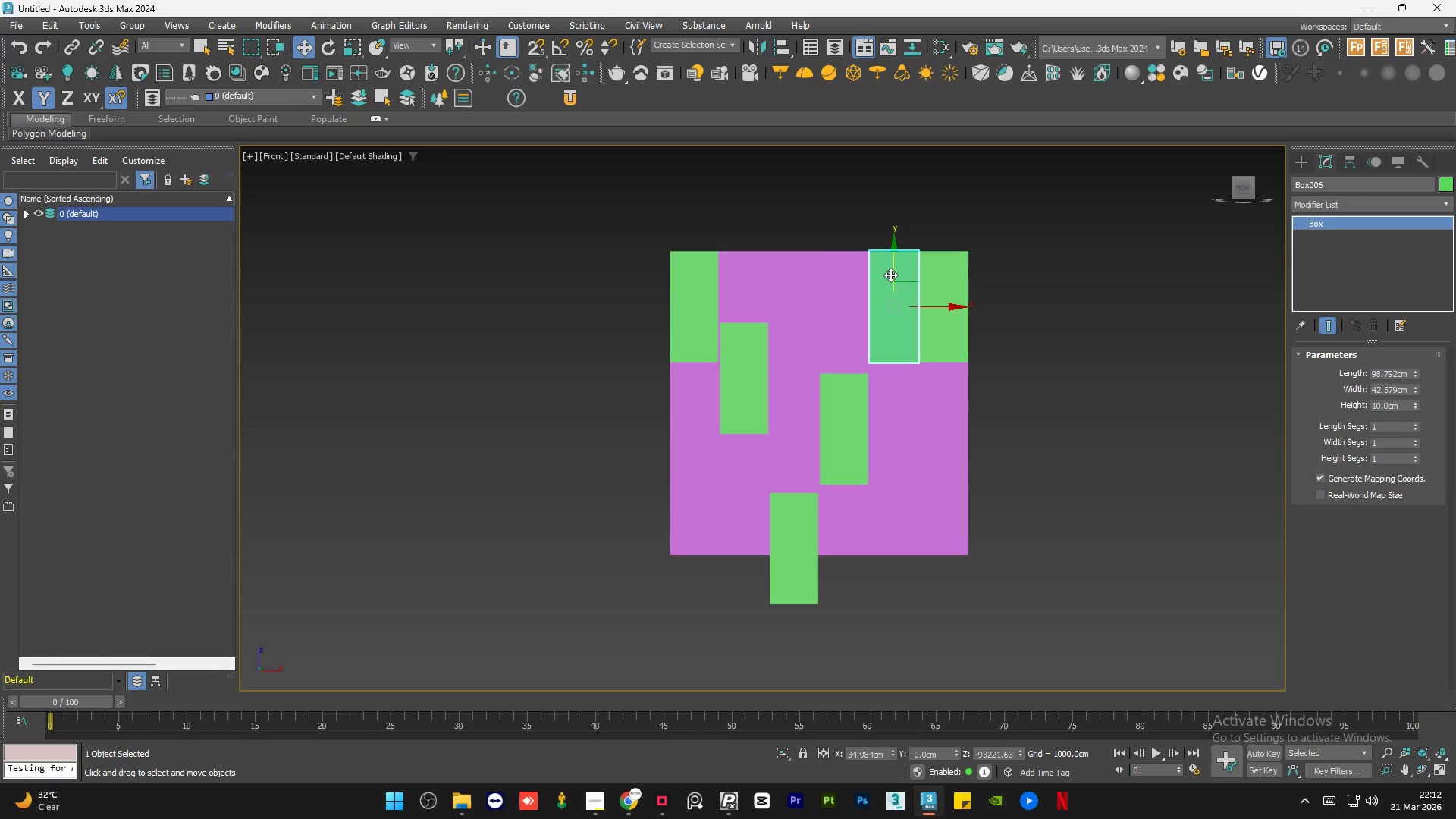 
left_click_drag(start_coordinate=[890, 273], to_coordinate=[902, 344])
 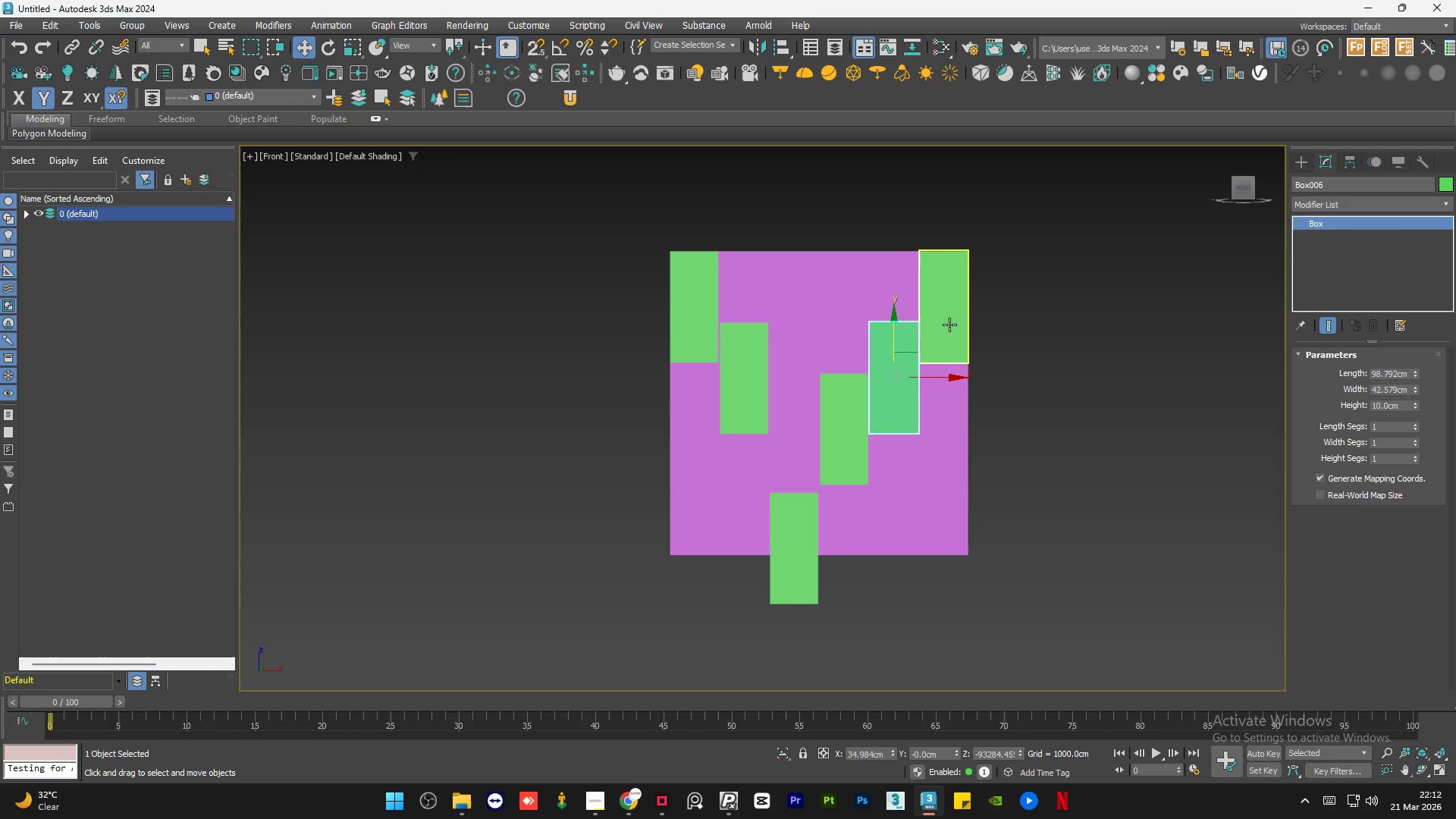 
left_click([949, 325])
 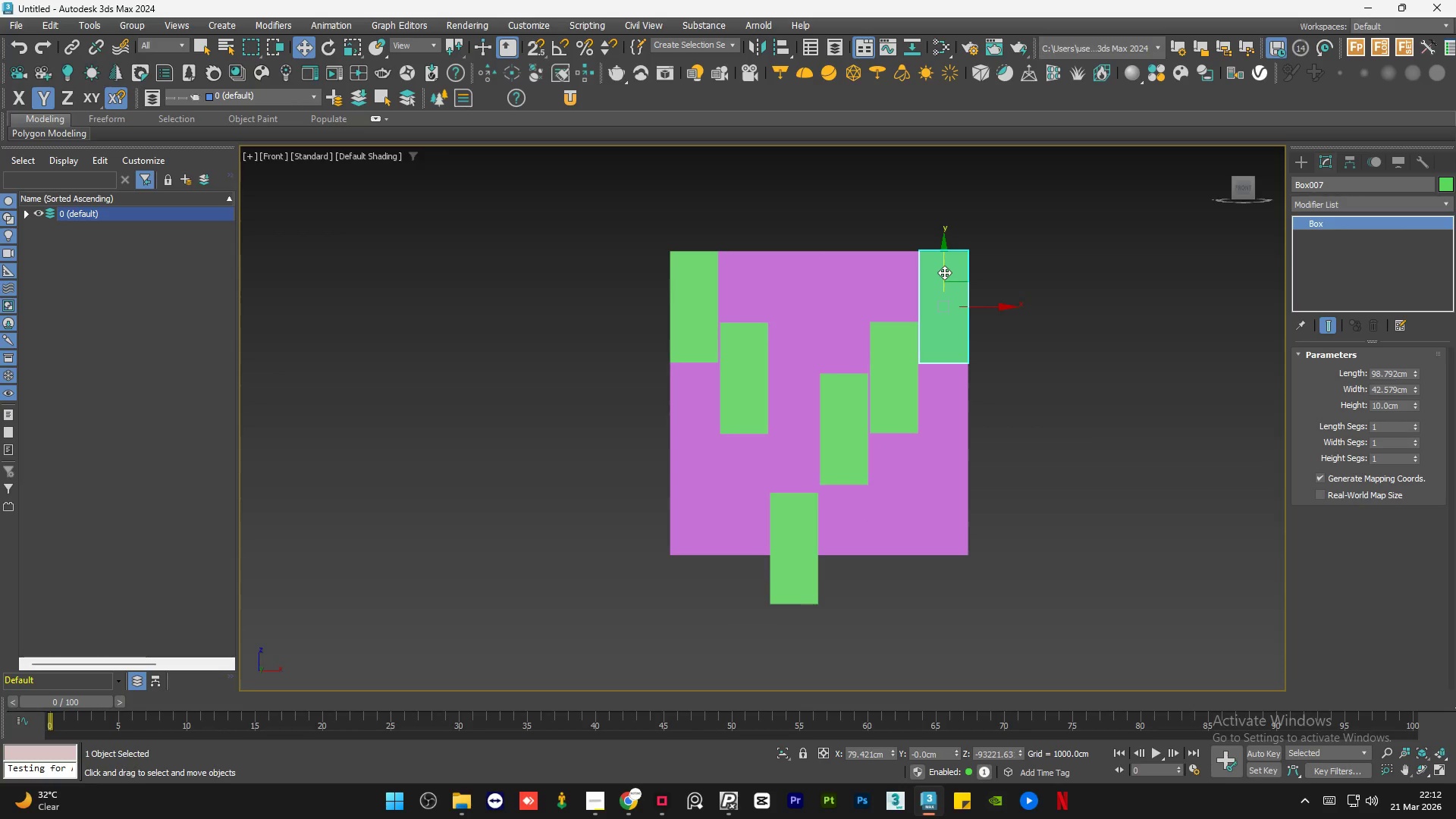 
left_click_drag(start_coordinate=[944, 272], to_coordinate=[958, 478])
 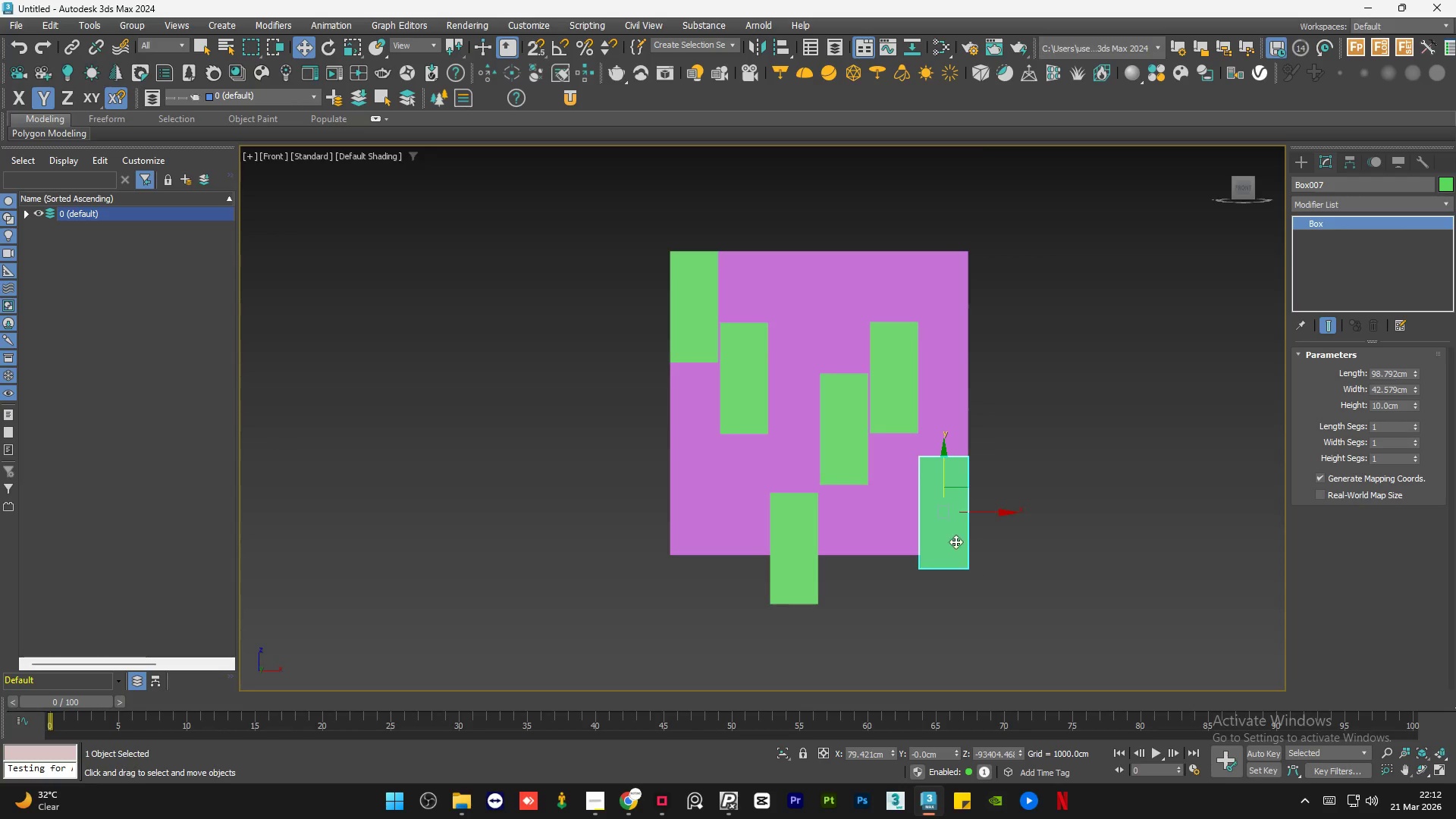 
scroll: coordinate [952, 541], scroll_direction: up, amount: 3.0
 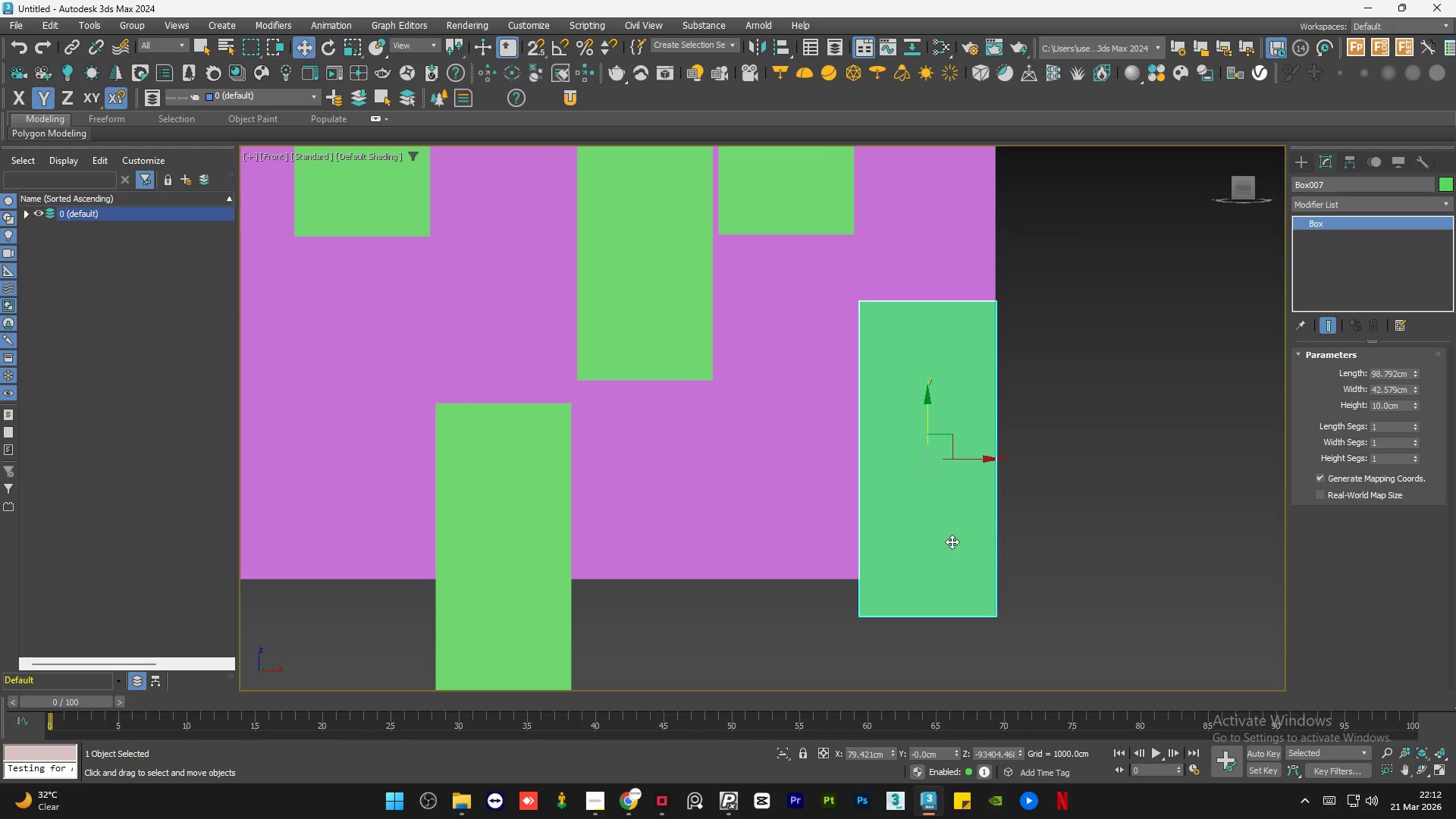 
key(S)
 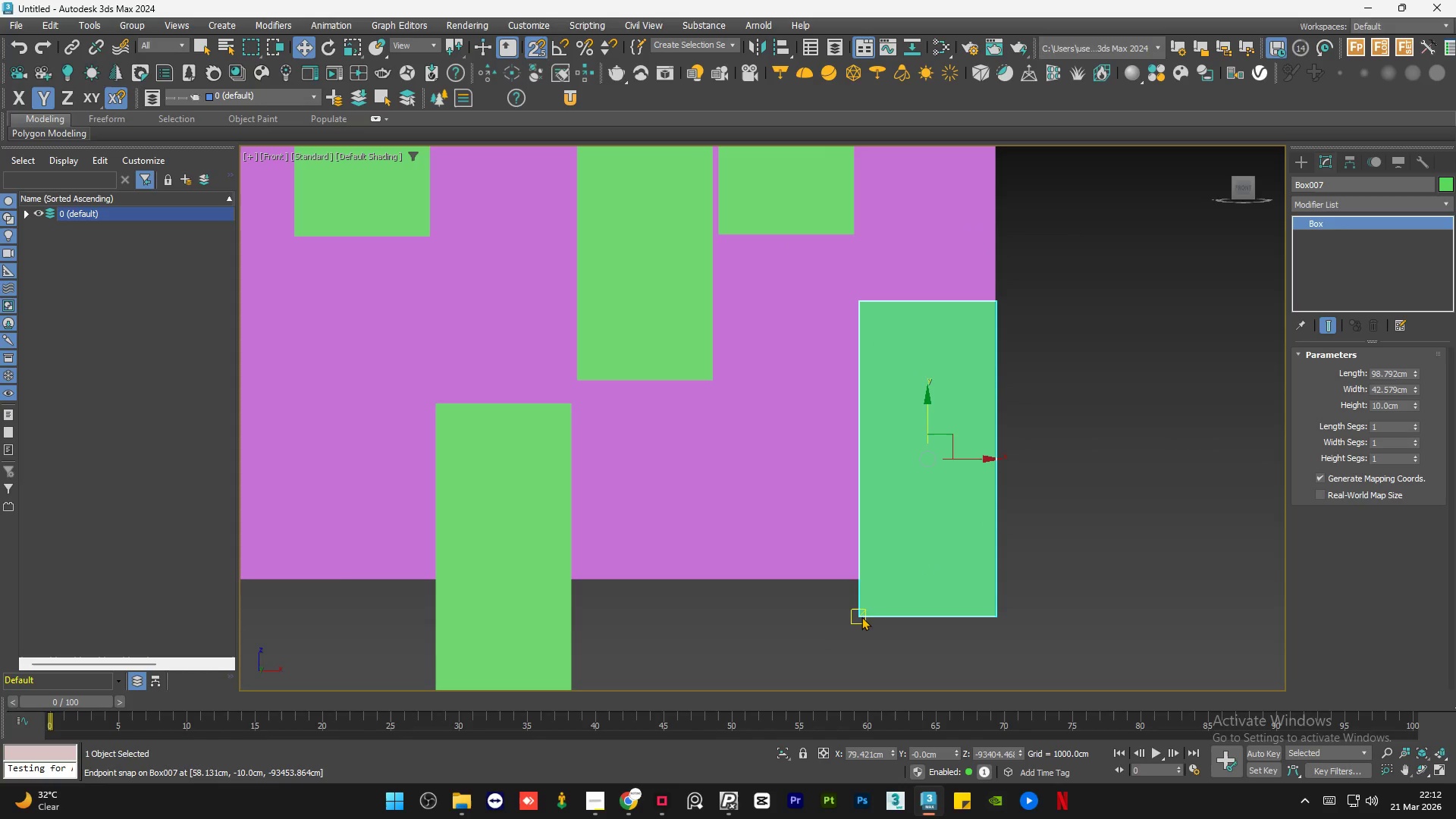 
left_click_drag(start_coordinate=[862, 613], to_coordinate=[995, 569])
 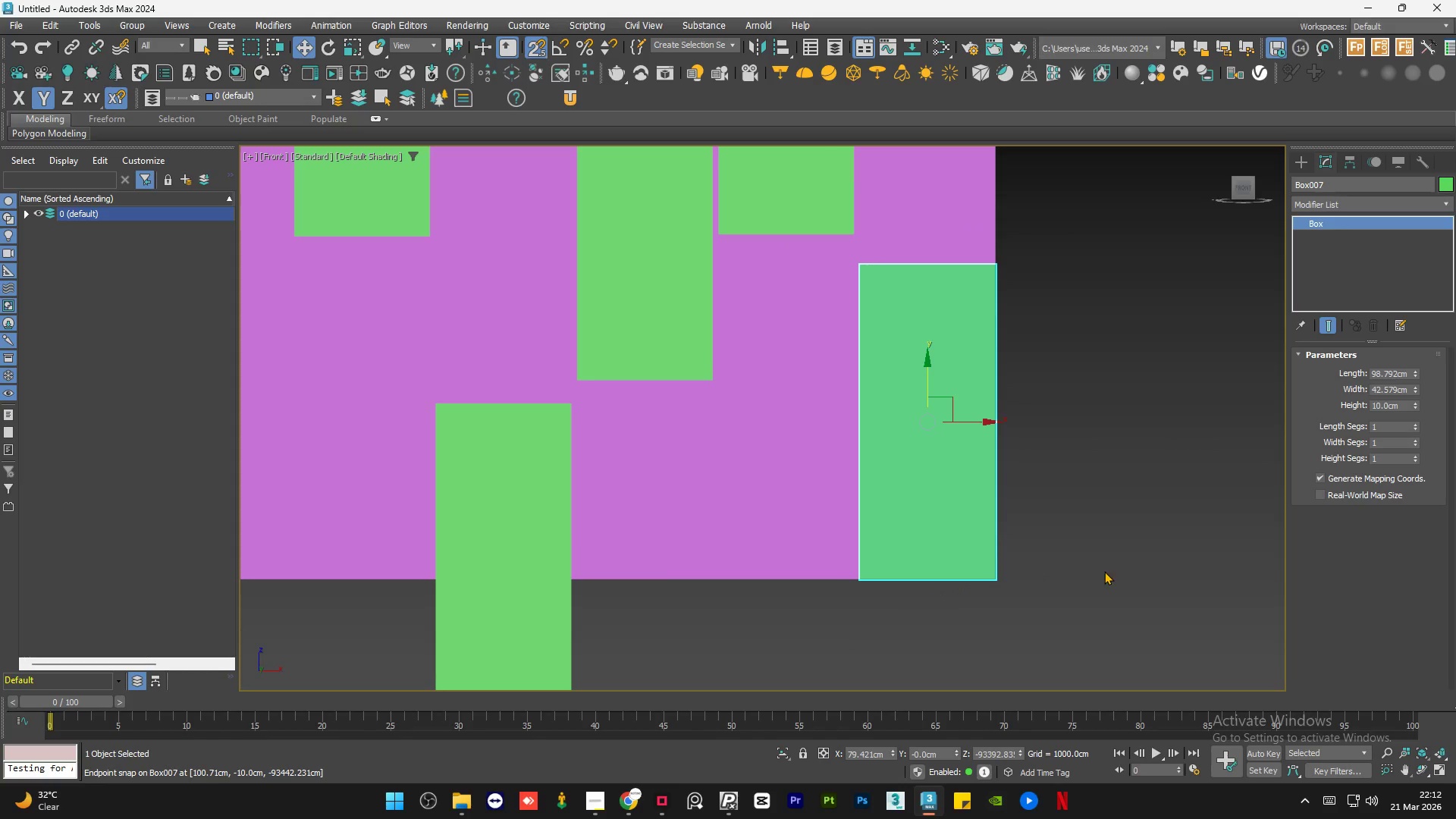 
left_click([1104, 571])
 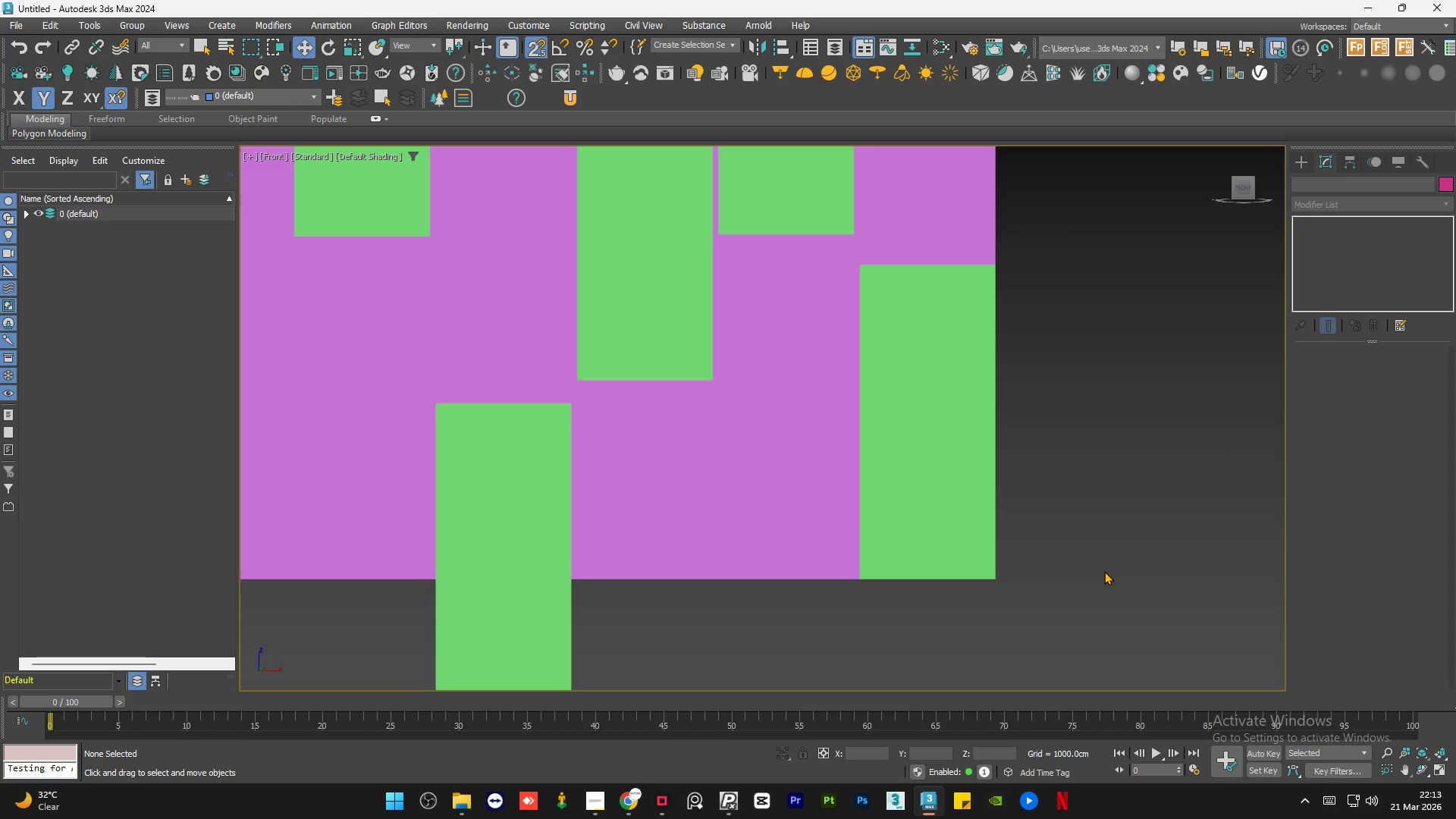 
wait(5.38)
 